 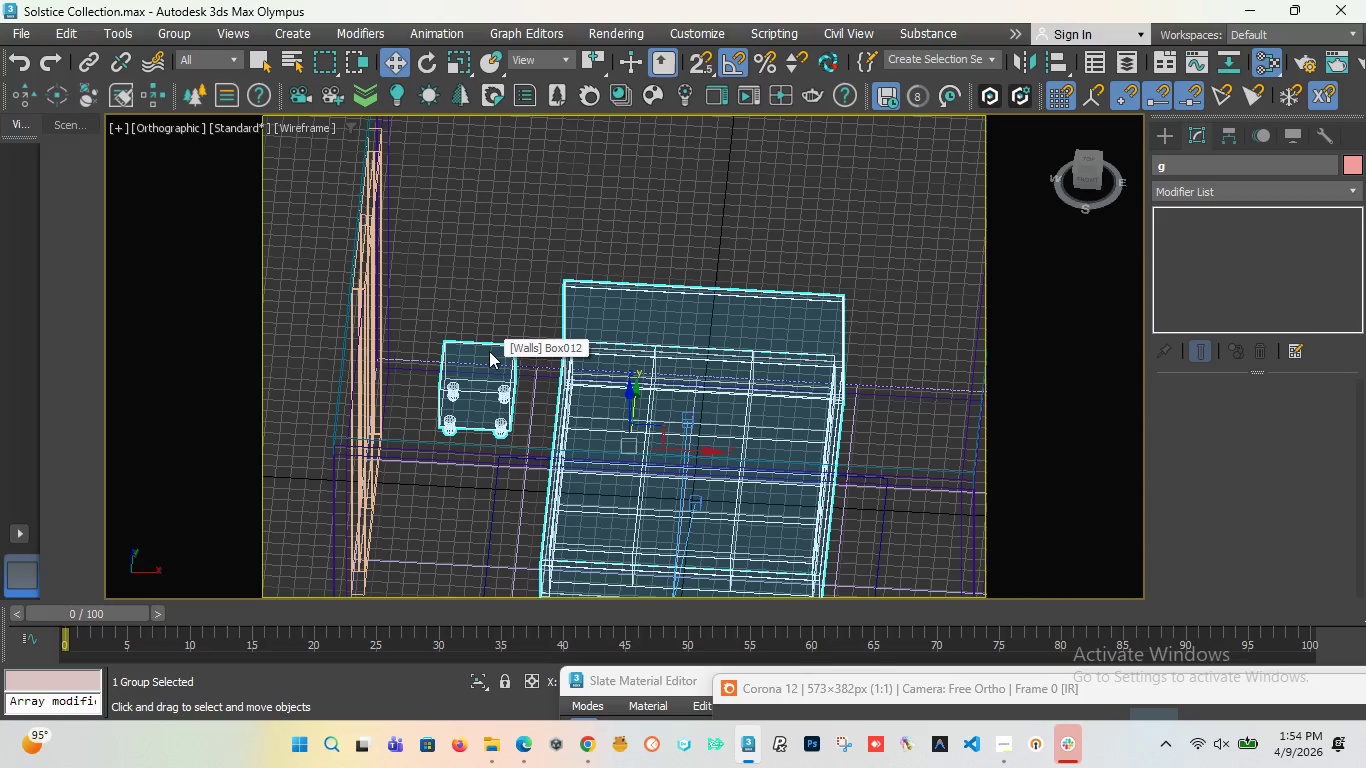 
scroll: coordinate [489, 351], scroll_direction: up, amount: 1.0
 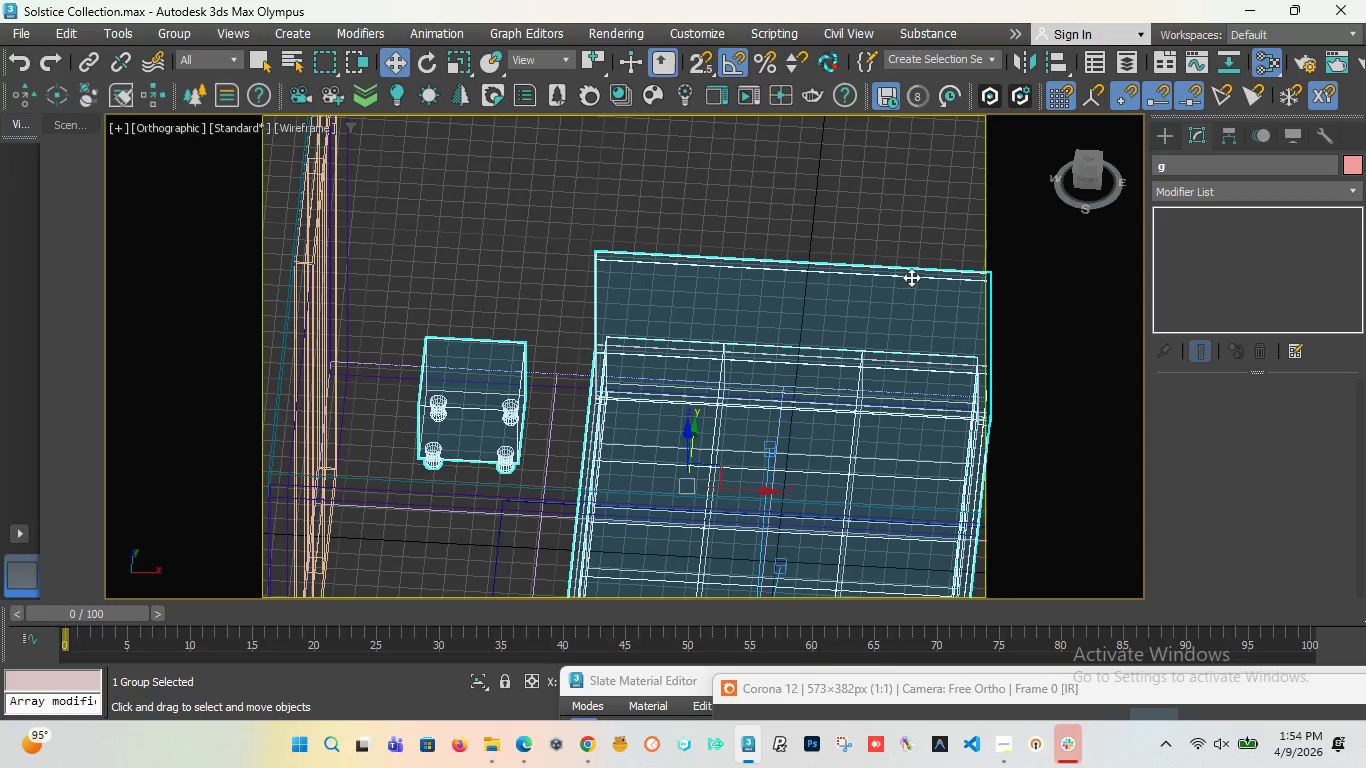 
left_click_drag(start_coordinate=[1084, 175], to_coordinate=[1063, 205])
 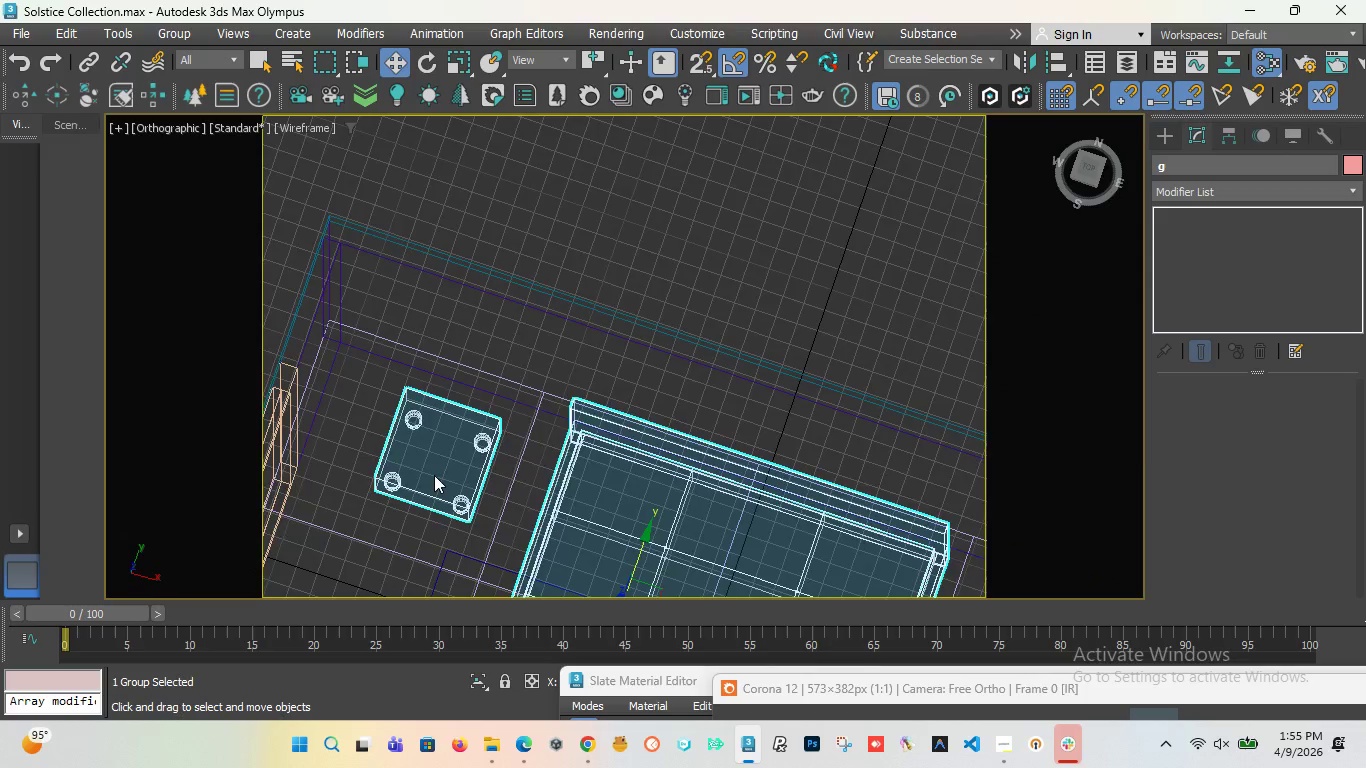 
scroll: coordinate [434, 475], scroll_direction: up, amount: 2.0
 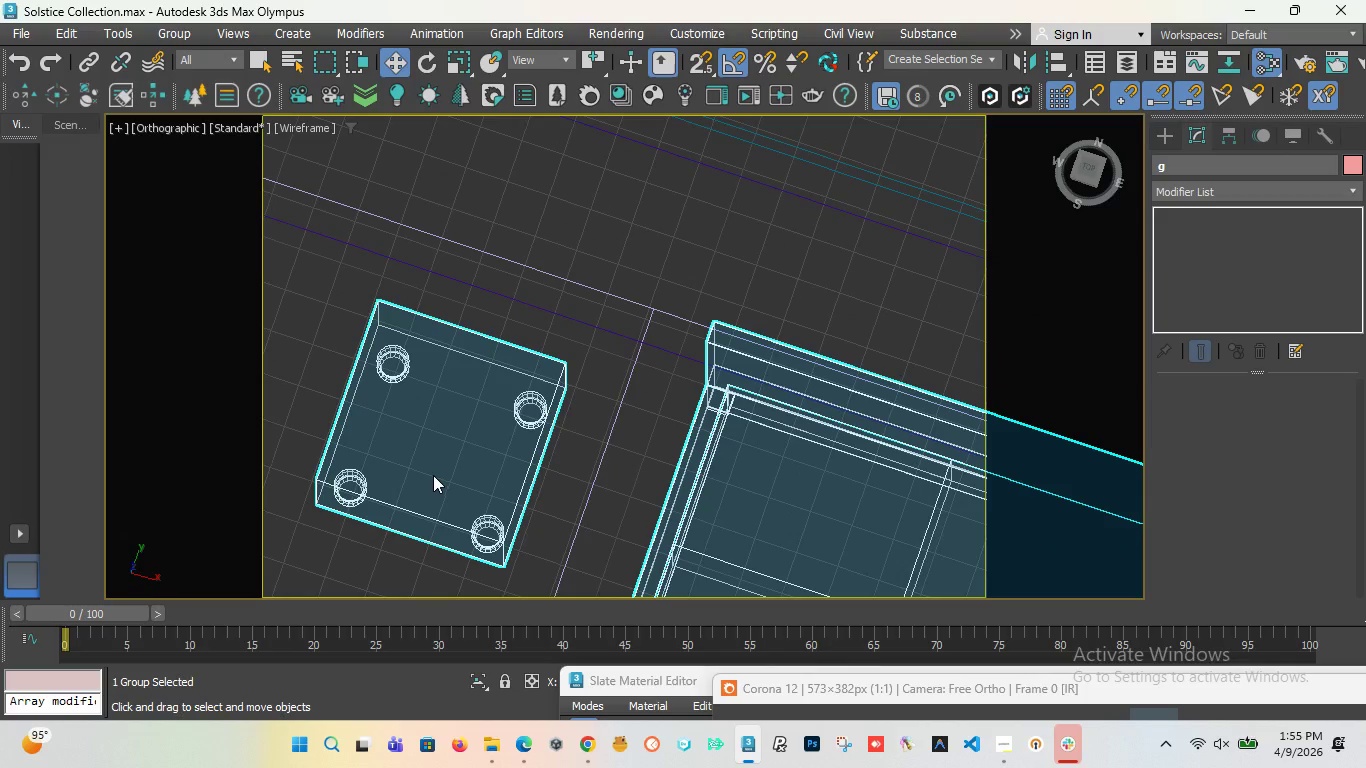 
key(T)
 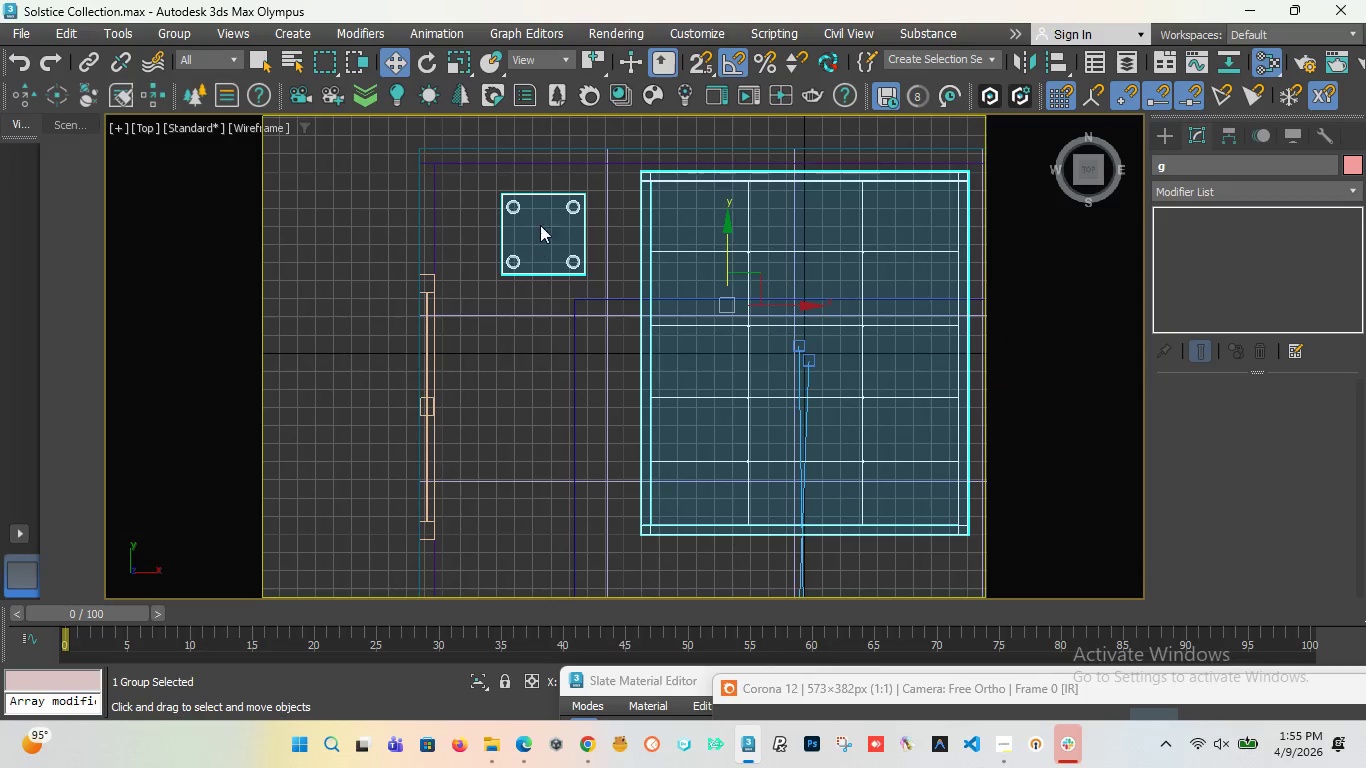 
scroll: coordinate [547, 208], scroll_direction: up, amount: 2.0
 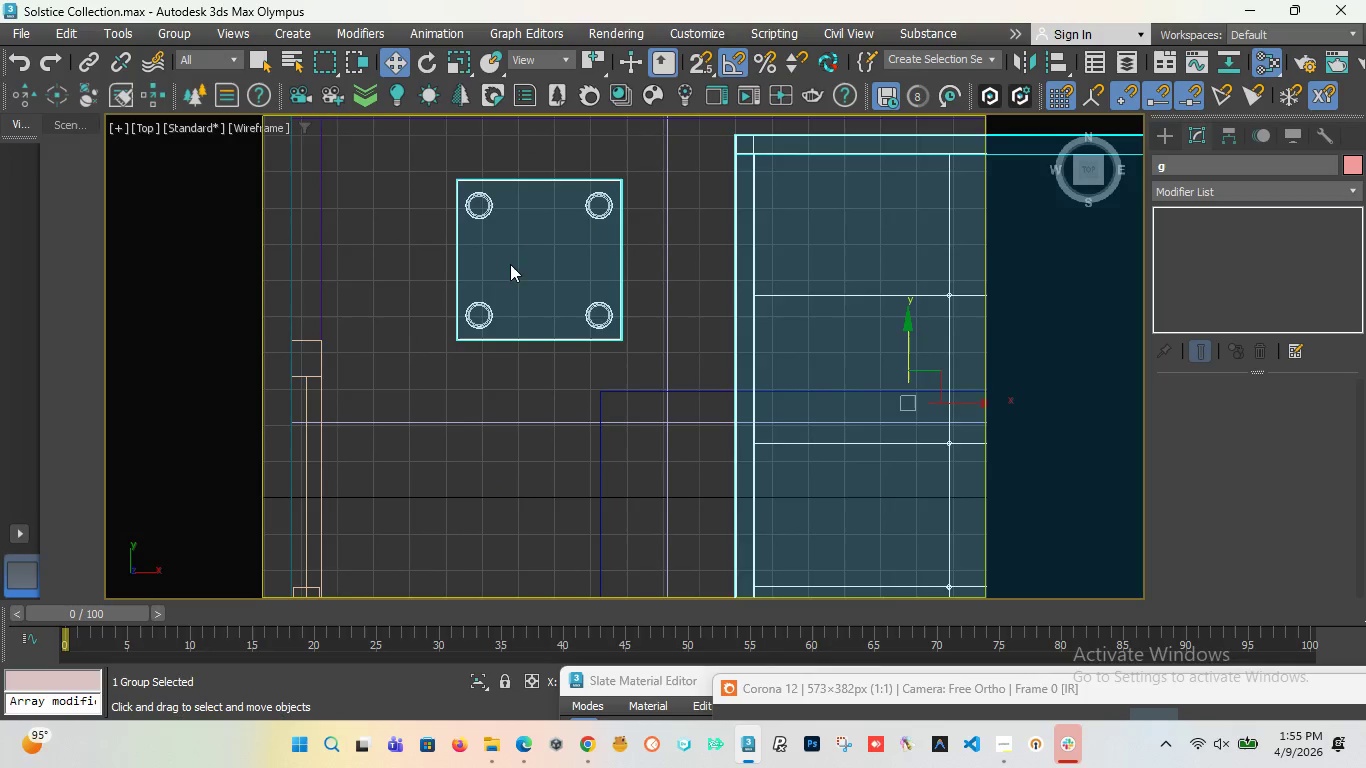 
scroll: coordinate [509, 268], scroll_direction: down, amount: 1.0
 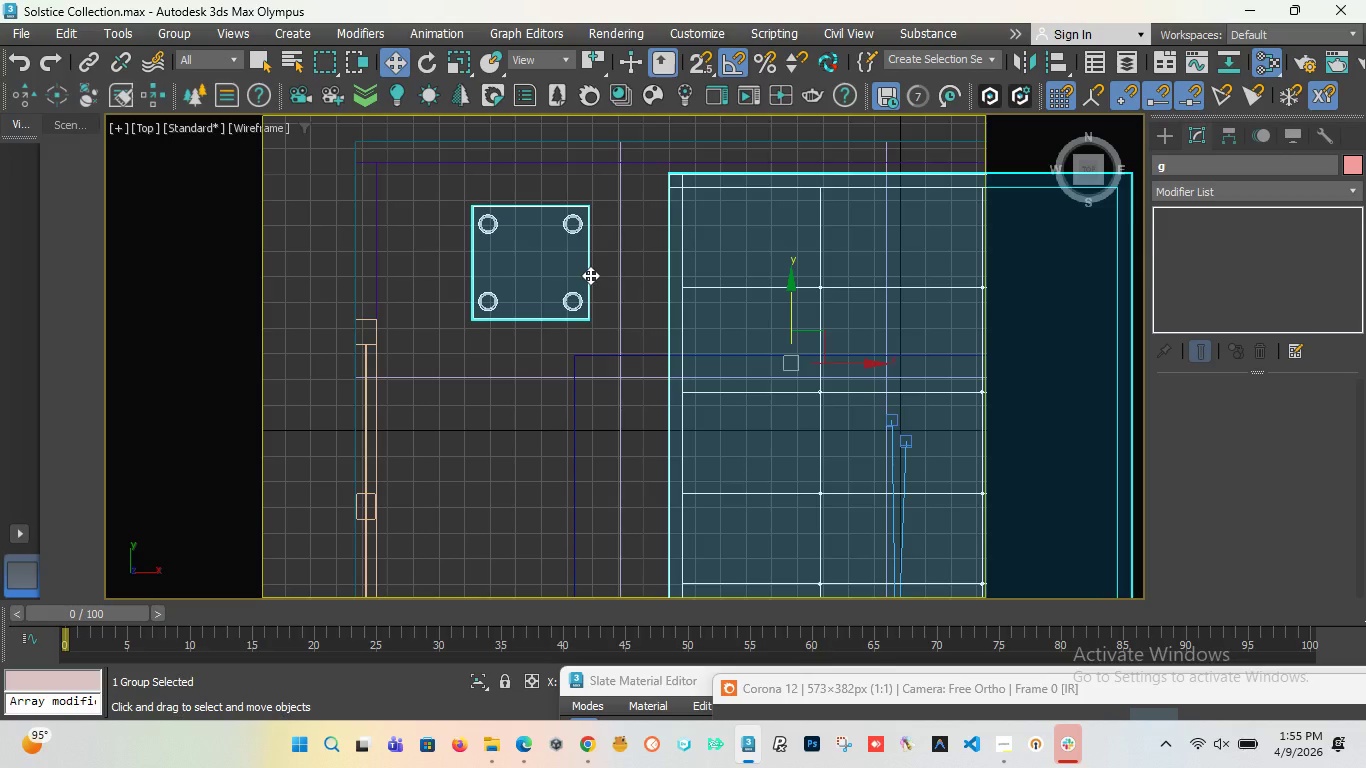 
wait(58.27)
 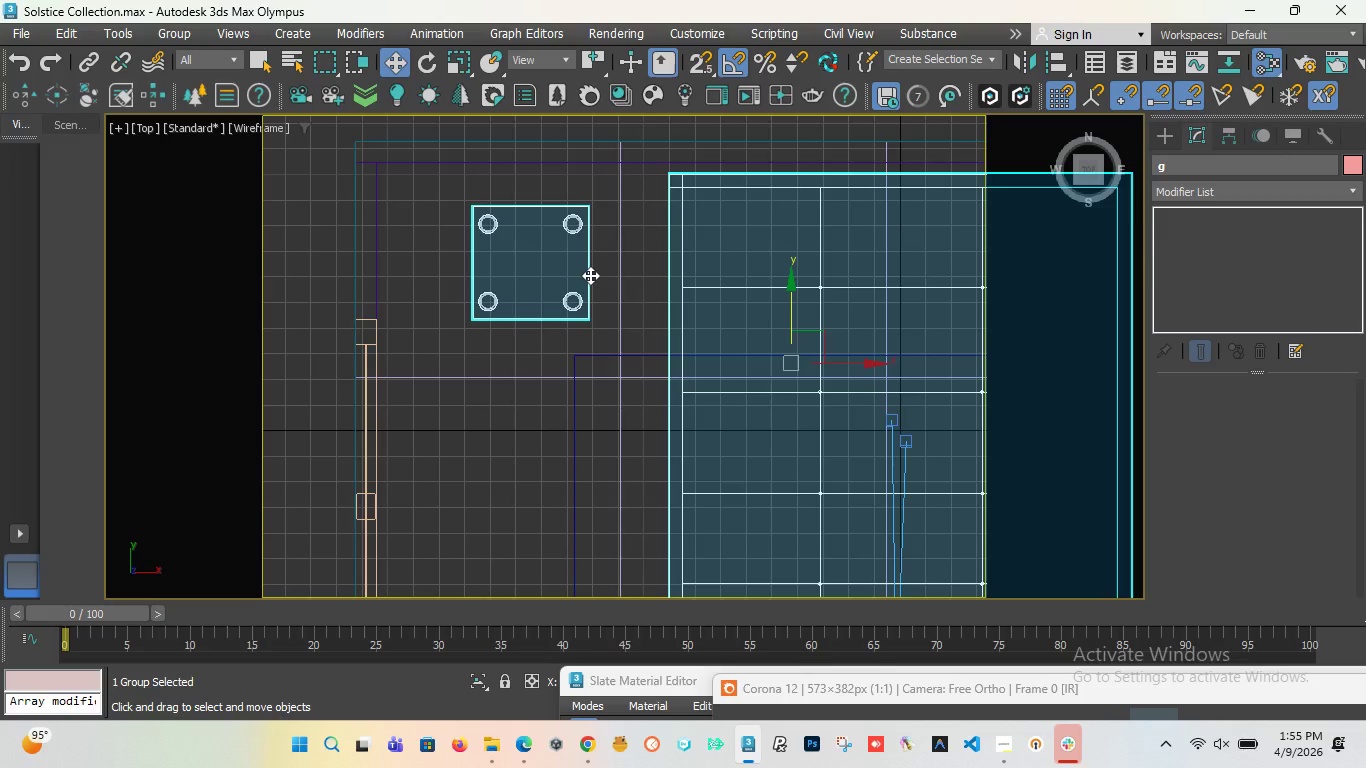 
key(Alt+AltLeft)
 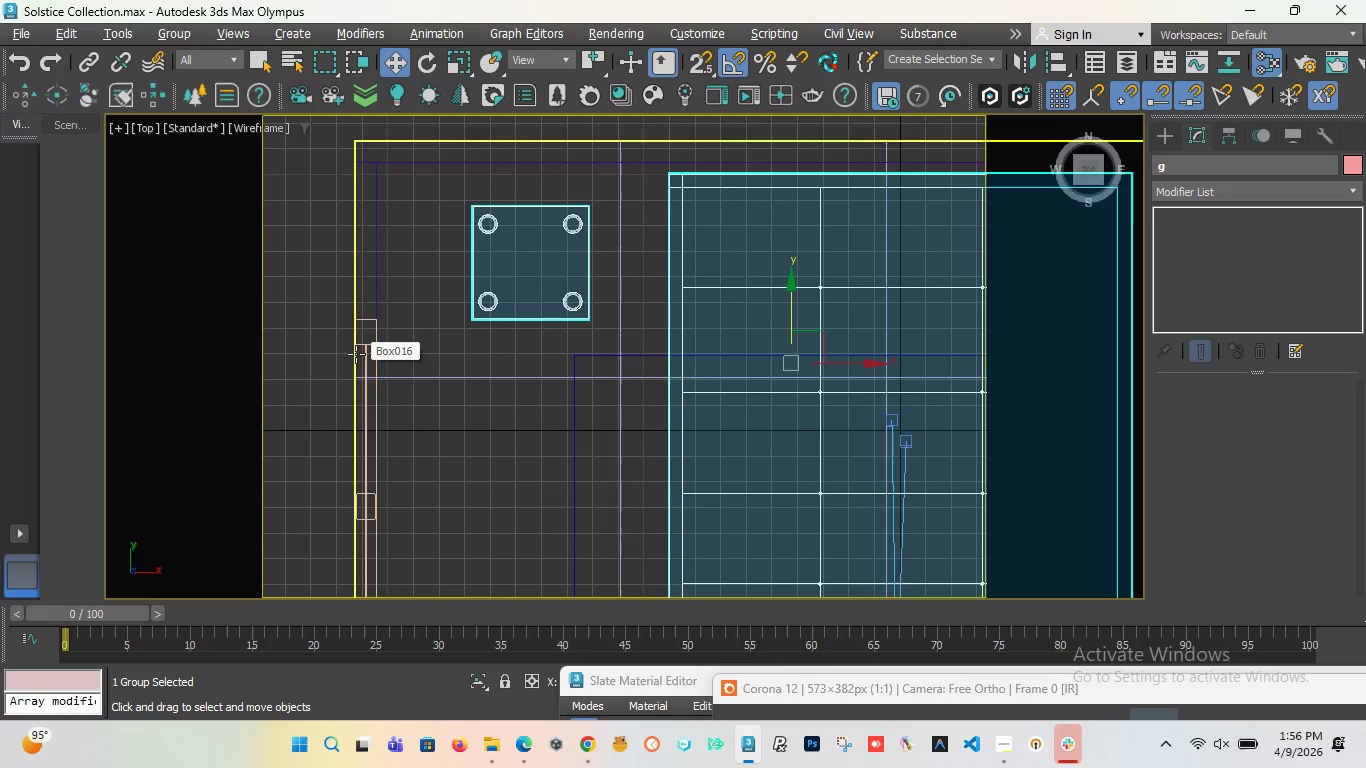 
key(Alt+Q)
 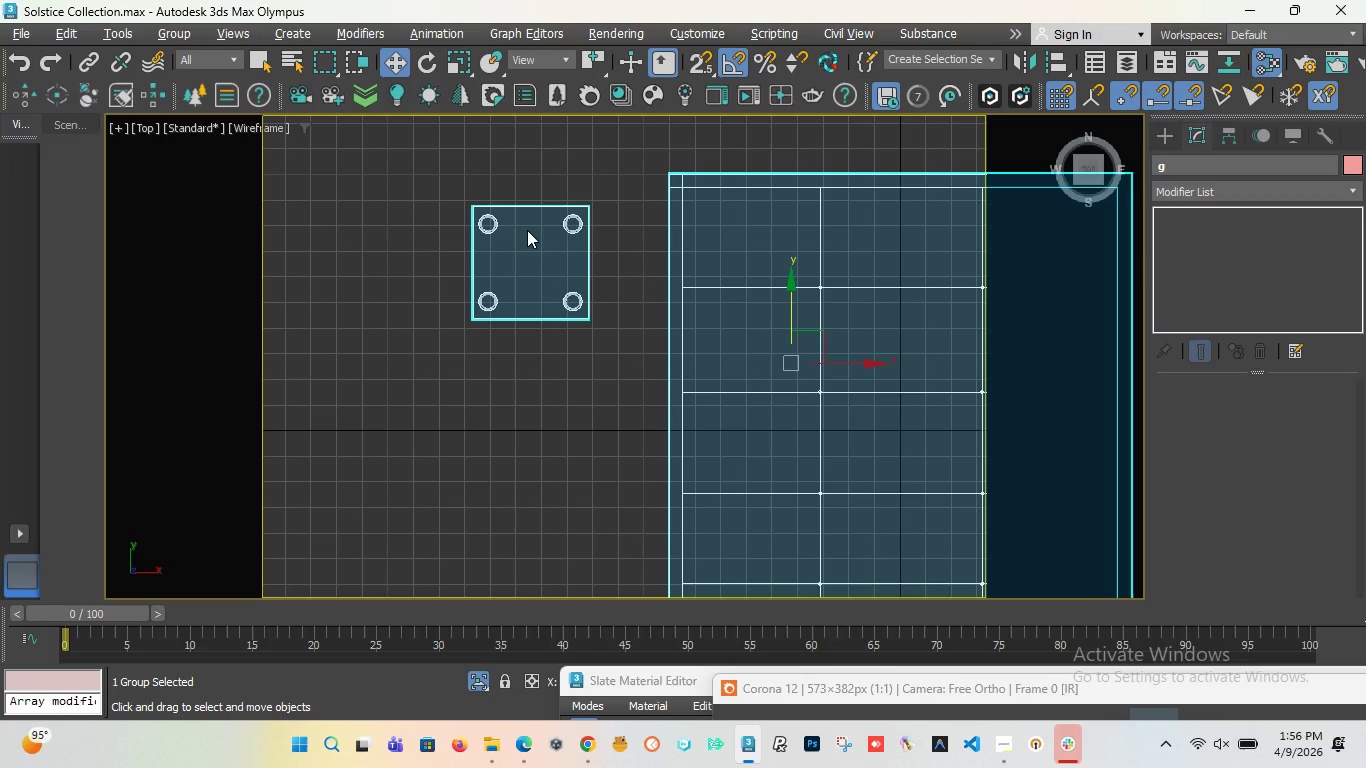 
wait(12.53)
 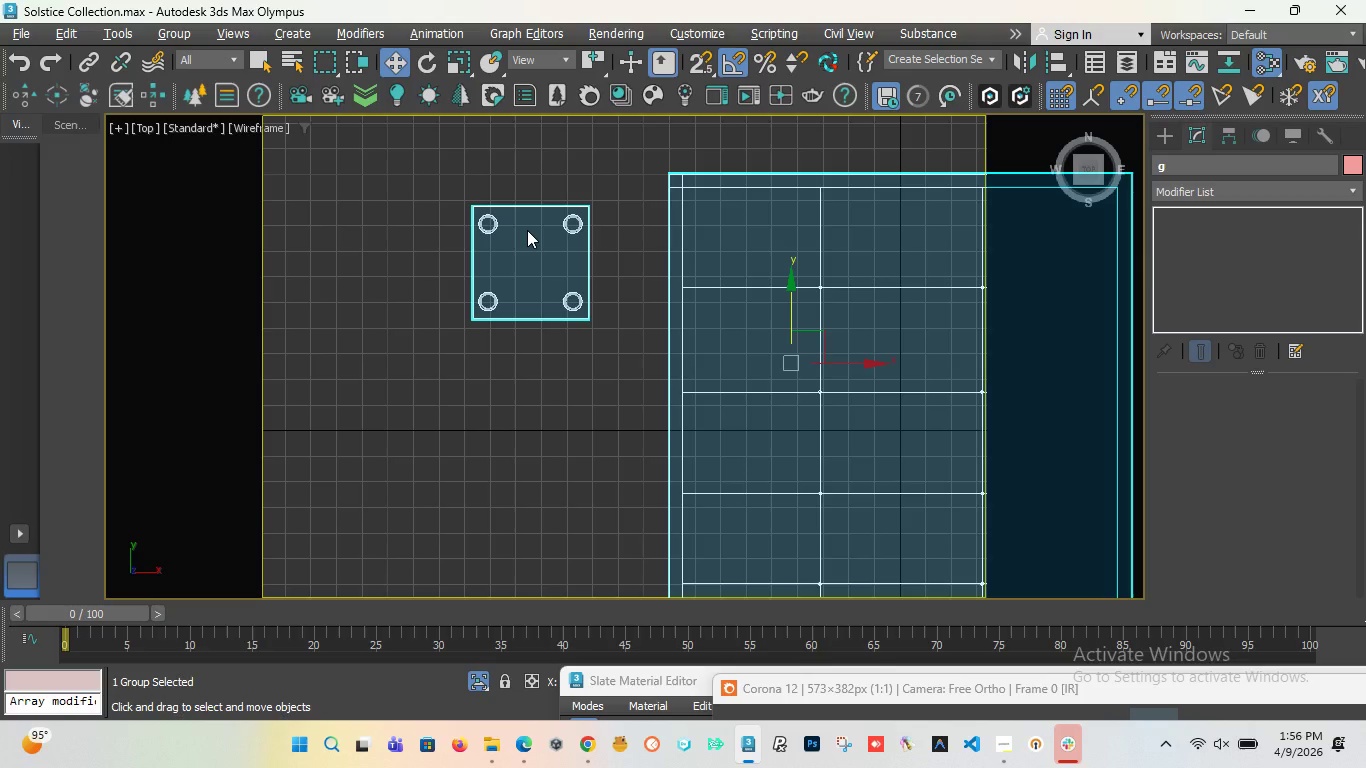 
left_click([527, 279])
 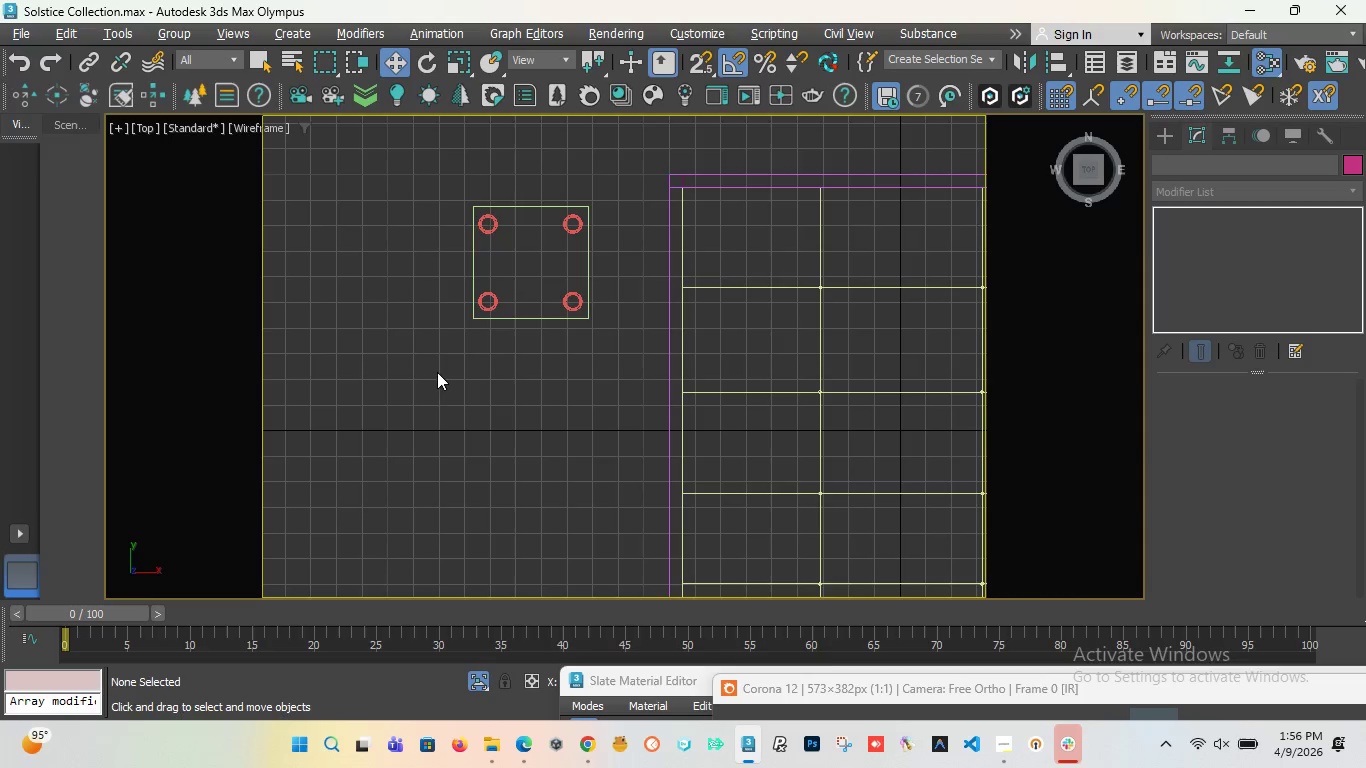 
left_click_drag(start_coordinate=[437, 372], to_coordinate=[606, 169])
 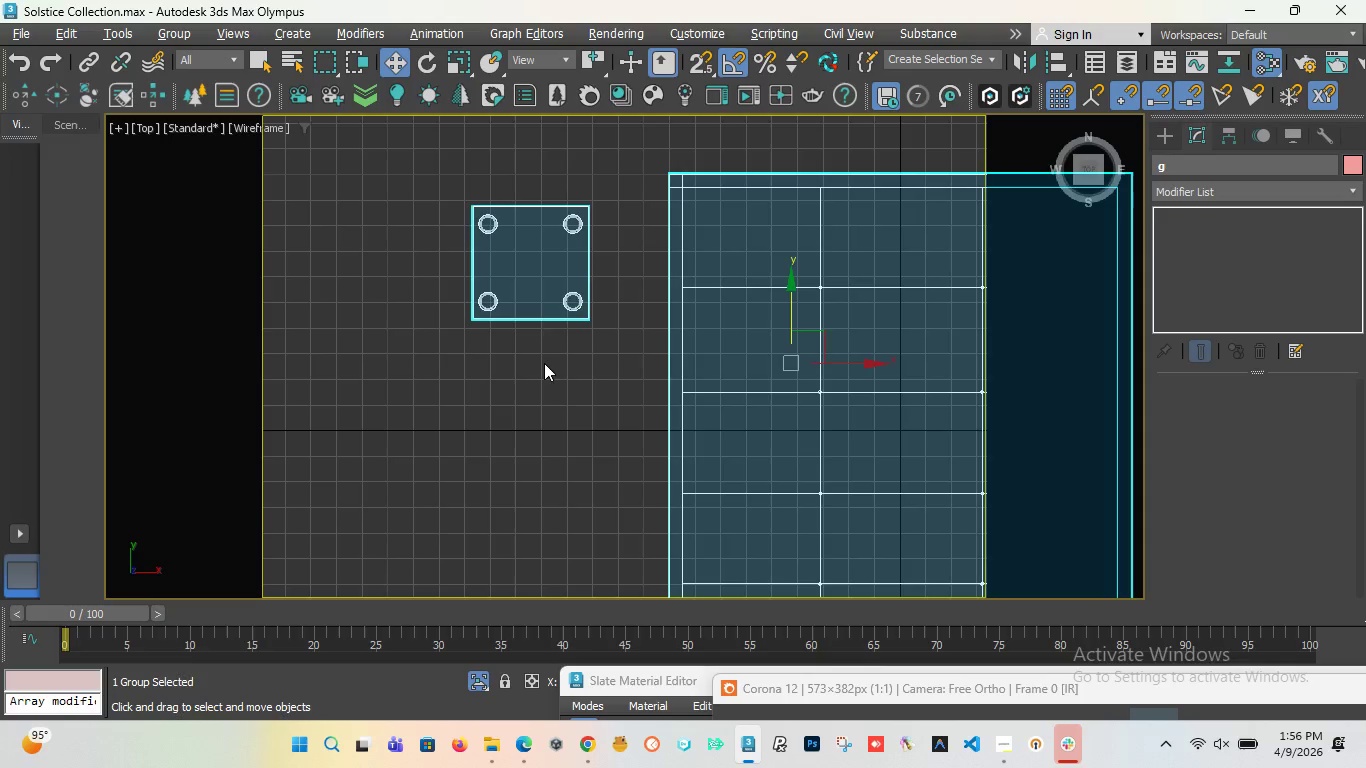 
double_click([550, 261])
 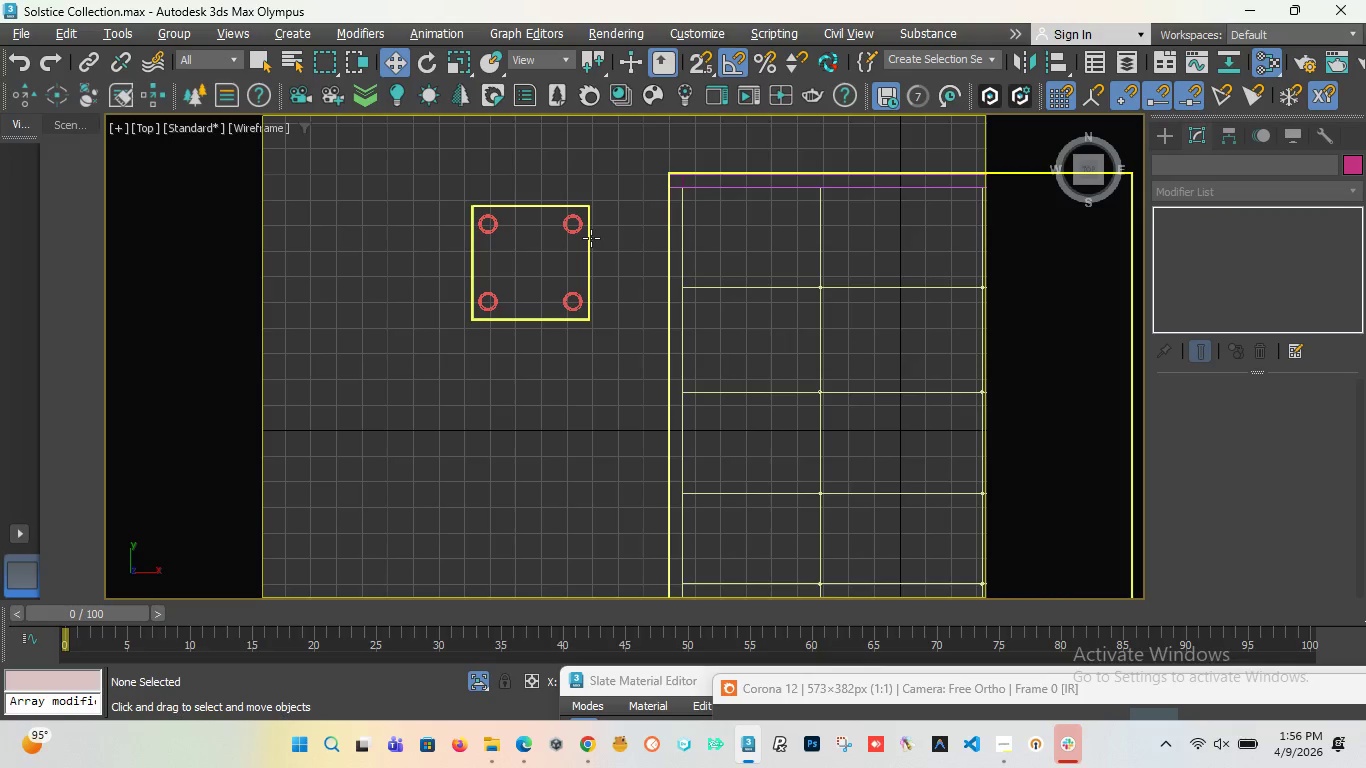 
left_click([591, 238])
 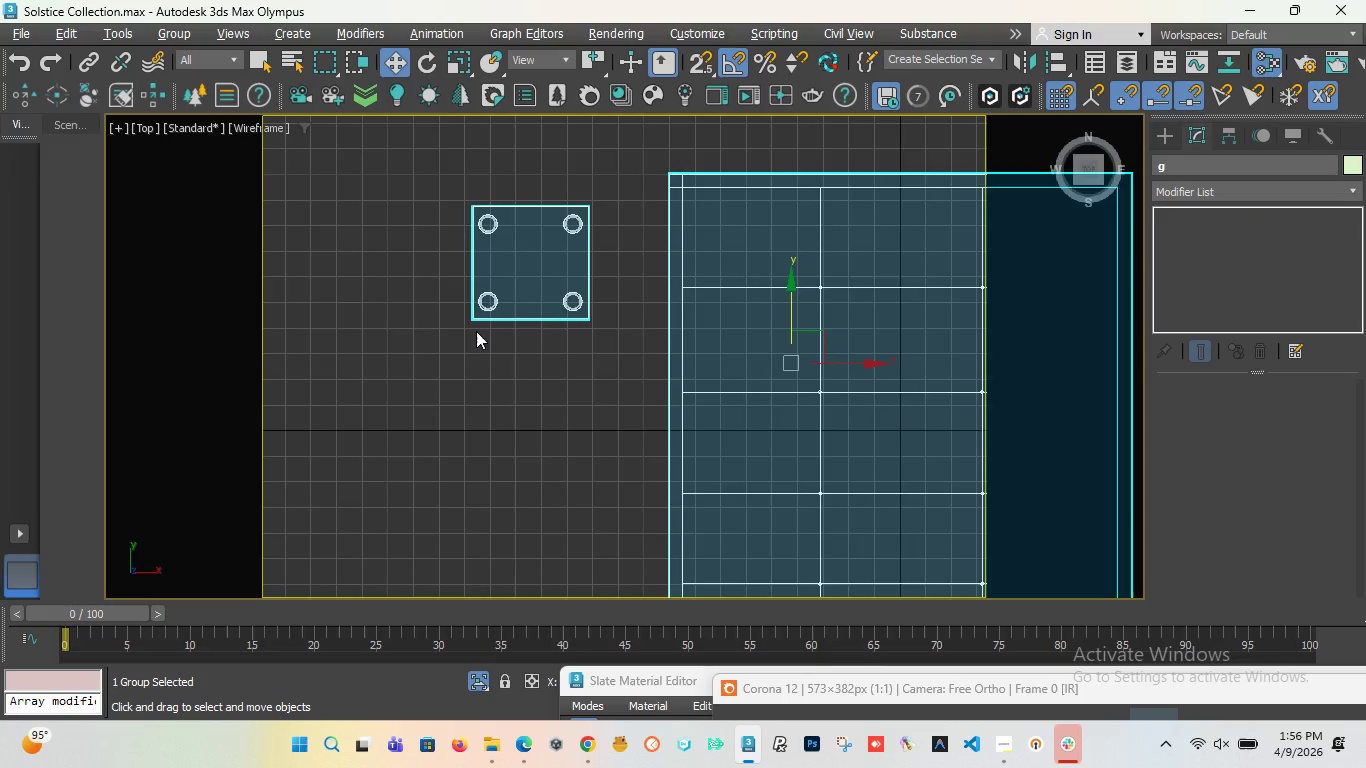 
scroll: coordinate [476, 331], scroll_direction: down, amount: 2.0
 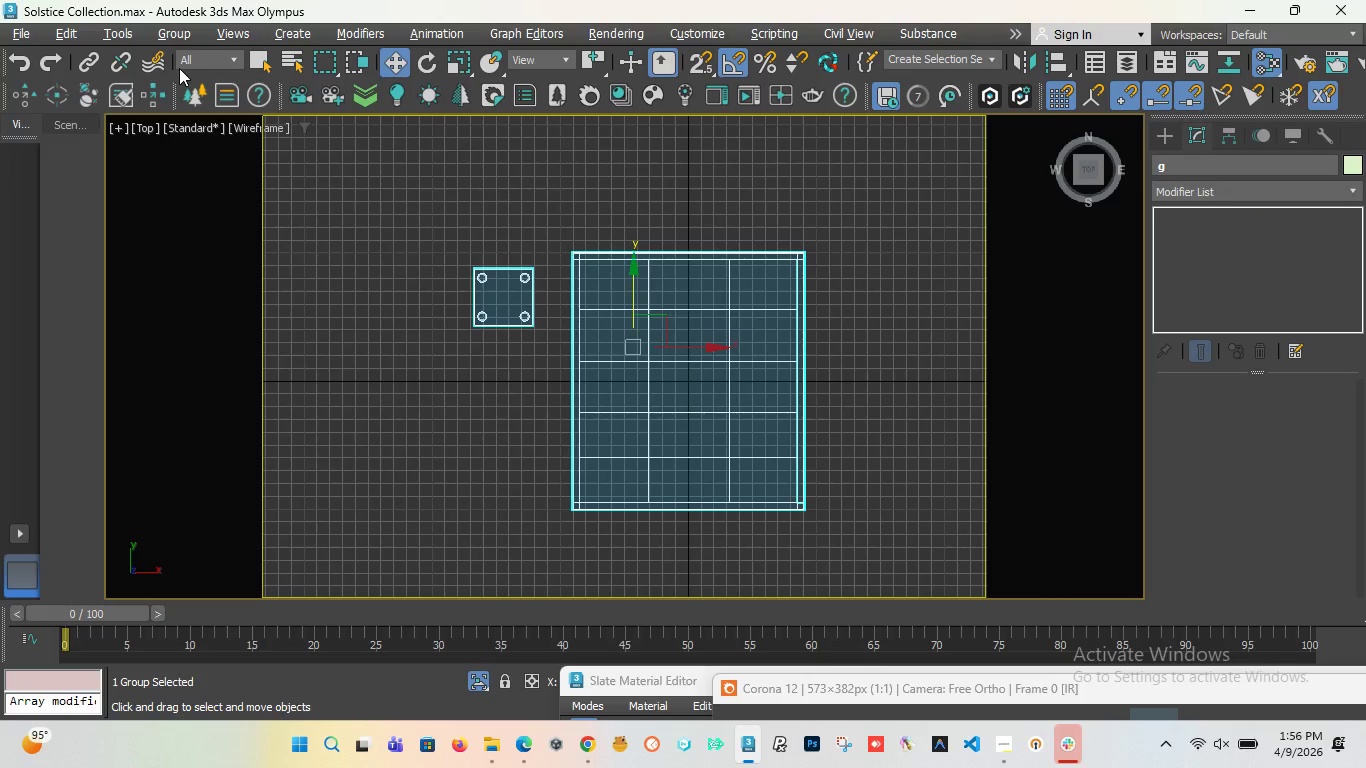 
left_click([184, 31])
 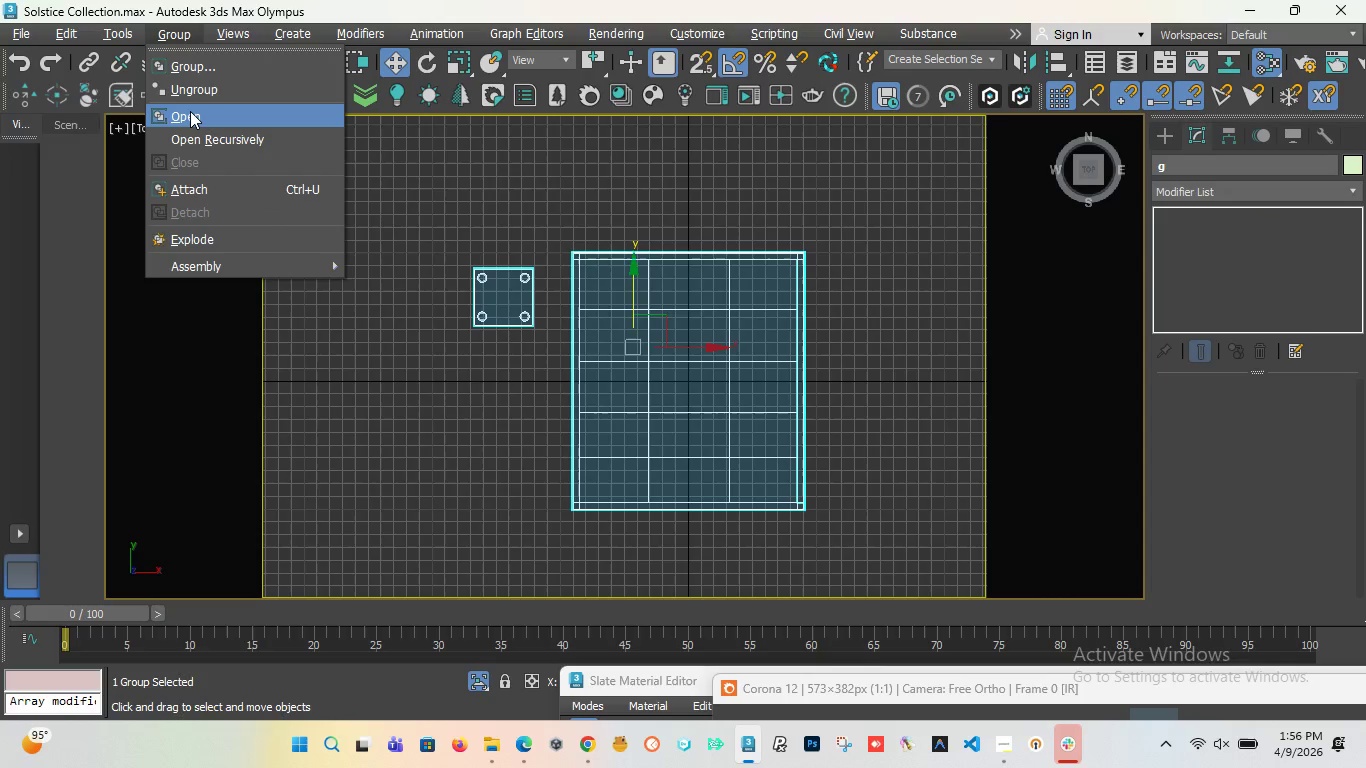 
left_click([190, 111])
 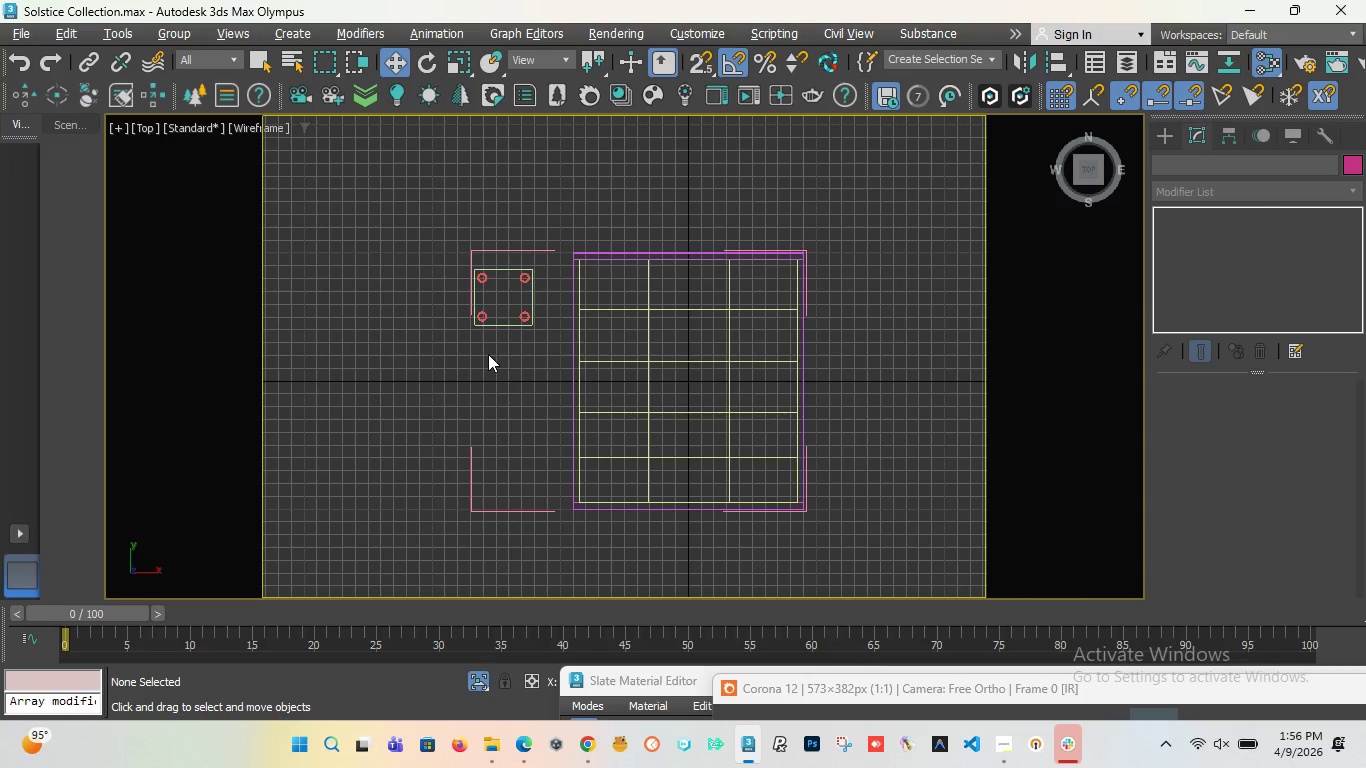 
left_click_drag(start_coordinate=[444, 345], to_coordinate=[554, 249])
 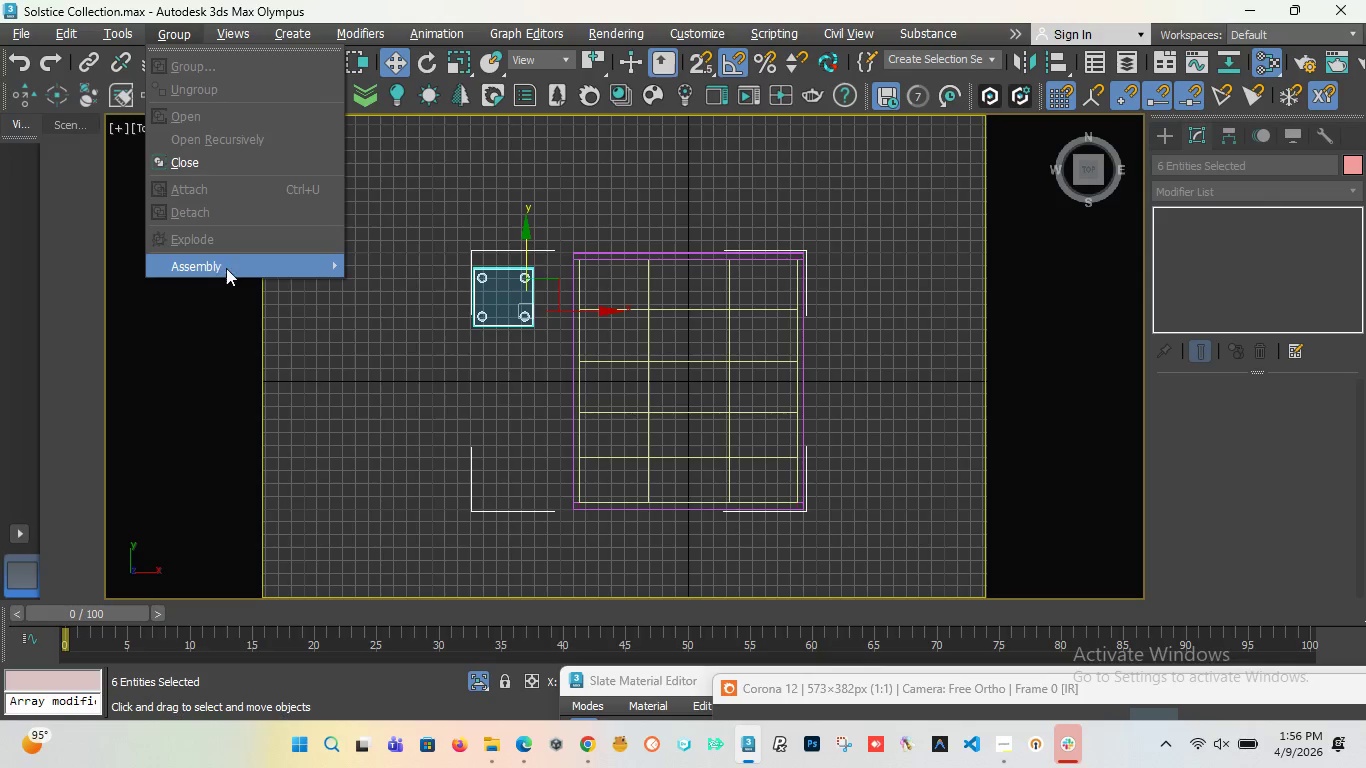 
left_click([522, 448])
 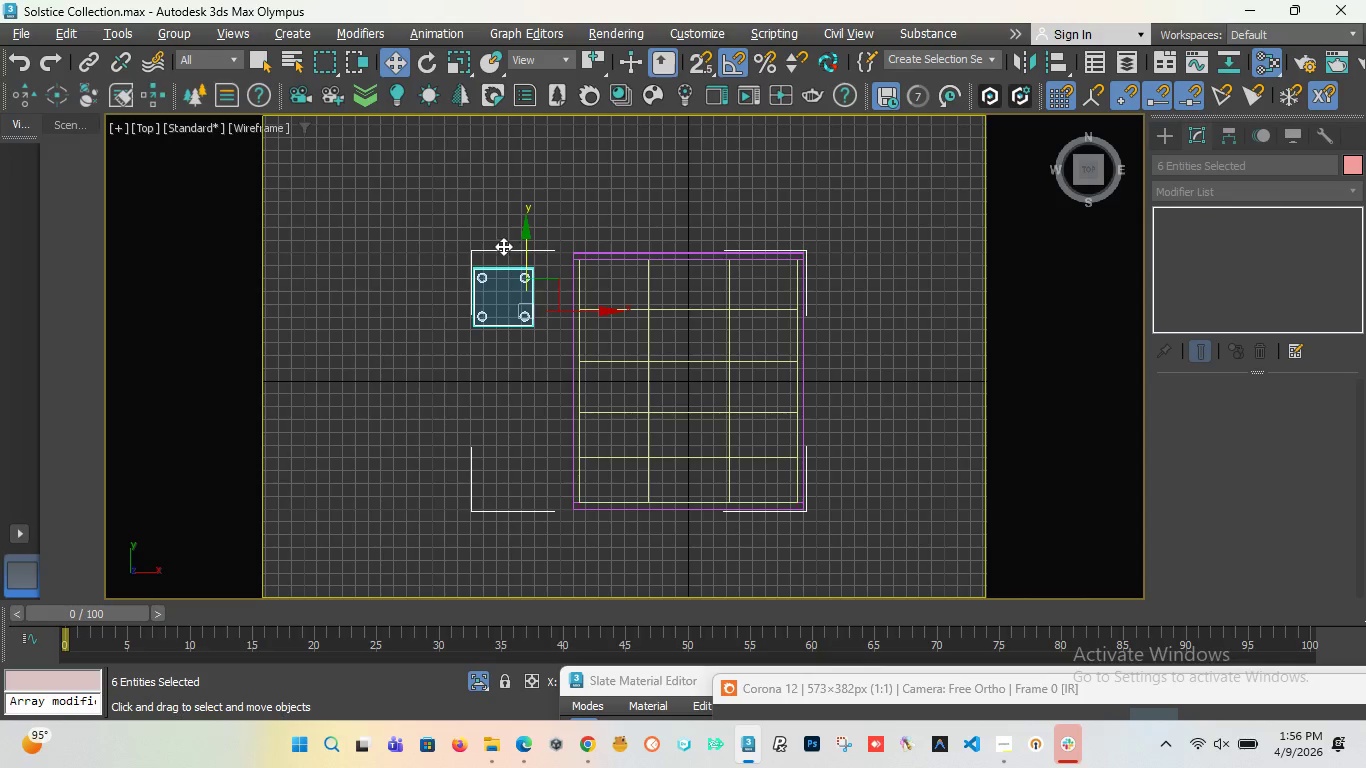 
scroll: coordinate [497, 290], scroll_direction: up, amount: 2.0
 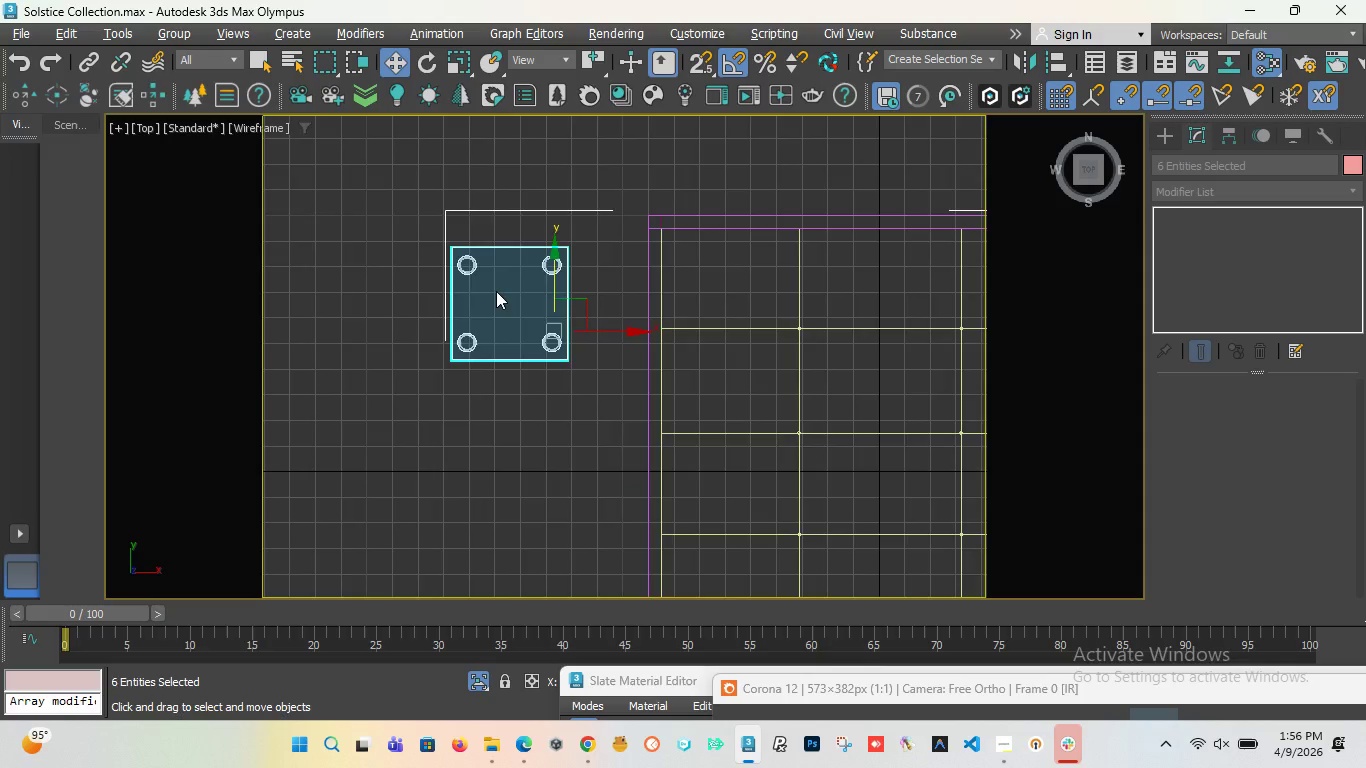 
scroll: coordinate [496, 291], scroll_direction: down, amount: 1.0
 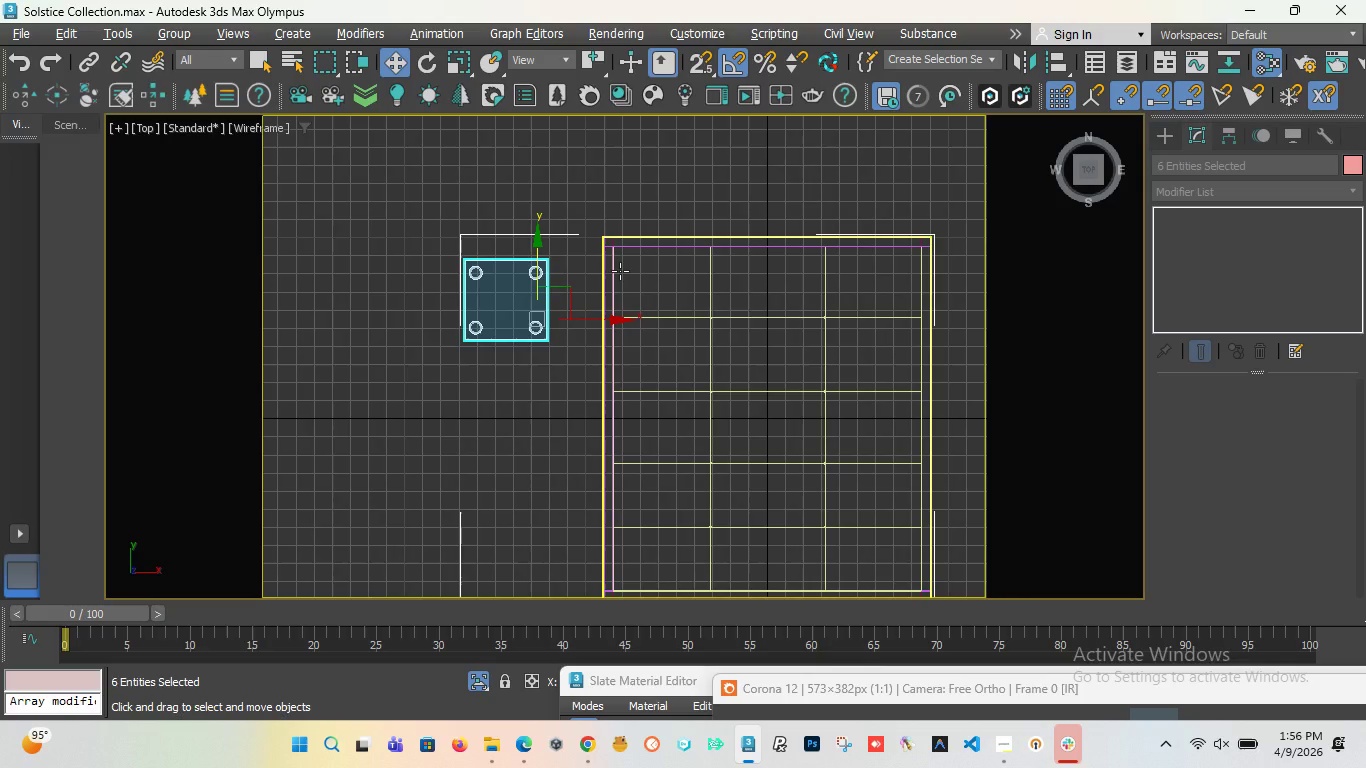 
left_click([620, 271])
 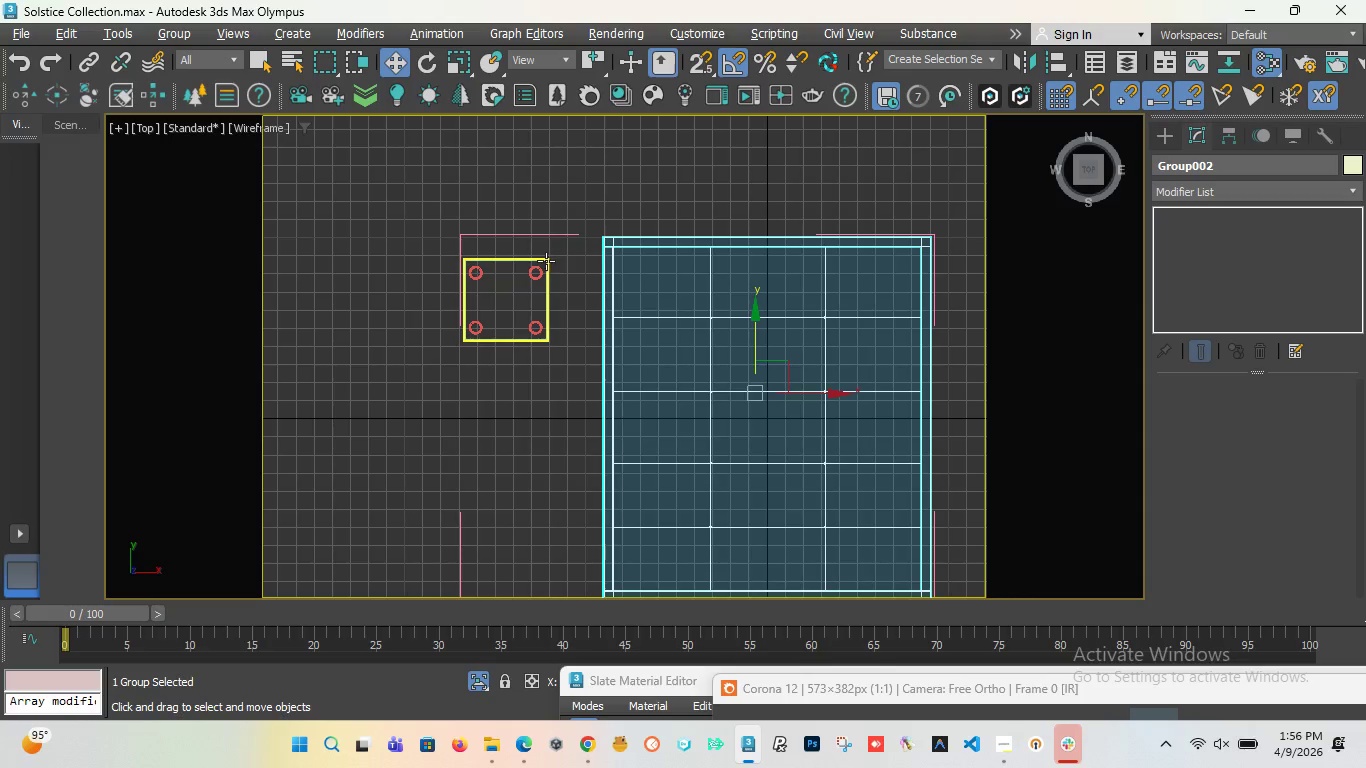 
left_click_drag(start_coordinate=[455, 402], to_coordinate=[557, 240])
 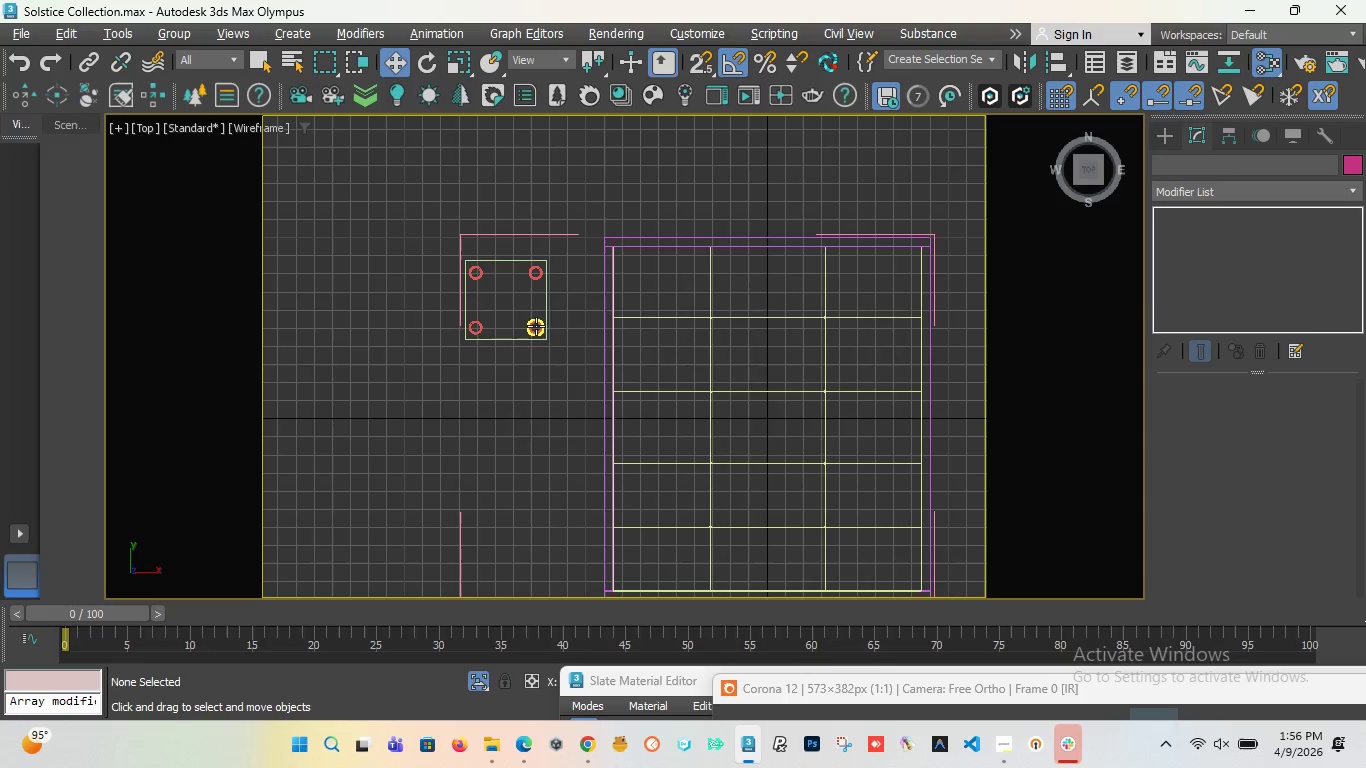 
left_click([537, 324])
 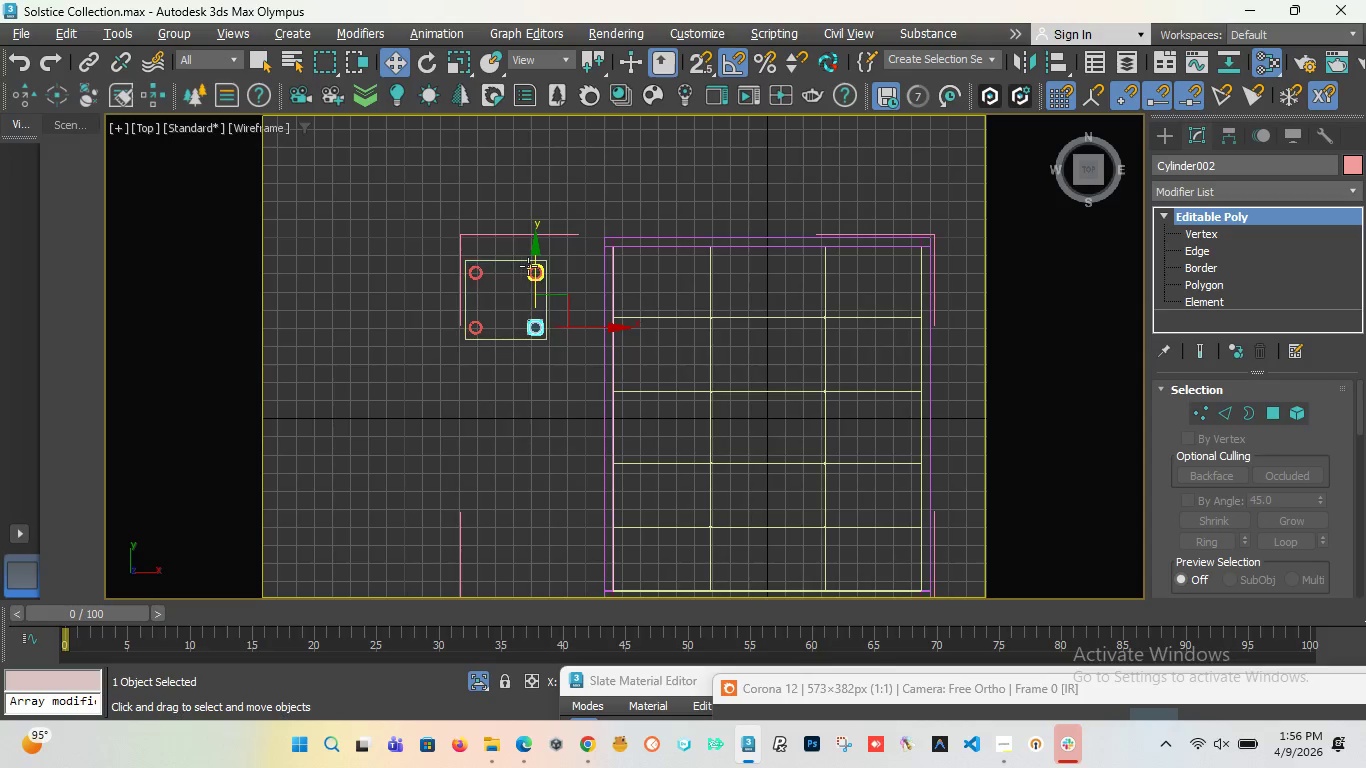 
hold_key(key=ControlLeft, duration=1.26)
 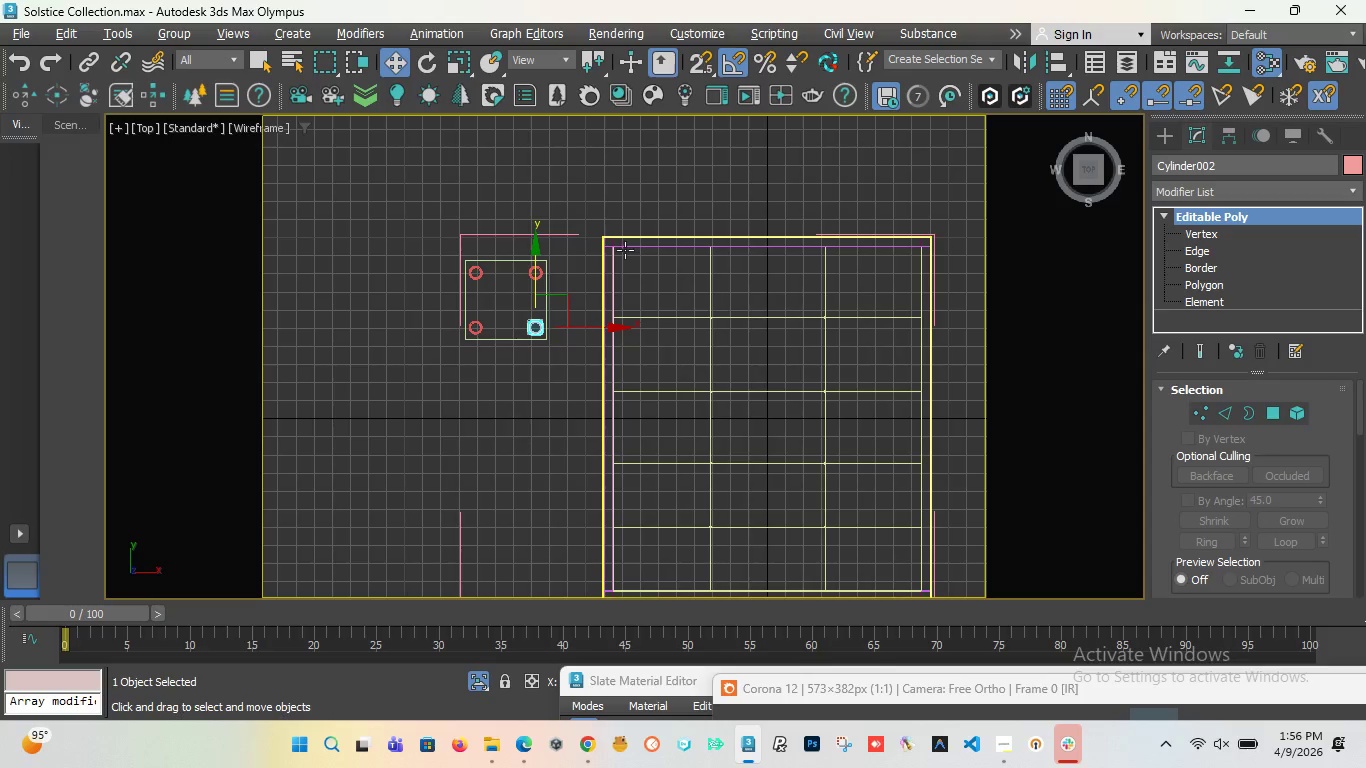 
left_click([625, 250])
 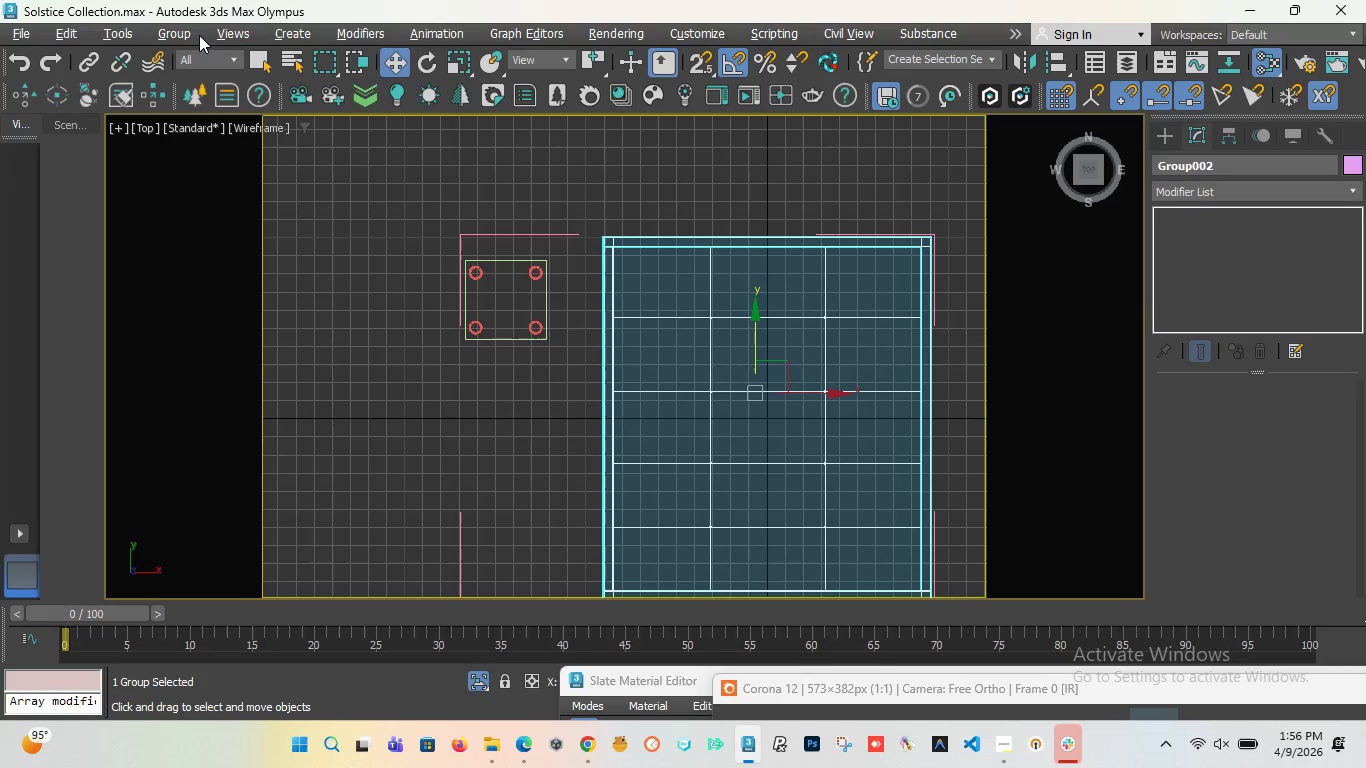 
left_click([166, 36])
 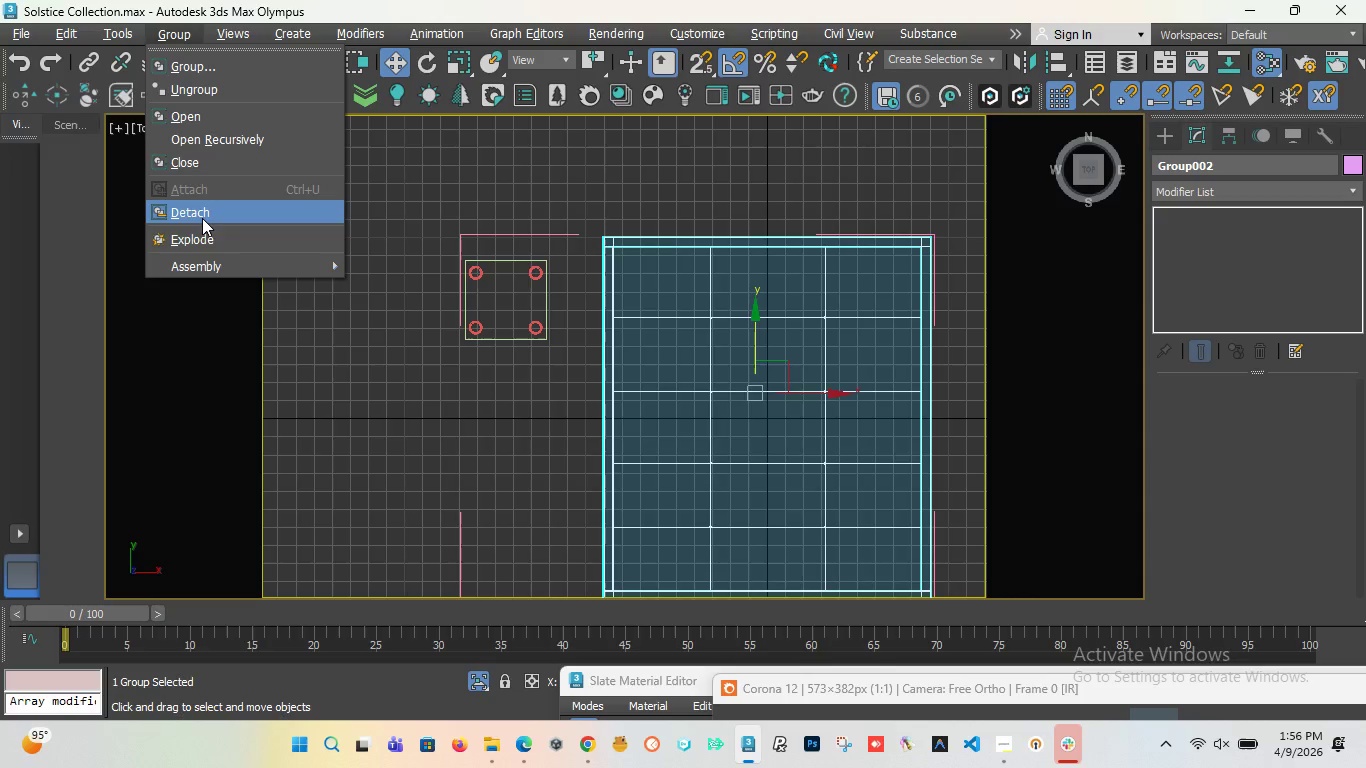 
left_click([202, 218])
 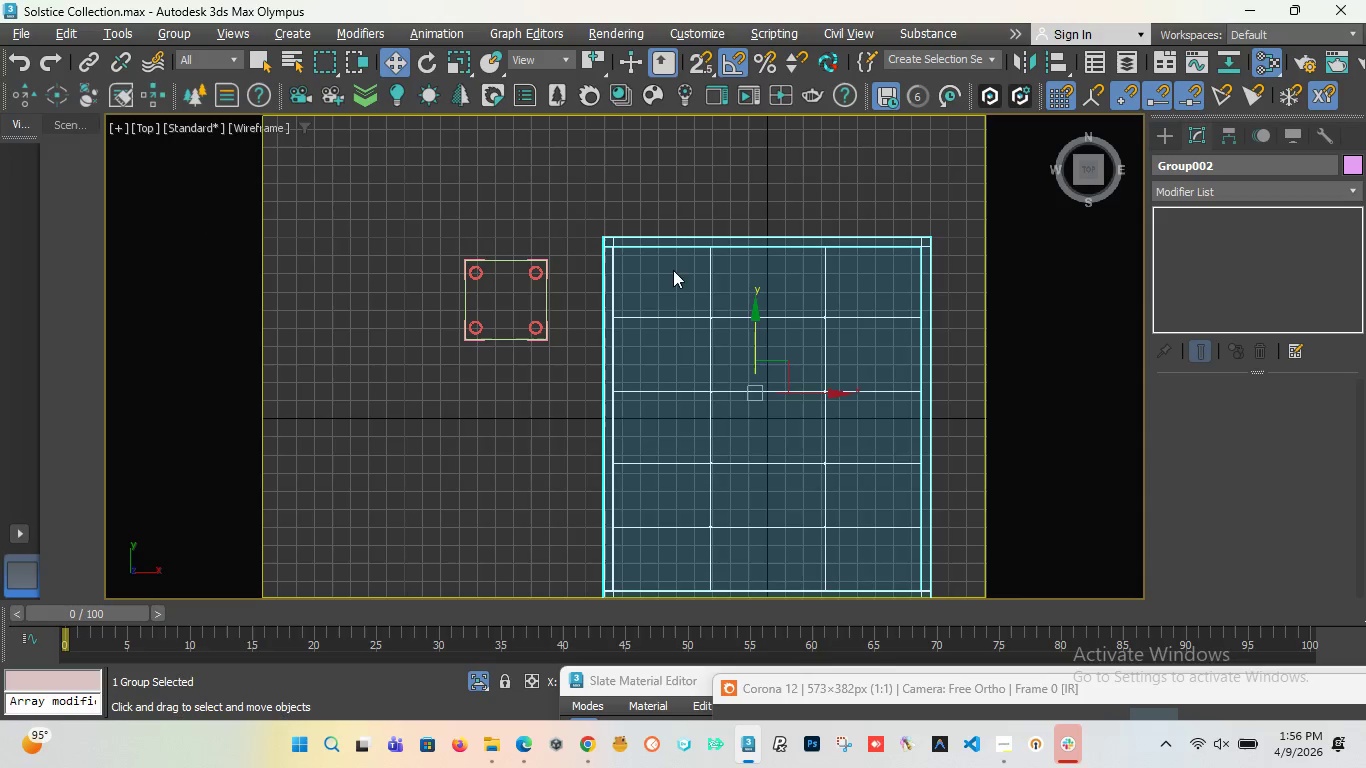 
left_click([588, 349])
 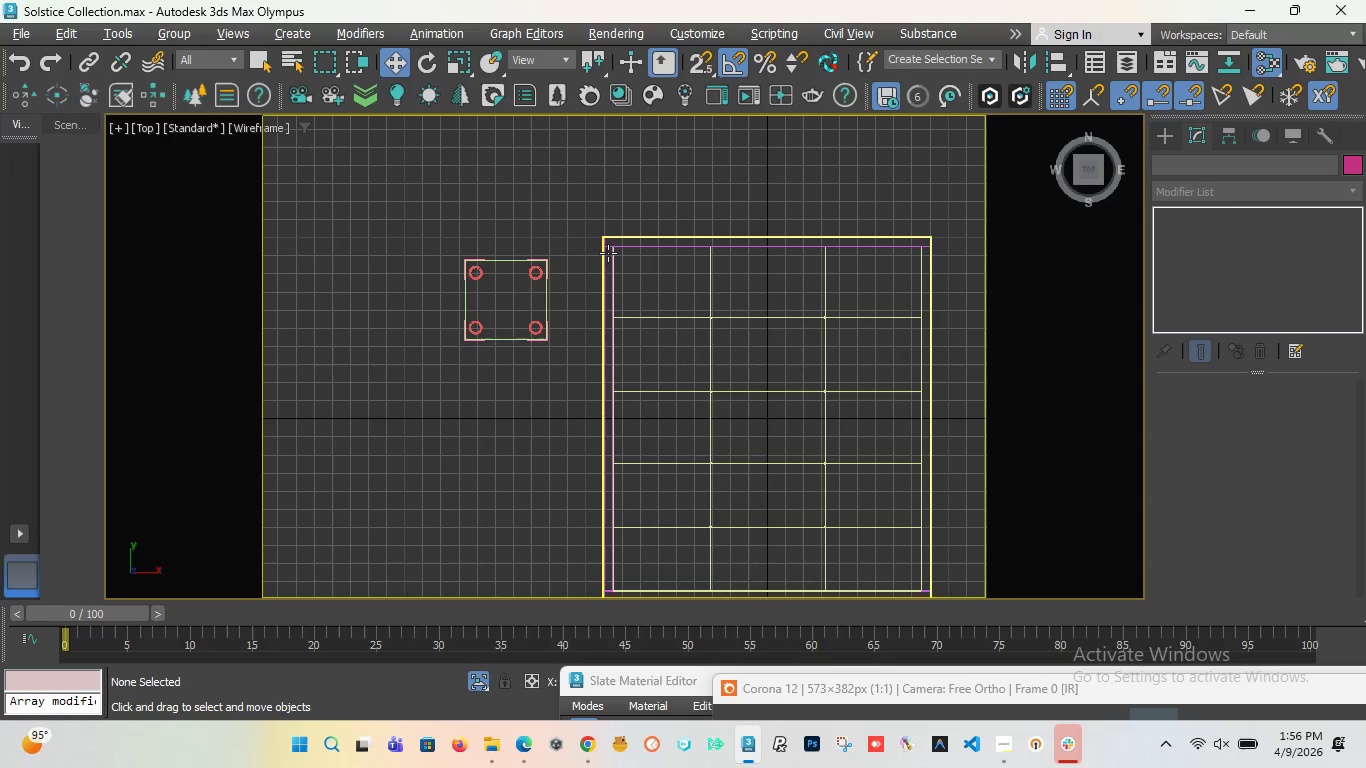 
left_click([608, 253])
 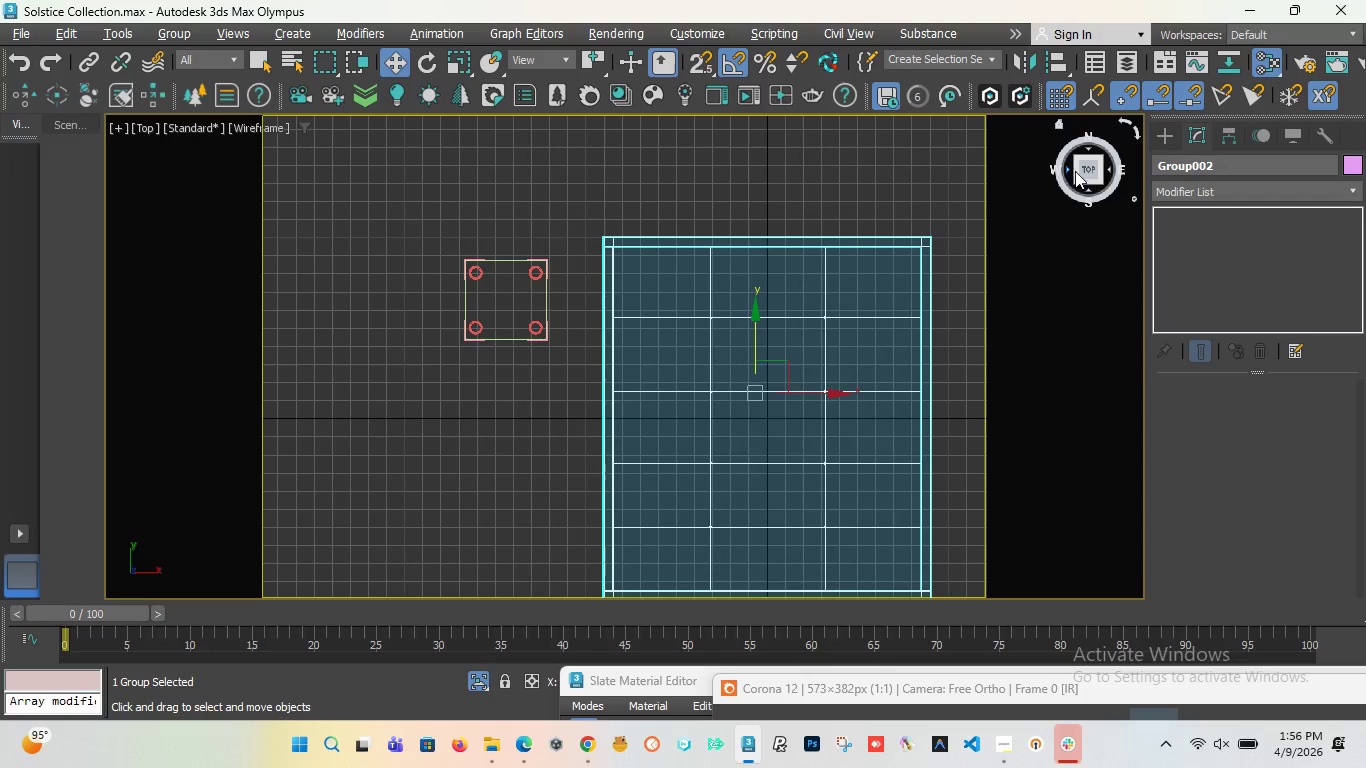 
left_click_drag(start_coordinate=[1078, 171], to_coordinate=[128, 126])
 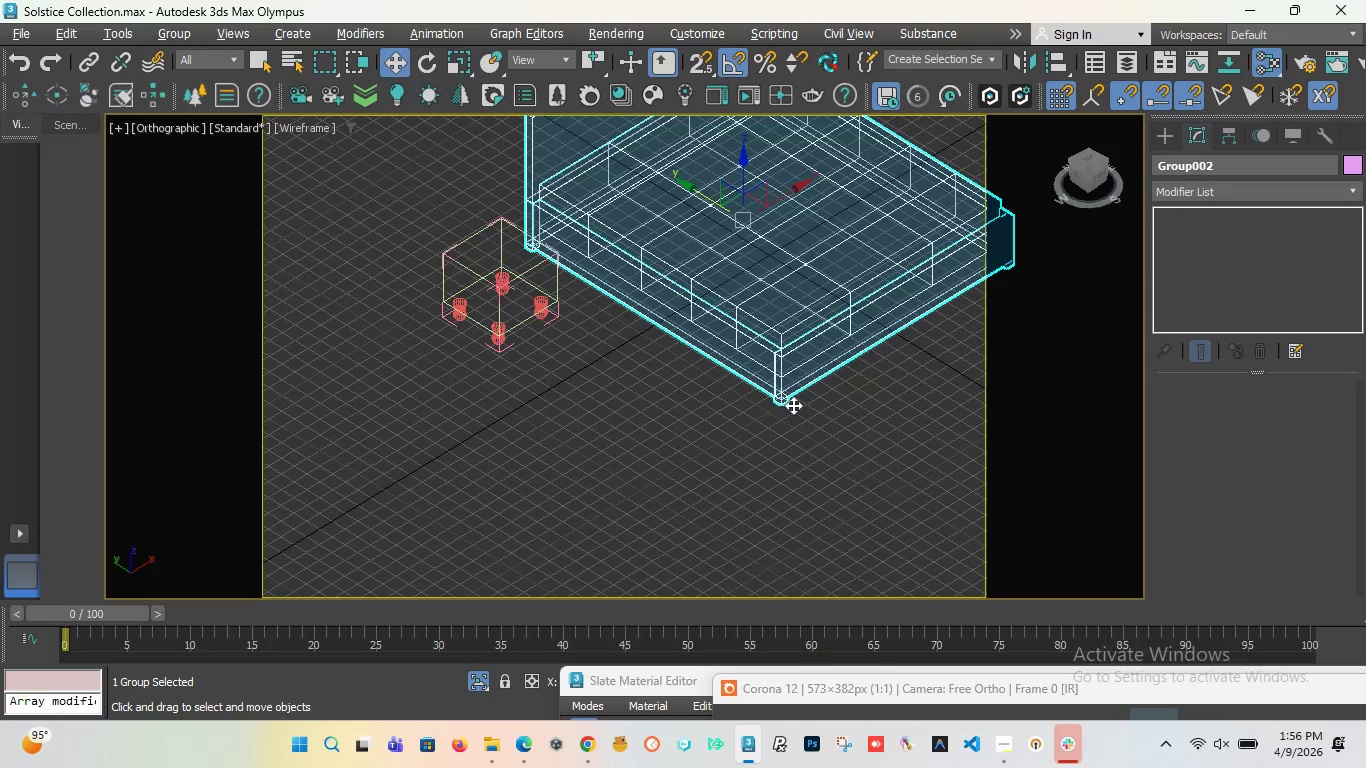 
scroll: coordinate [555, 320], scroll_direction: down, amount: 6.0
 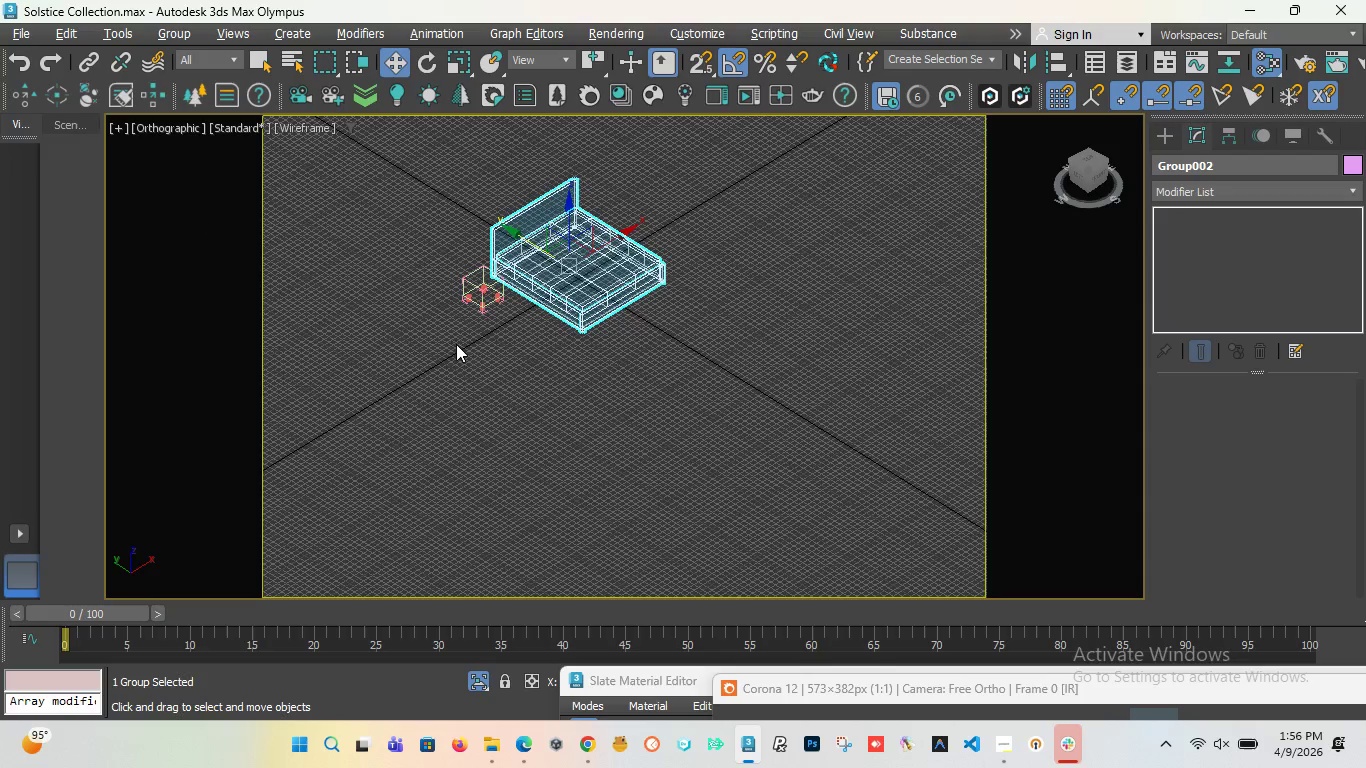 
scroll: coordinate [476, 332], scroll_direction: up, amount: 2.0
 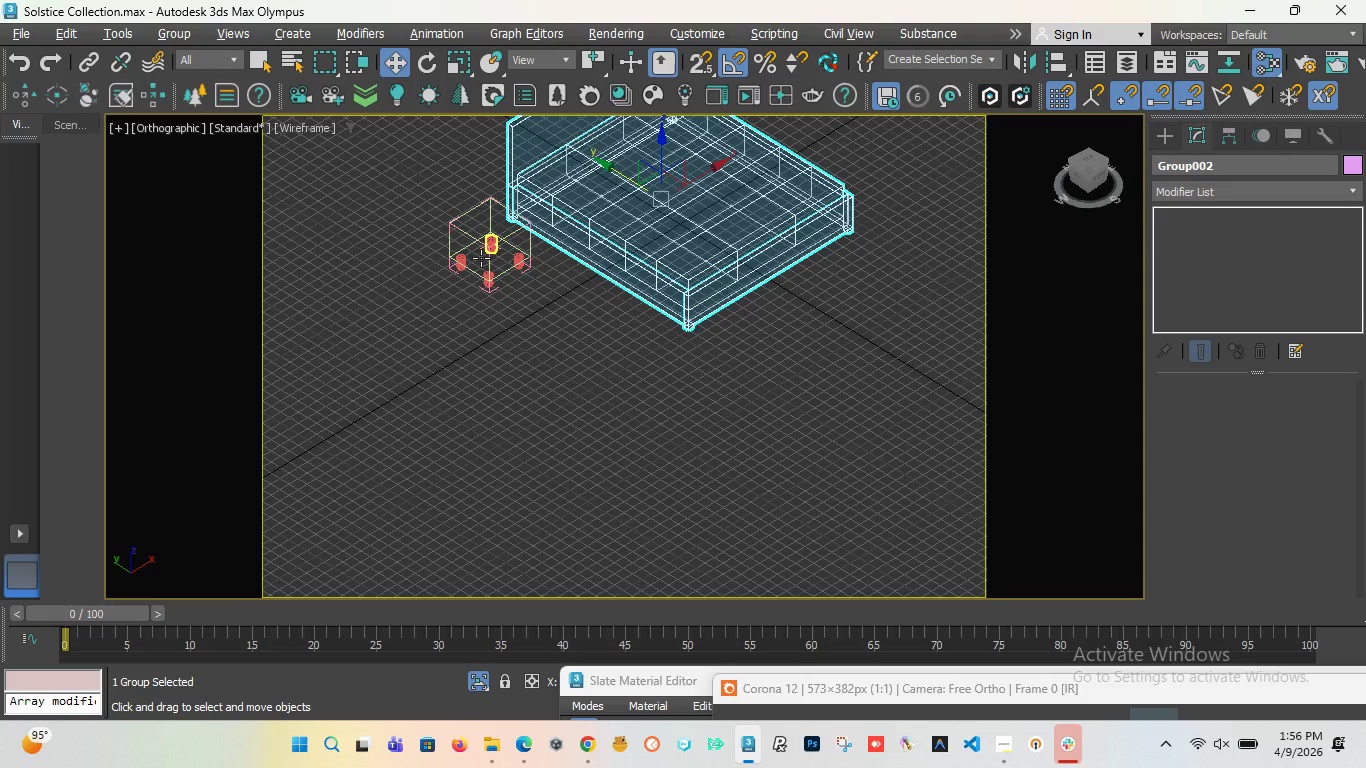 
key(T)
 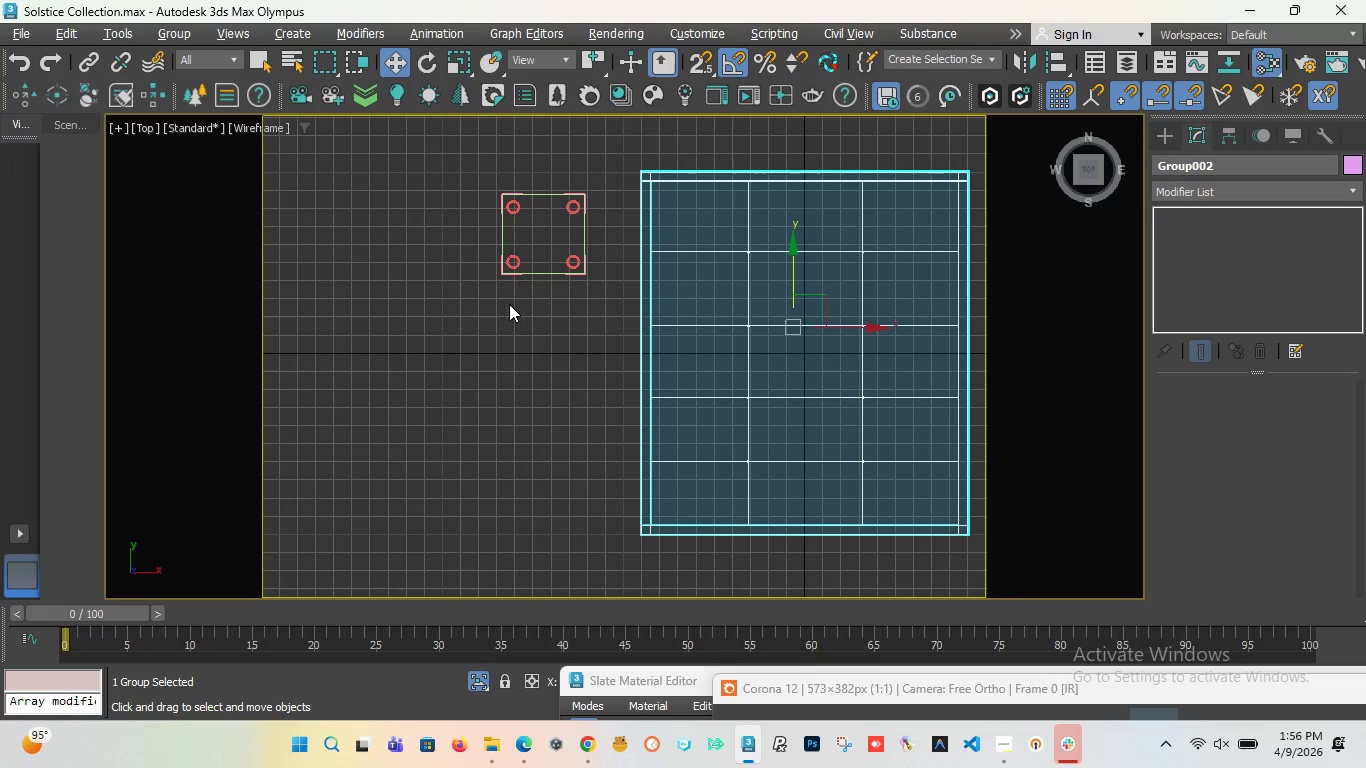 
left_click_drag(start_coordinate=[472, 331], to_coordinate=[614, 132])
 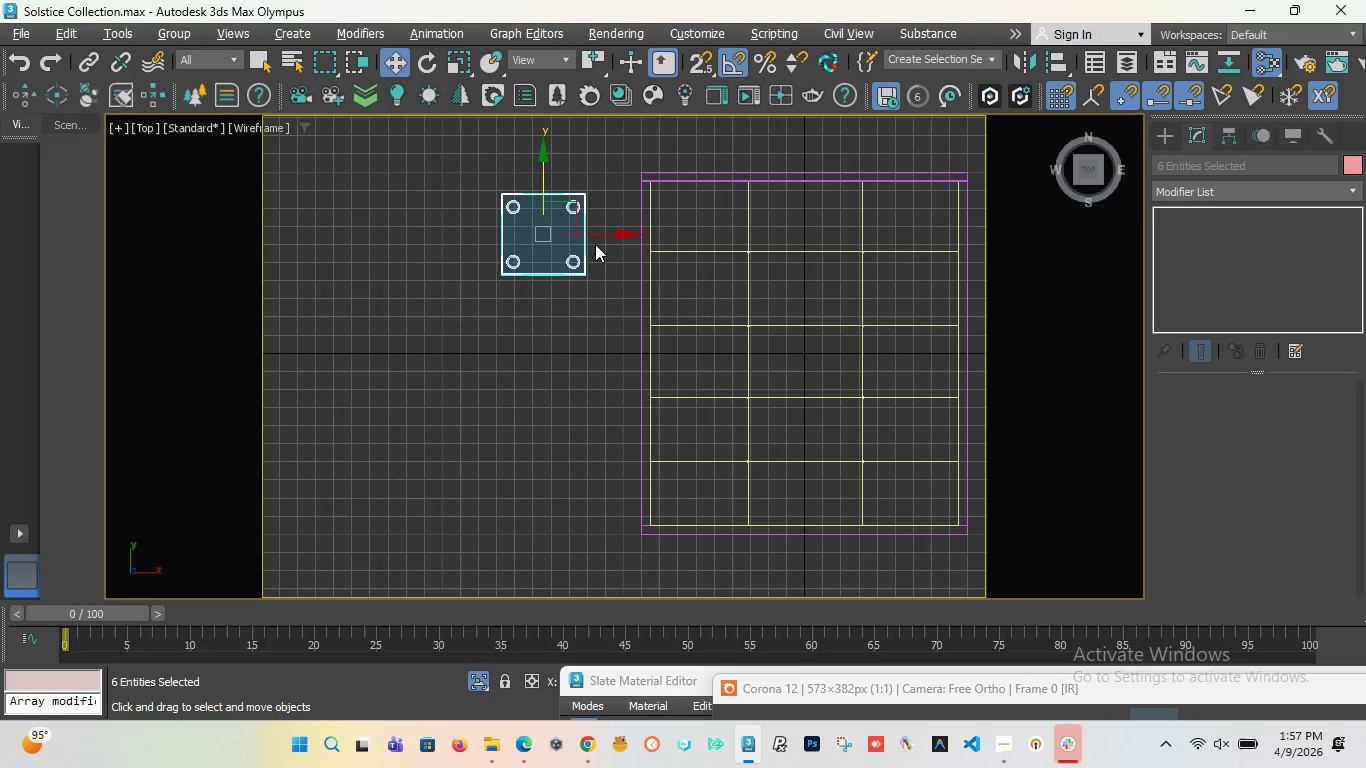 
scroll: coordinate [565, 329], scroll_direction: down, amount: 2.0
 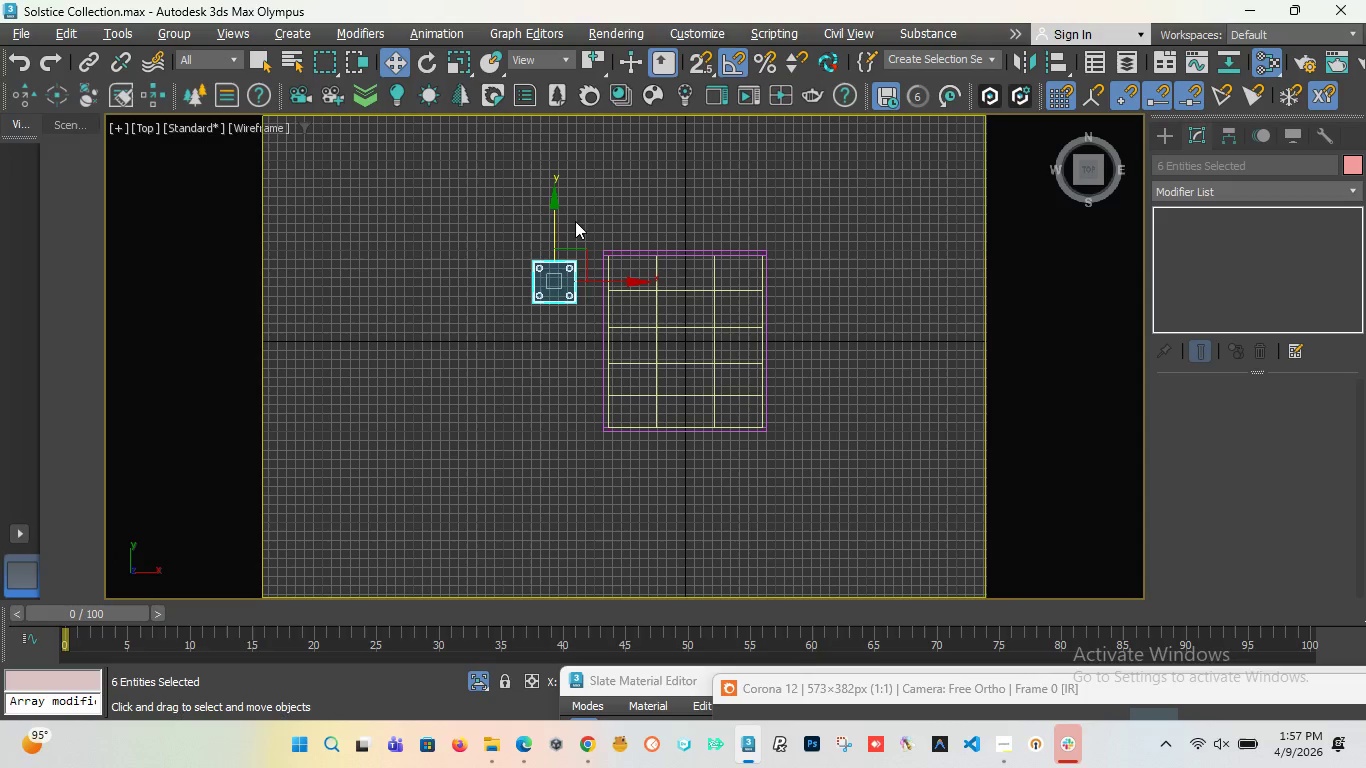 
scroll: coordinate [576, 219], scroll_direction: up, amount: 3.0
 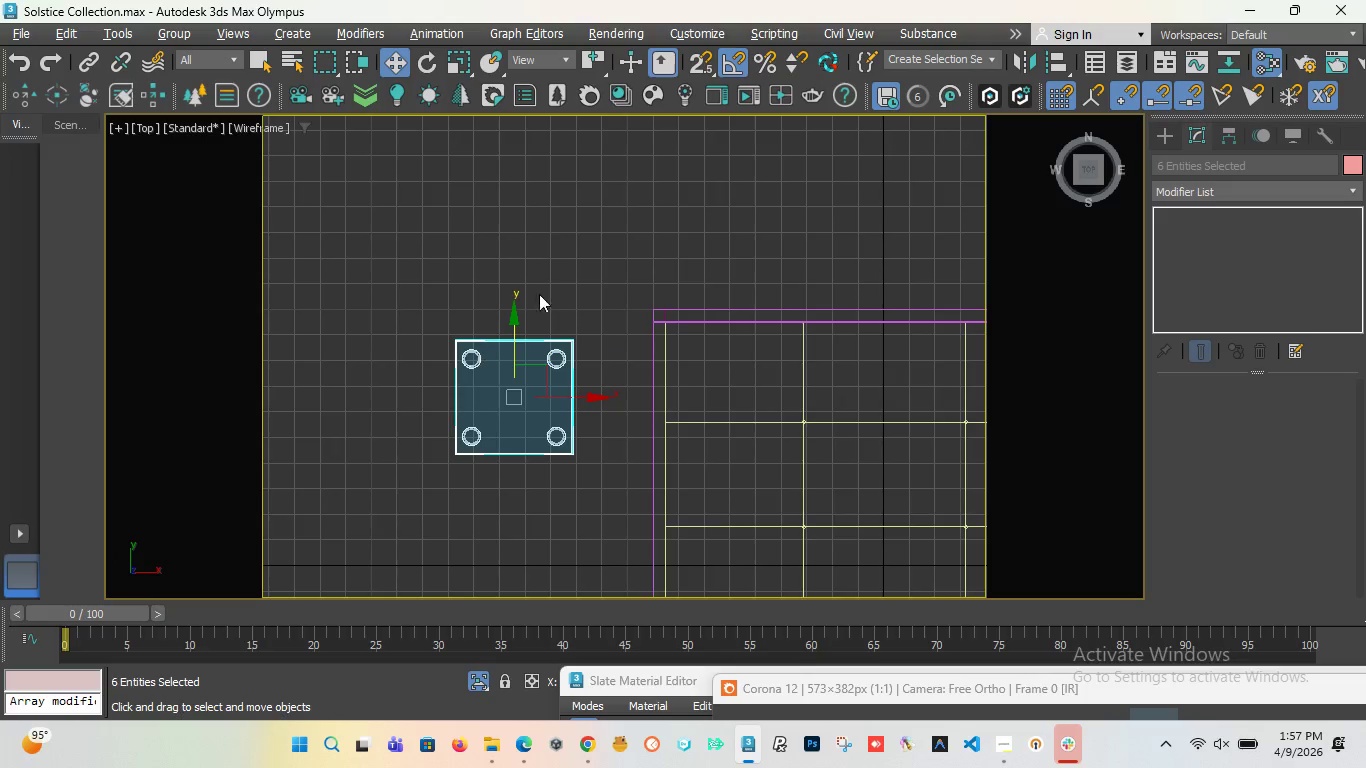 
left_click([455, 291])
 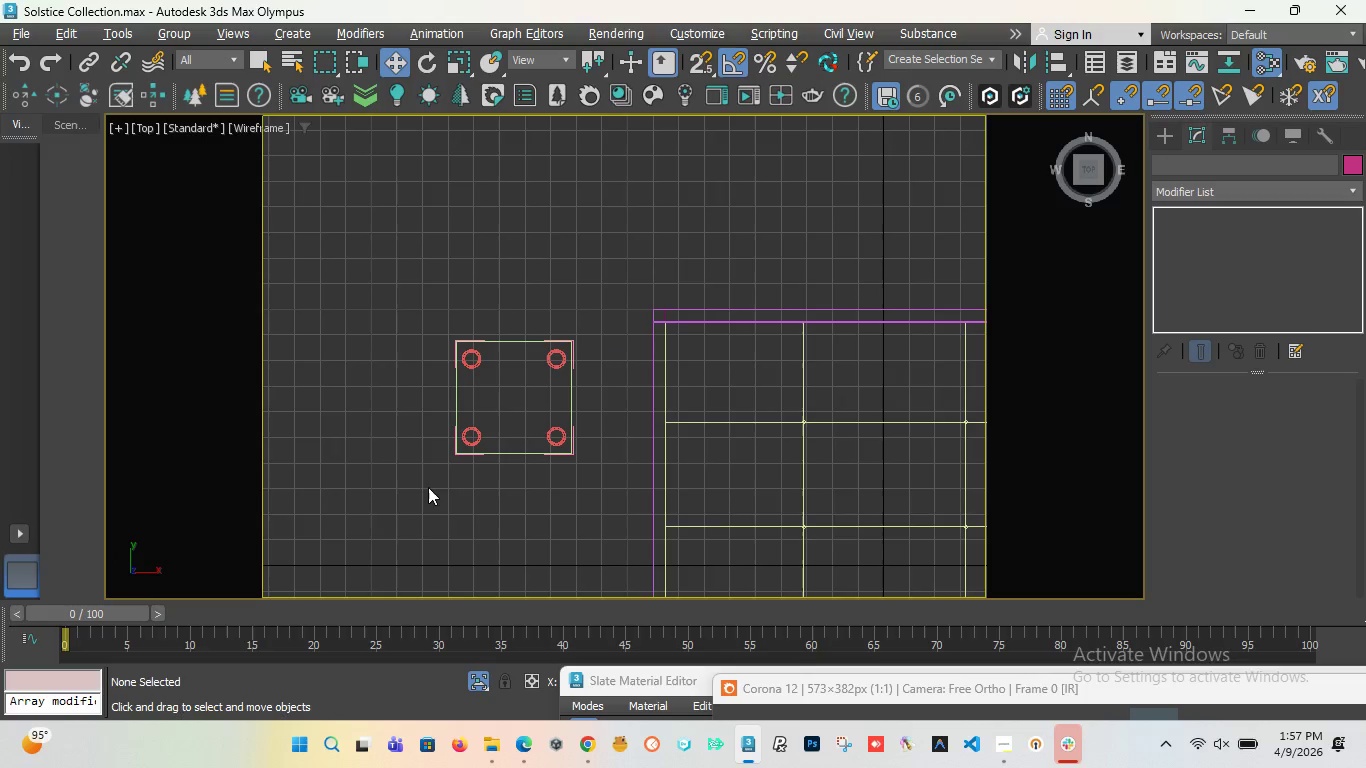 
left_click_drag(start_coordinate=[428, 488], to_coordinate=[586, 294])
 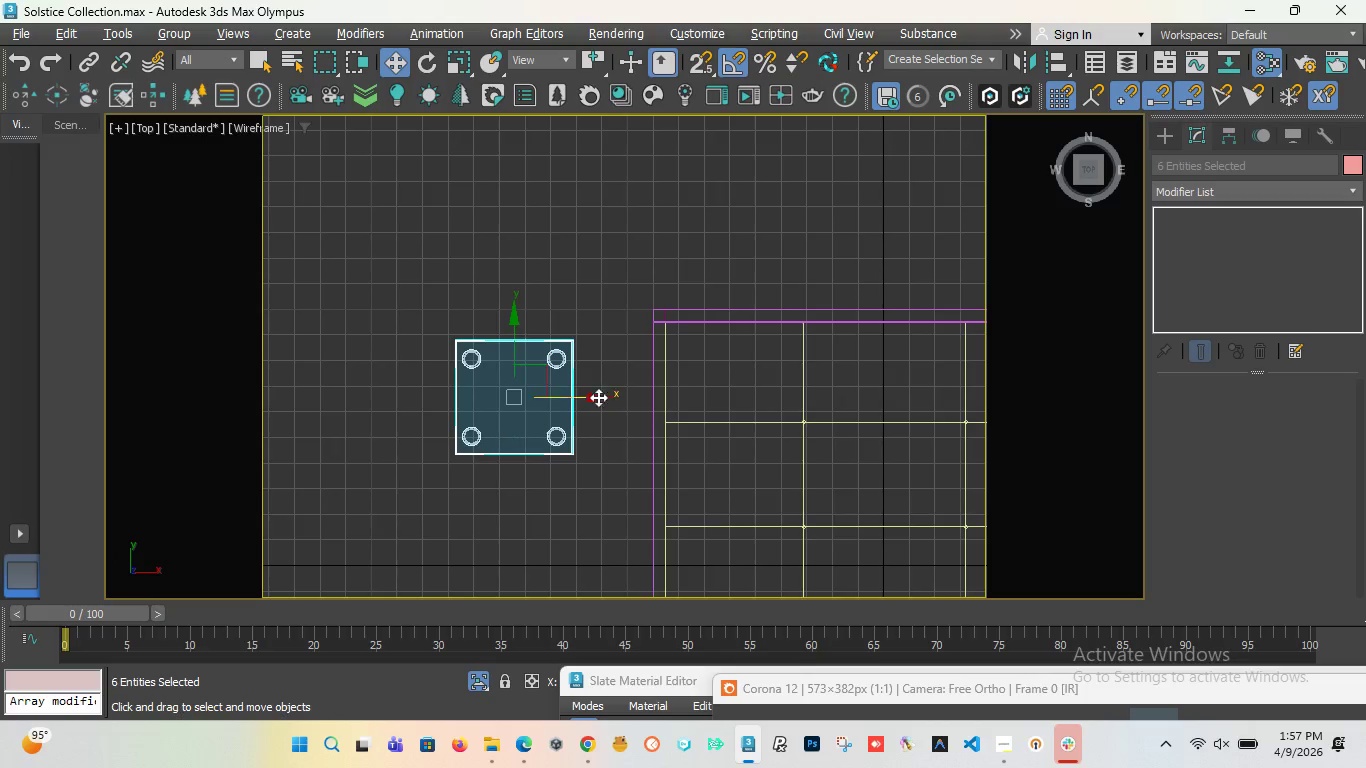 
left_click([622, 397])
 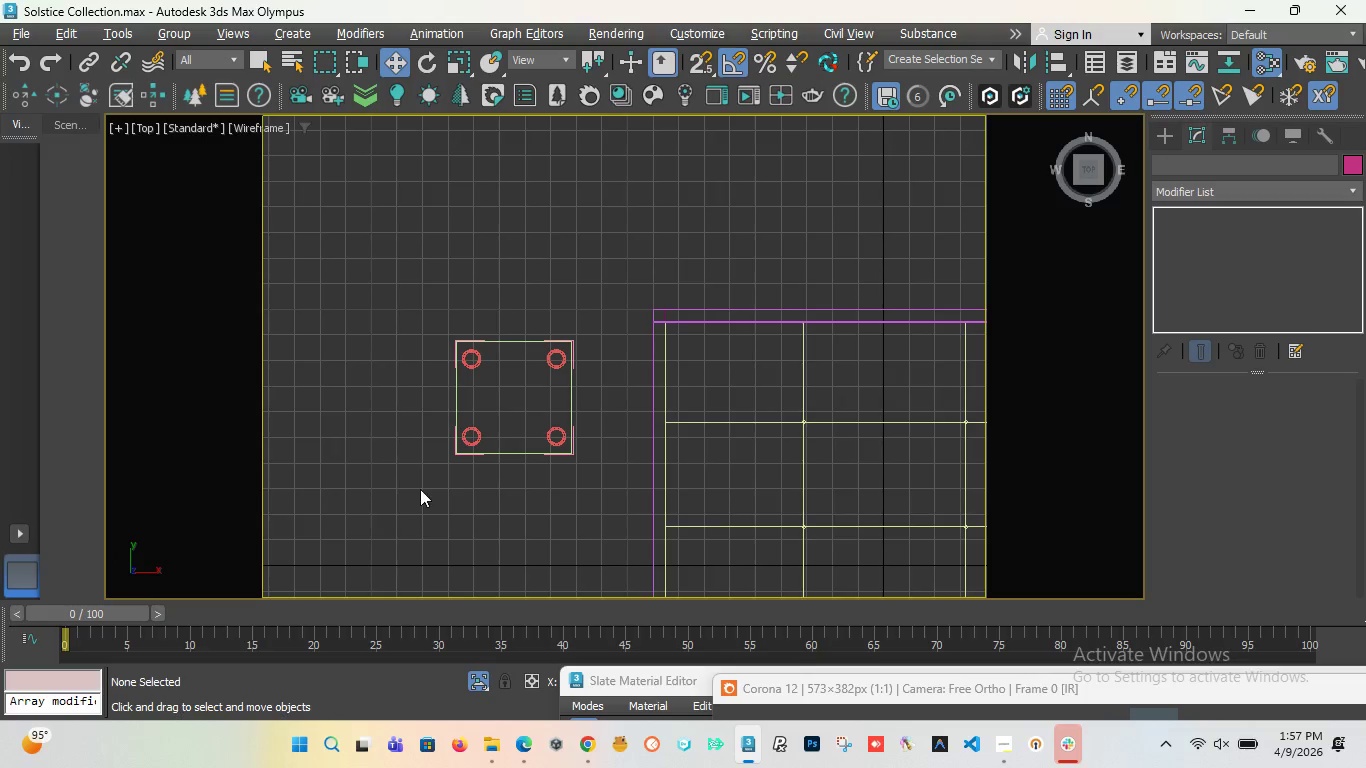 
left_click_drag(start_coordinate=[417, 491], to_coordinate=[585, 291])
 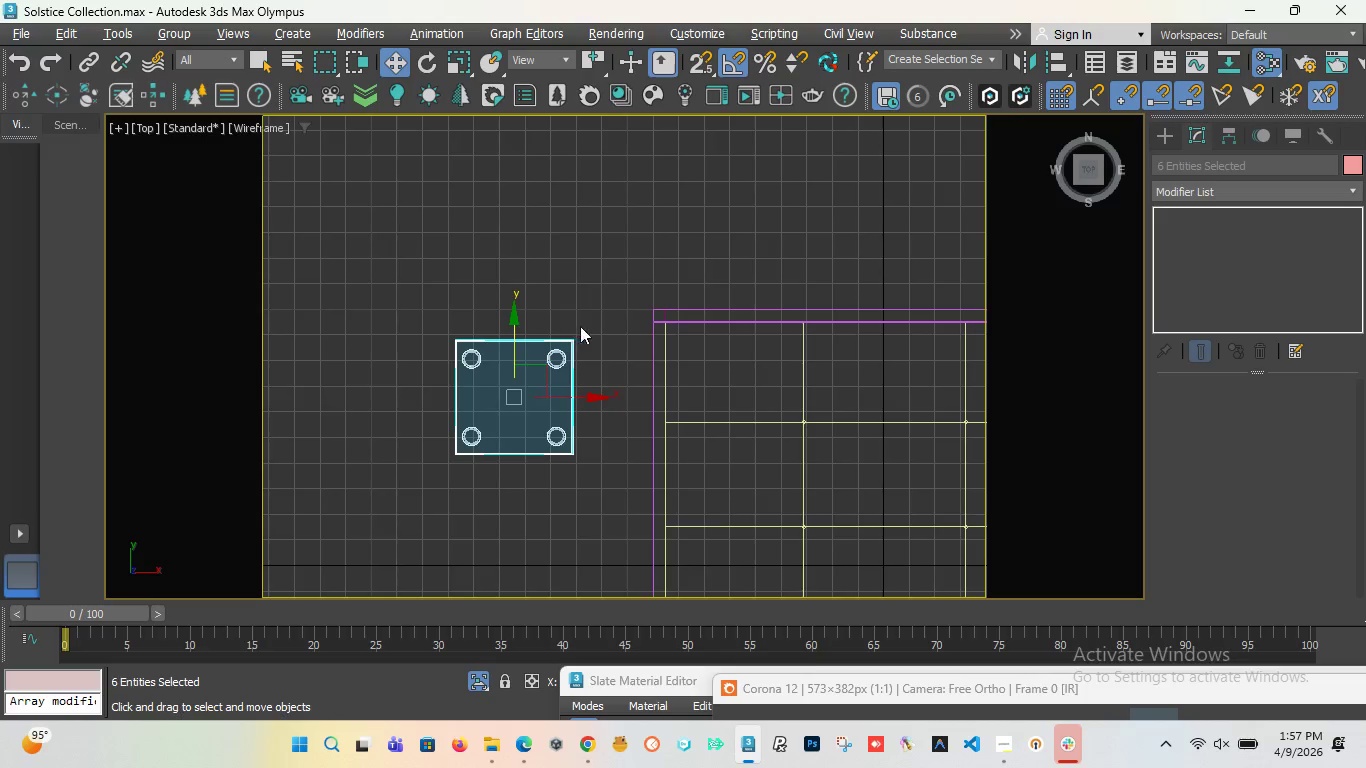 
left_click([585, 326])
 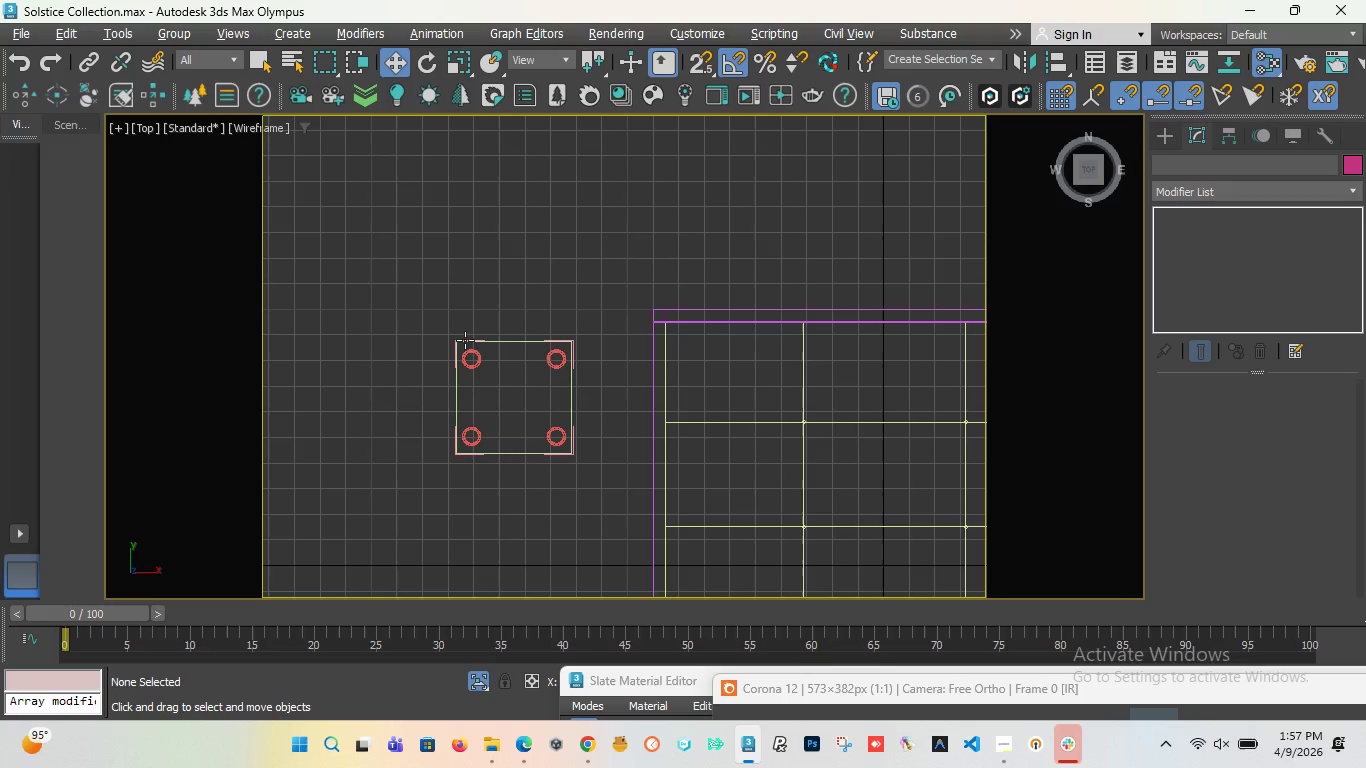 
left_click([470, 342])
 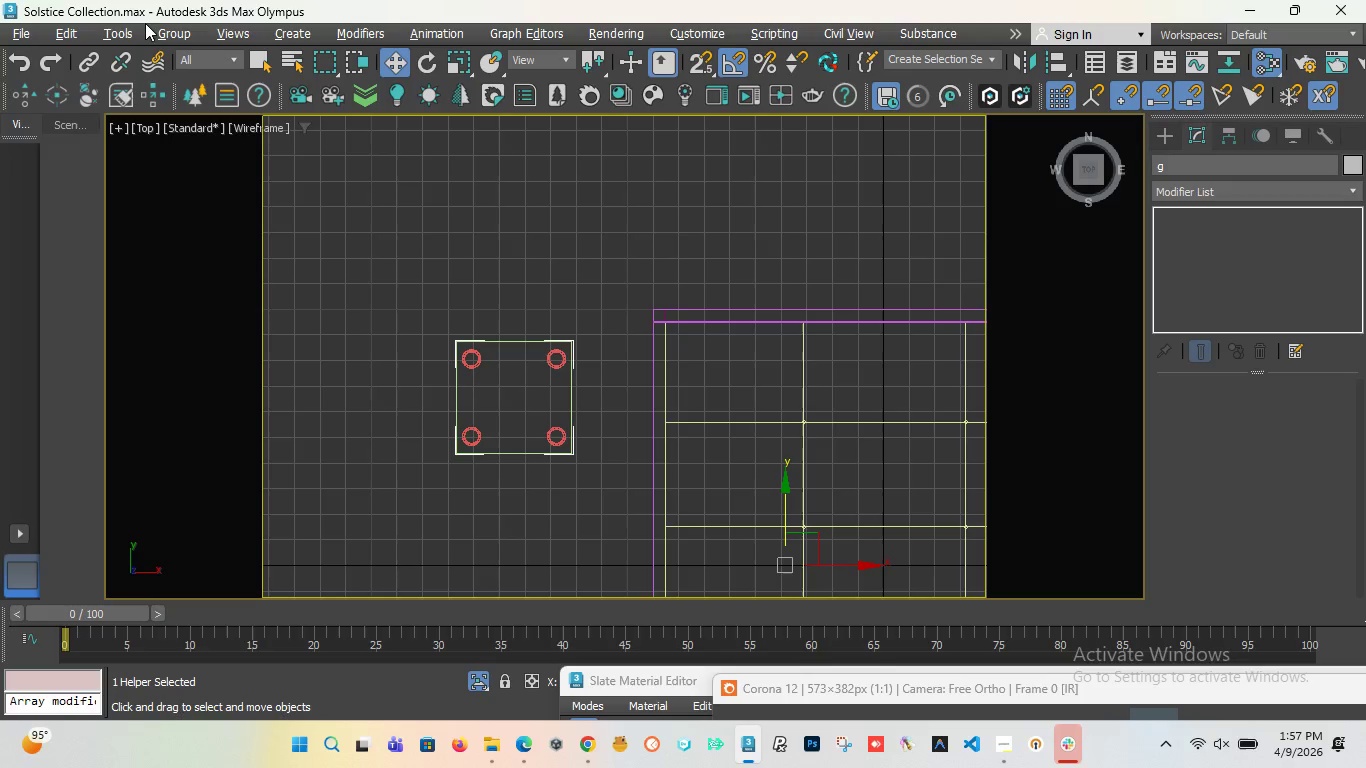 
left_click([180, 29])
 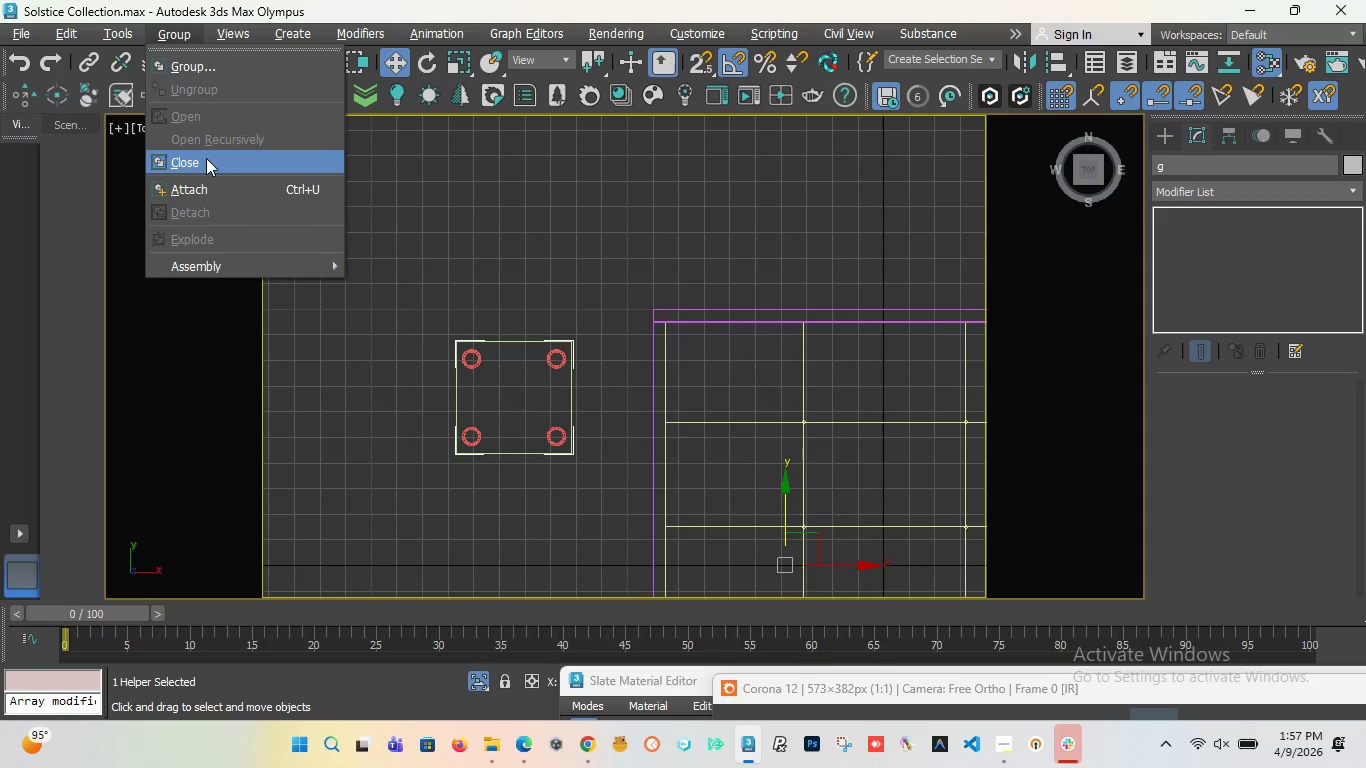 
left_click([206, 158])
 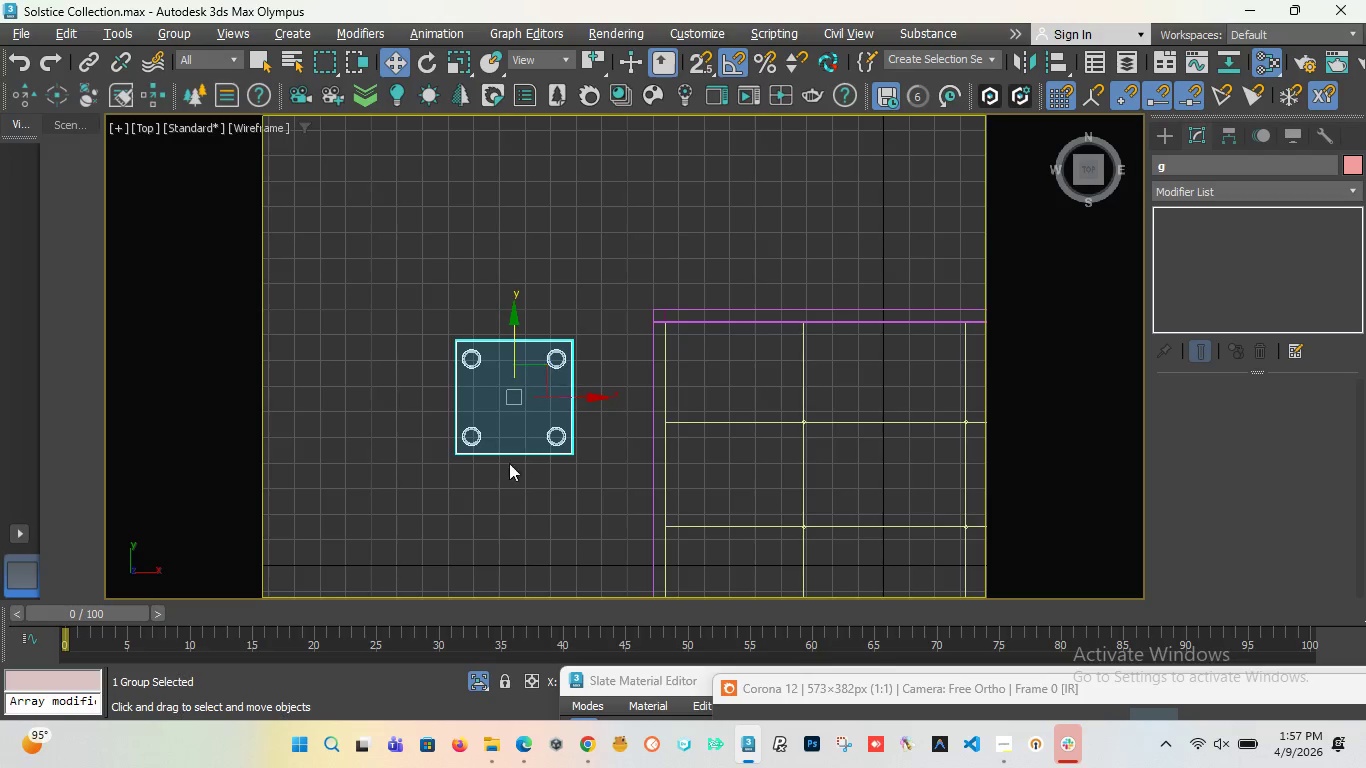 
left_click([489, 507])
 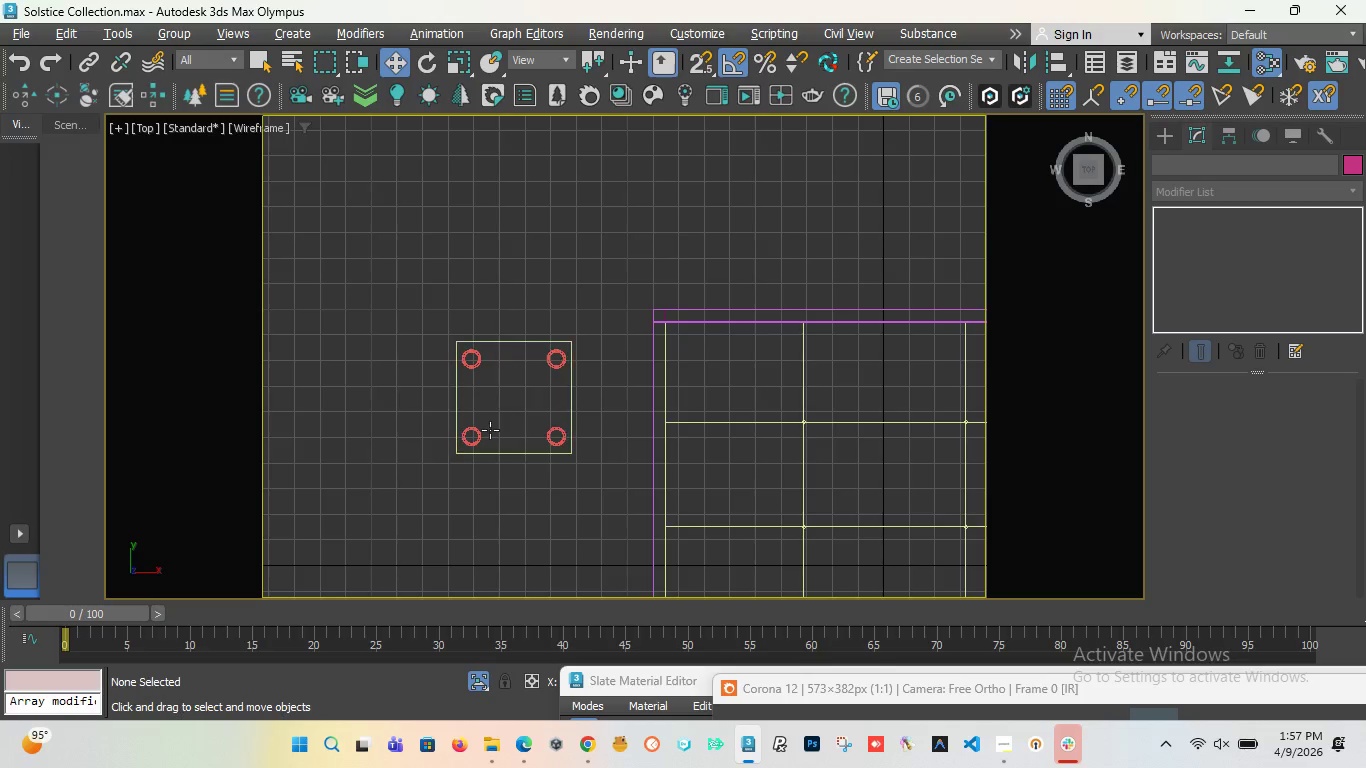 
left_click_drag(start_coordinate=[417, 501], to_coordinate=[611, 308])
 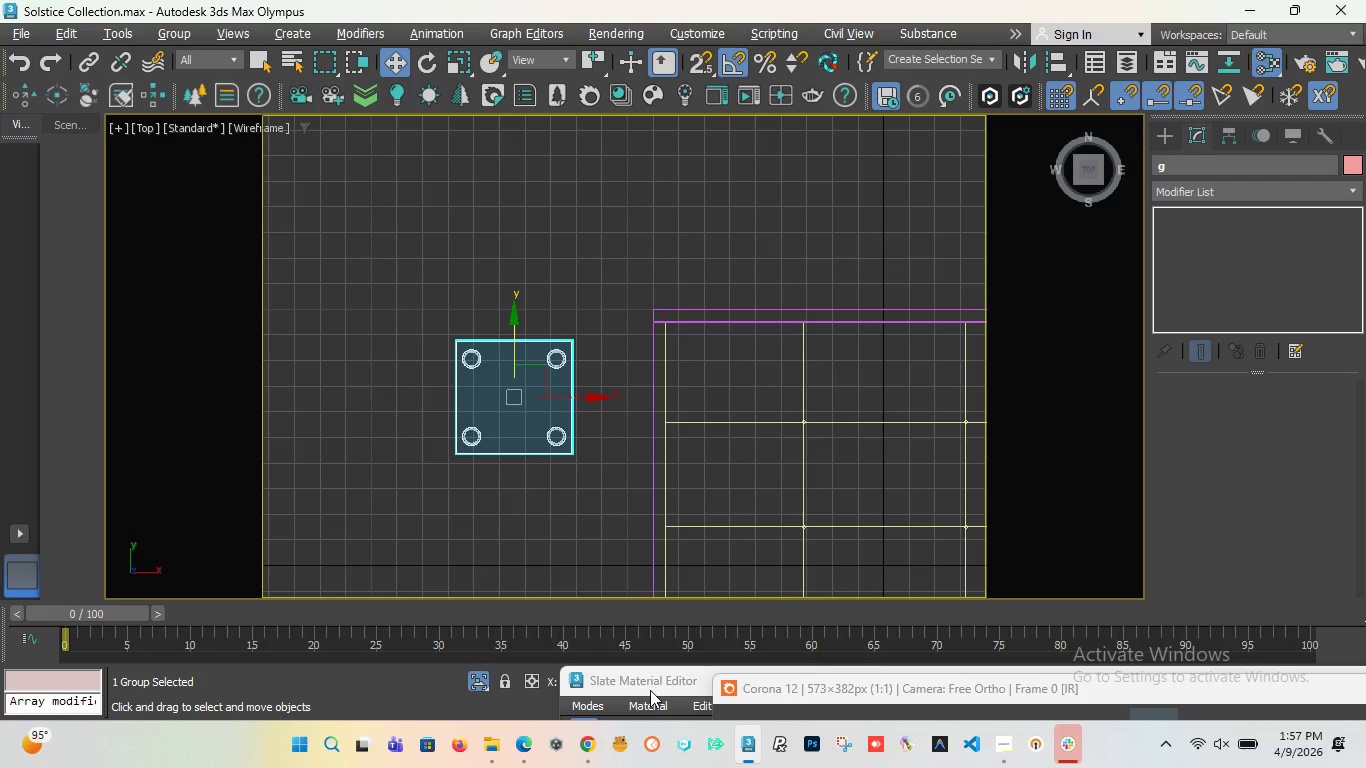 
left_click_drag(start_coordinate=[646, 686], to_coordinate=[400, 288])
 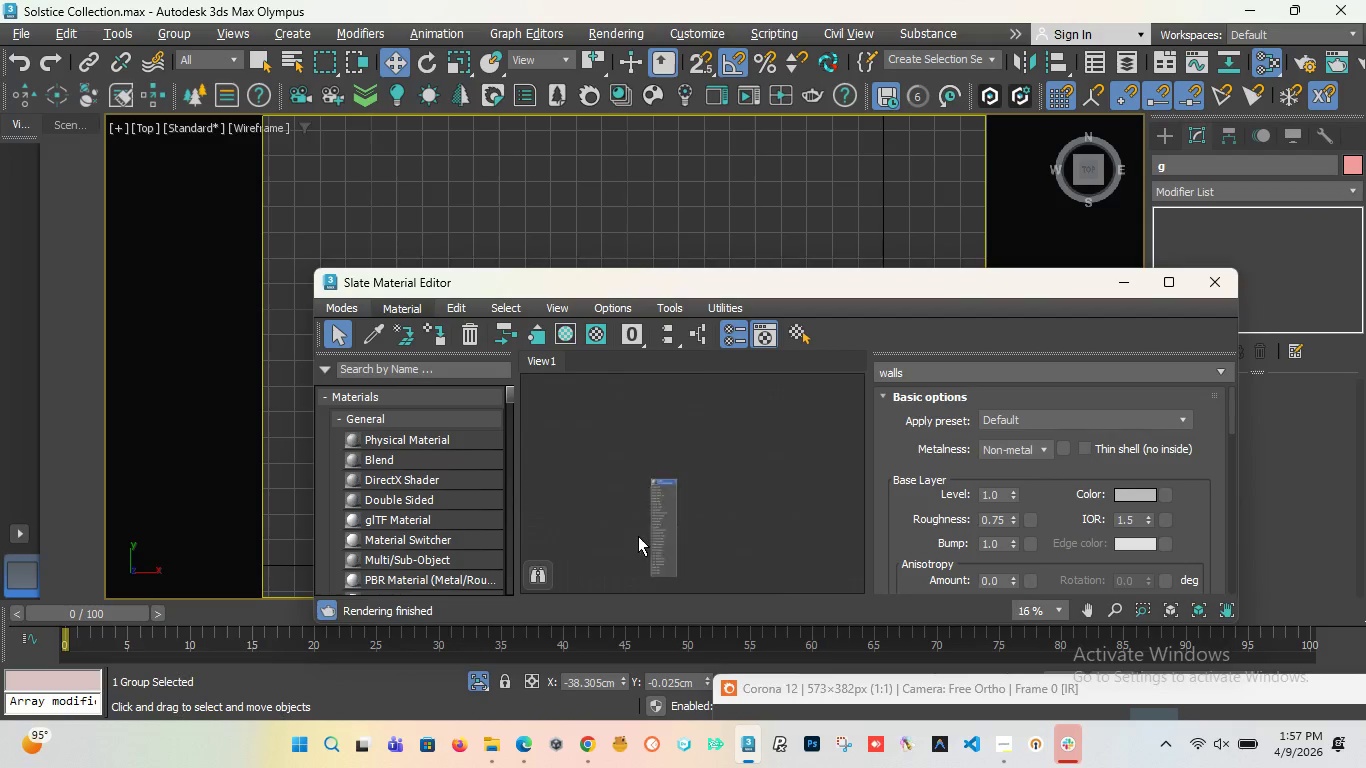 
scroll: coordinate [638, 536], scroll_direction: down, amount: 3.0
 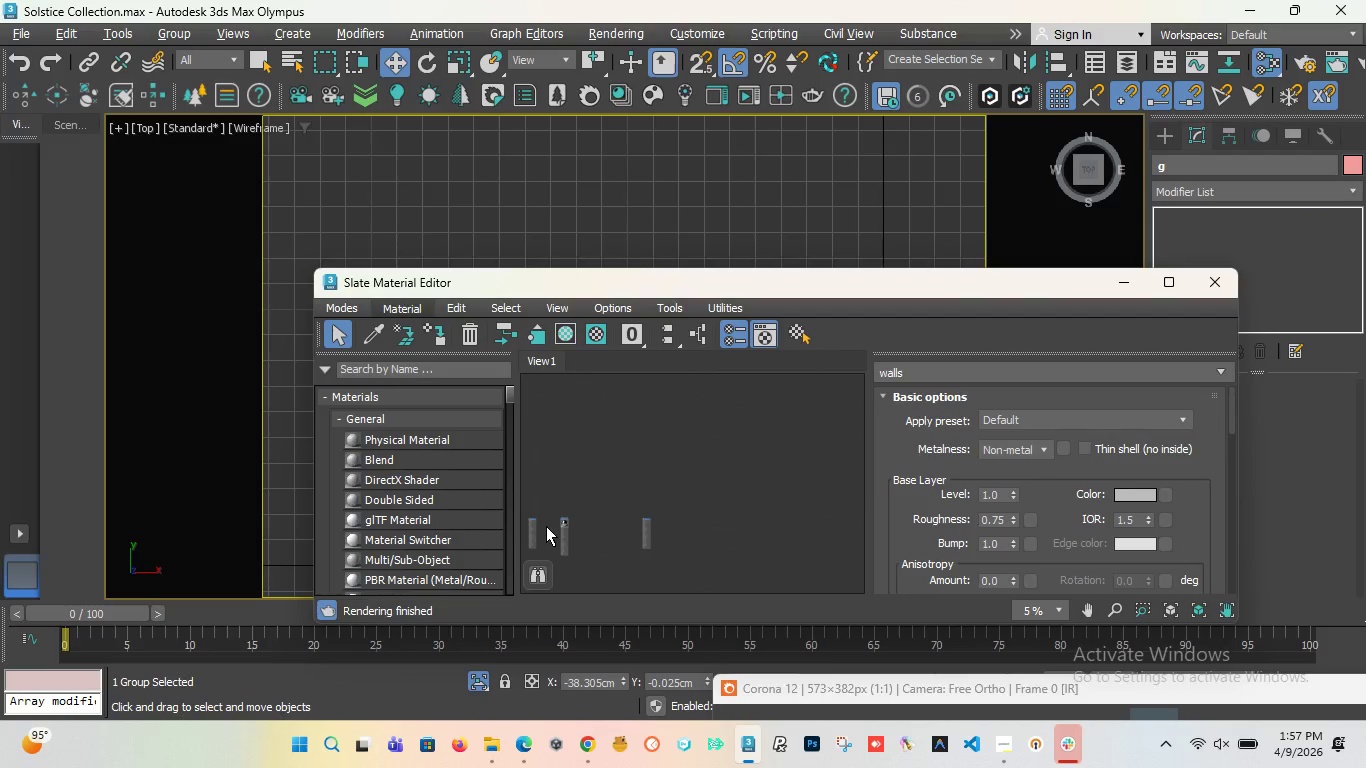 
scroll: coordinate [546, 526], scroll_direction: up, amount: 1.0
 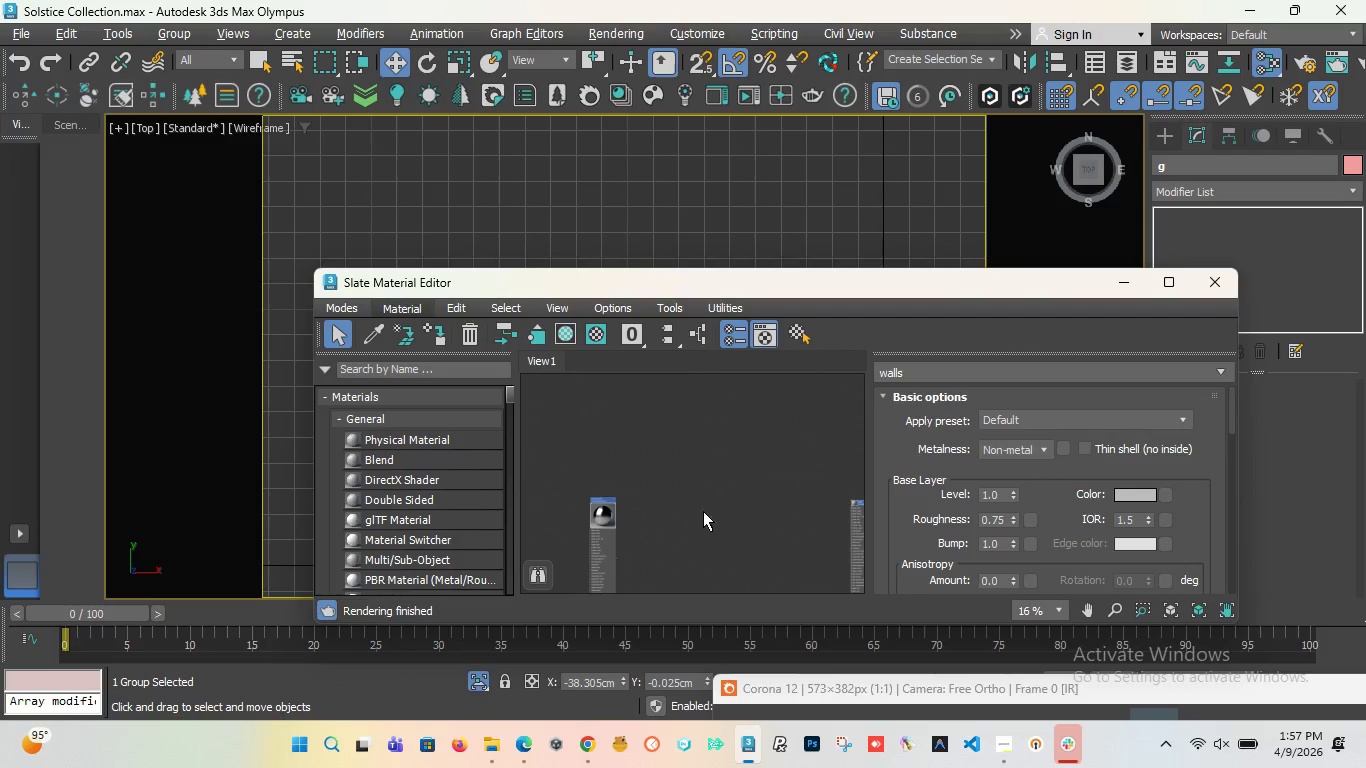 
scroll: coordinate [601, 498], scroll_direction: down, amount: 1.0
 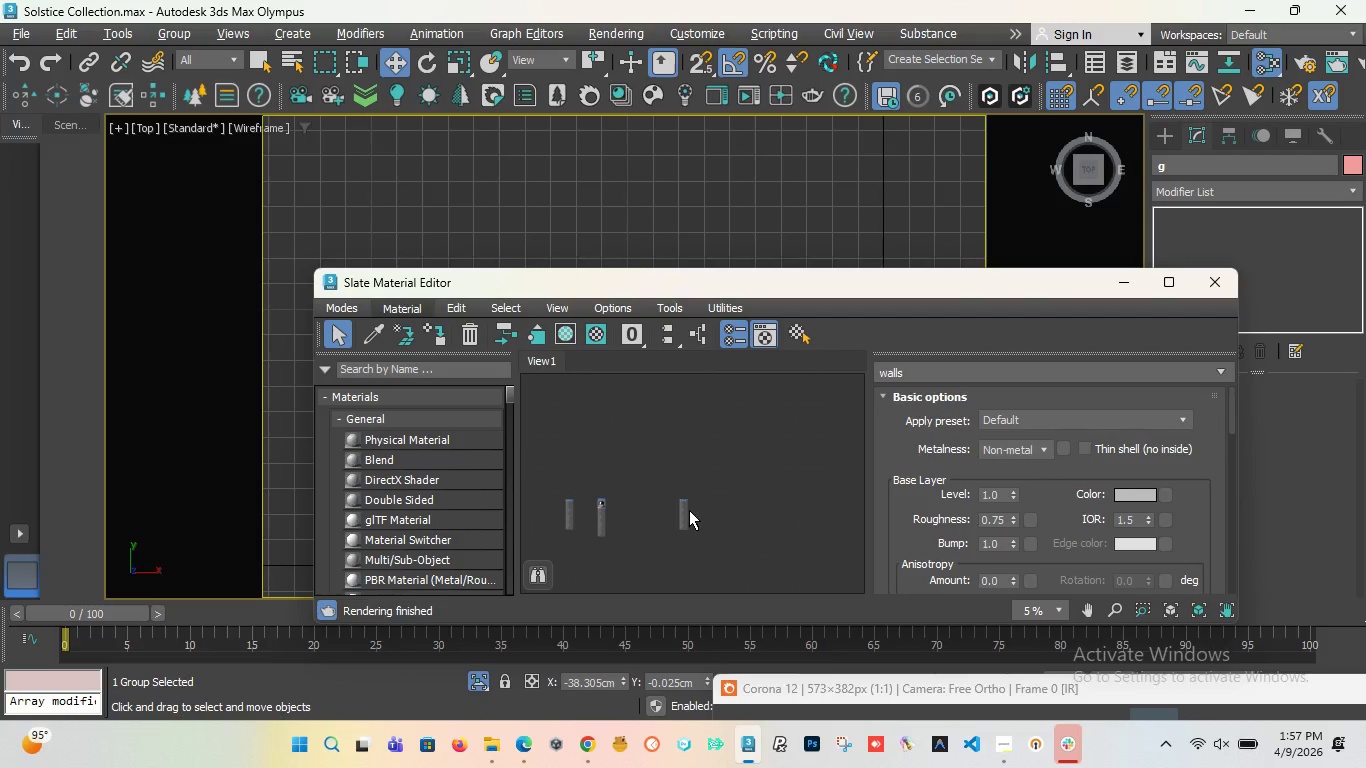 
scroll: coordinate [689, 510], scroll_direction: up, amount: 1.0
 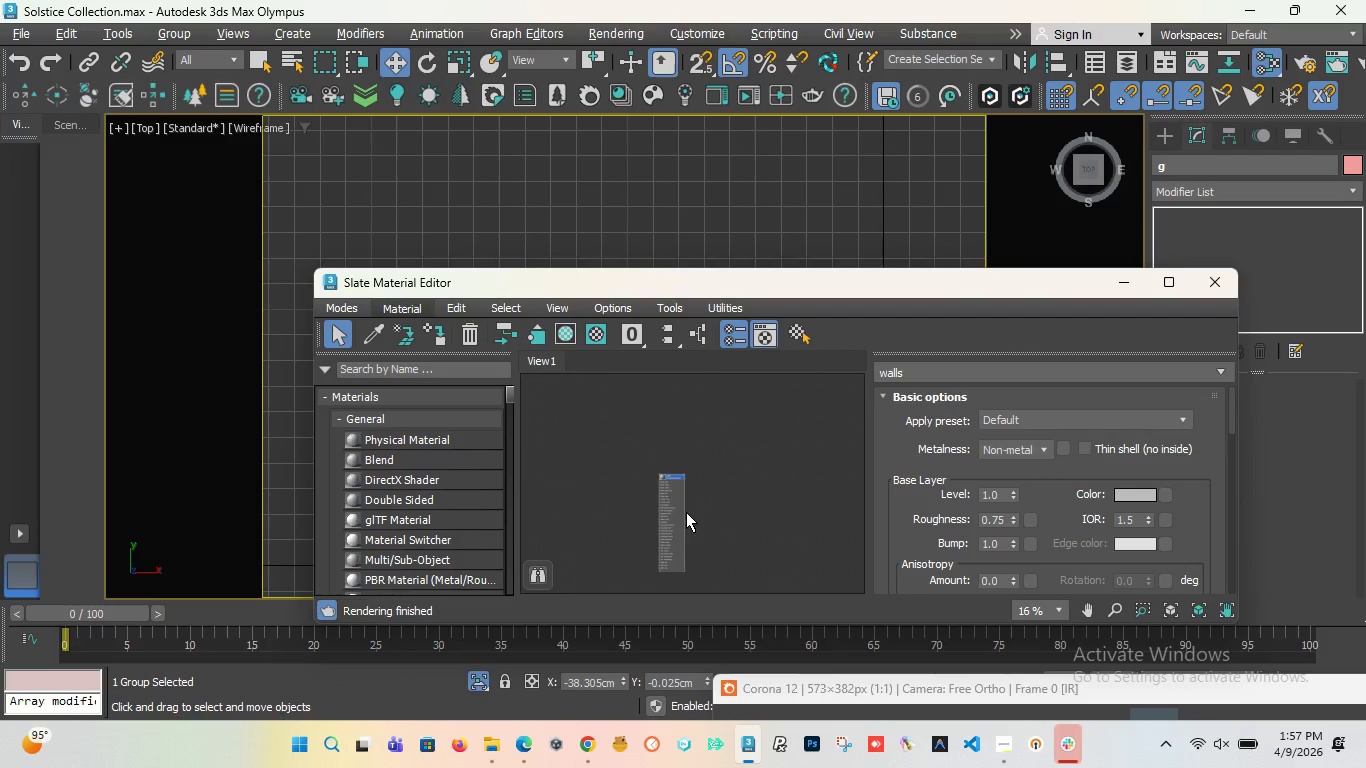 
left_click_drag(start_coordinate=[675, 278], to_coordinate=[708, 648])
 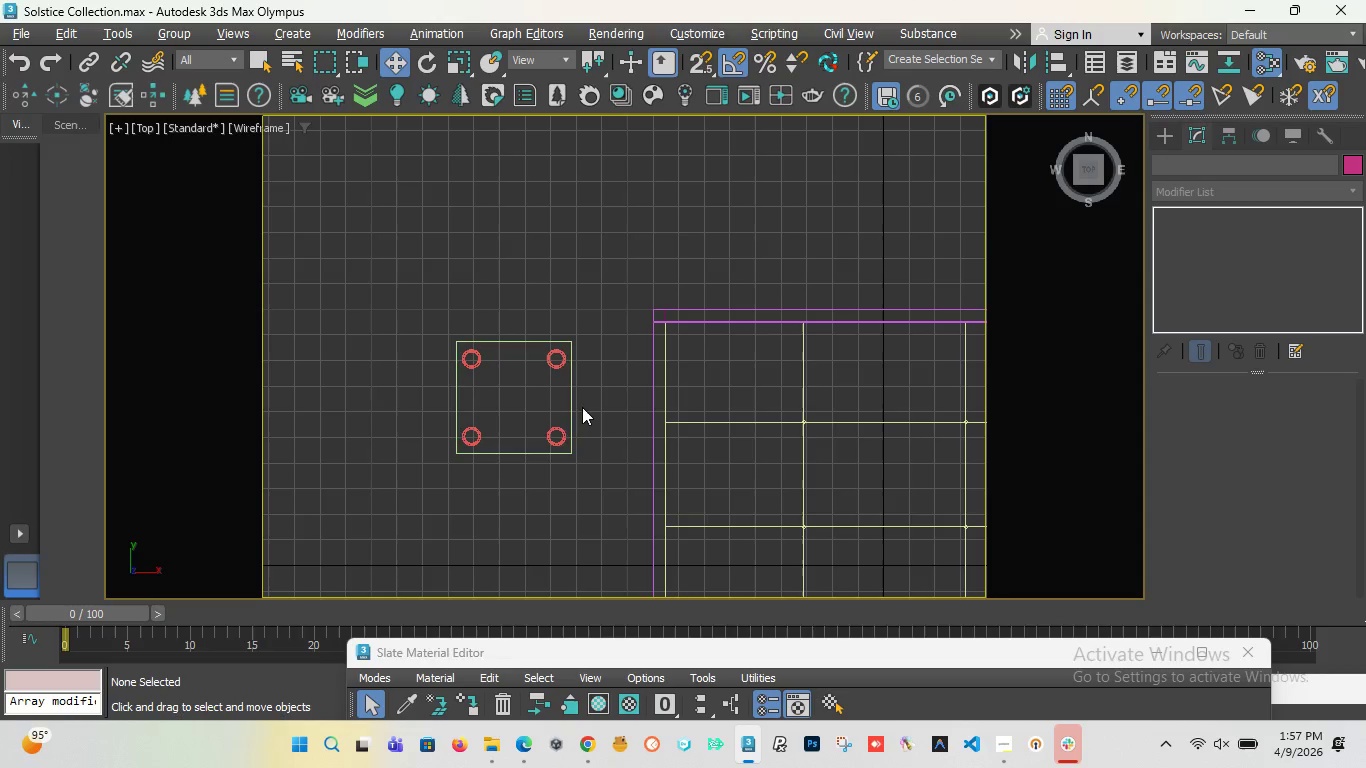 
left_click([569, 414])
 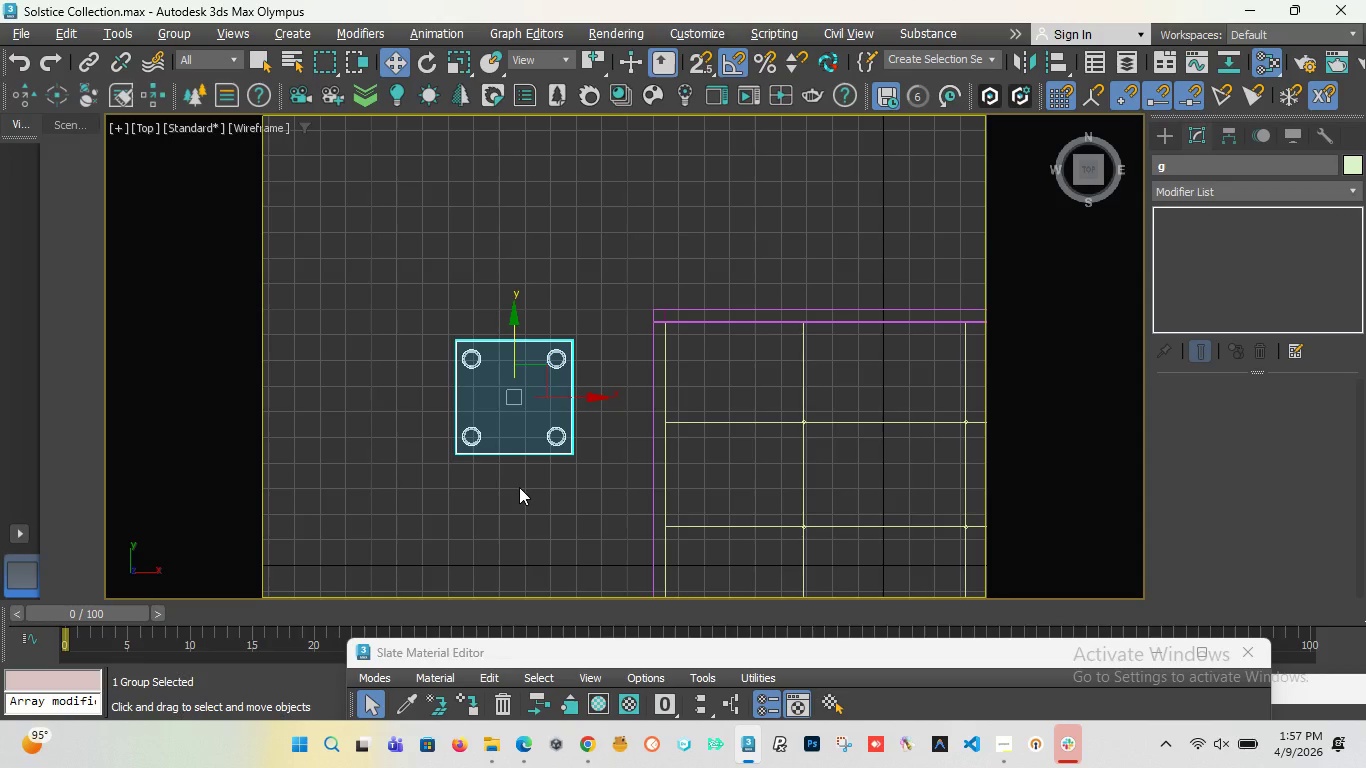 
wait(5.45)
 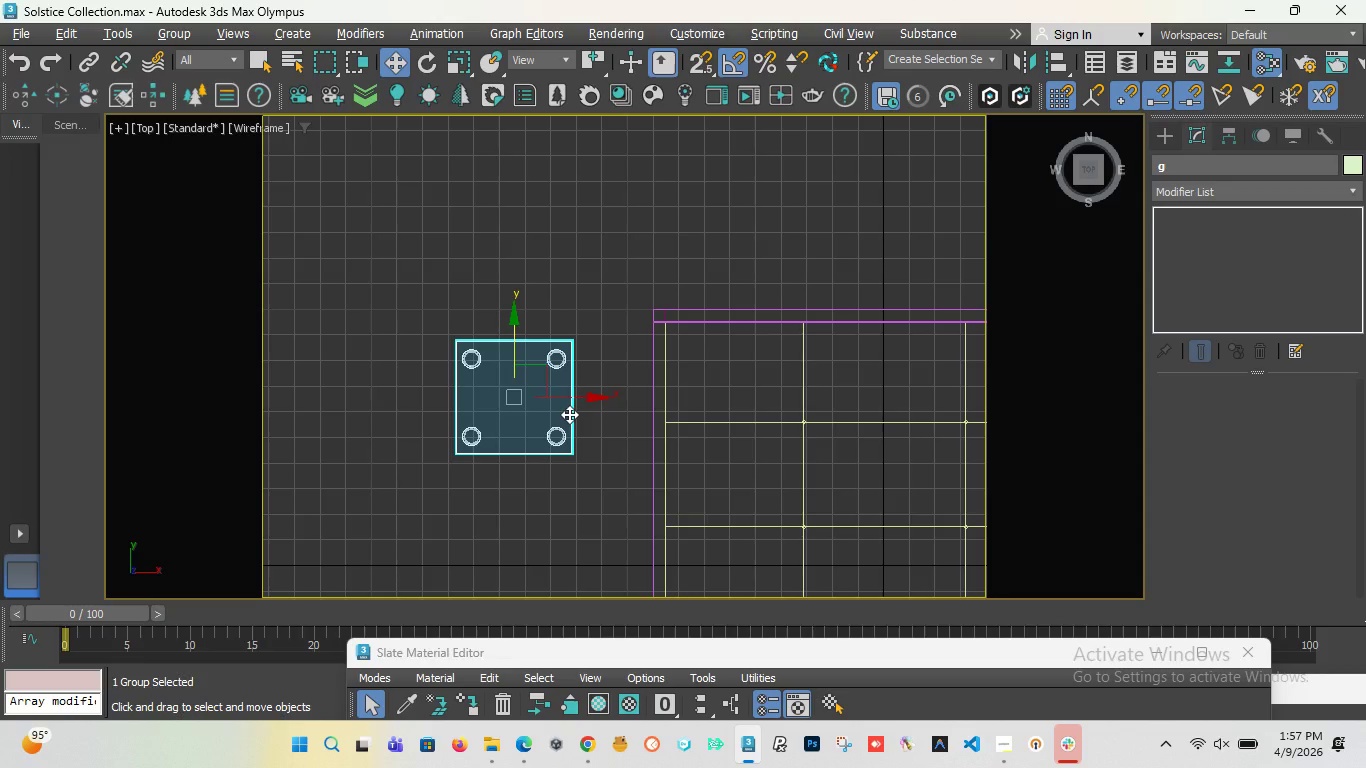 
left_click_drag(start_coordinate=[1087, 178], to_coordinate=[1078, 123])
 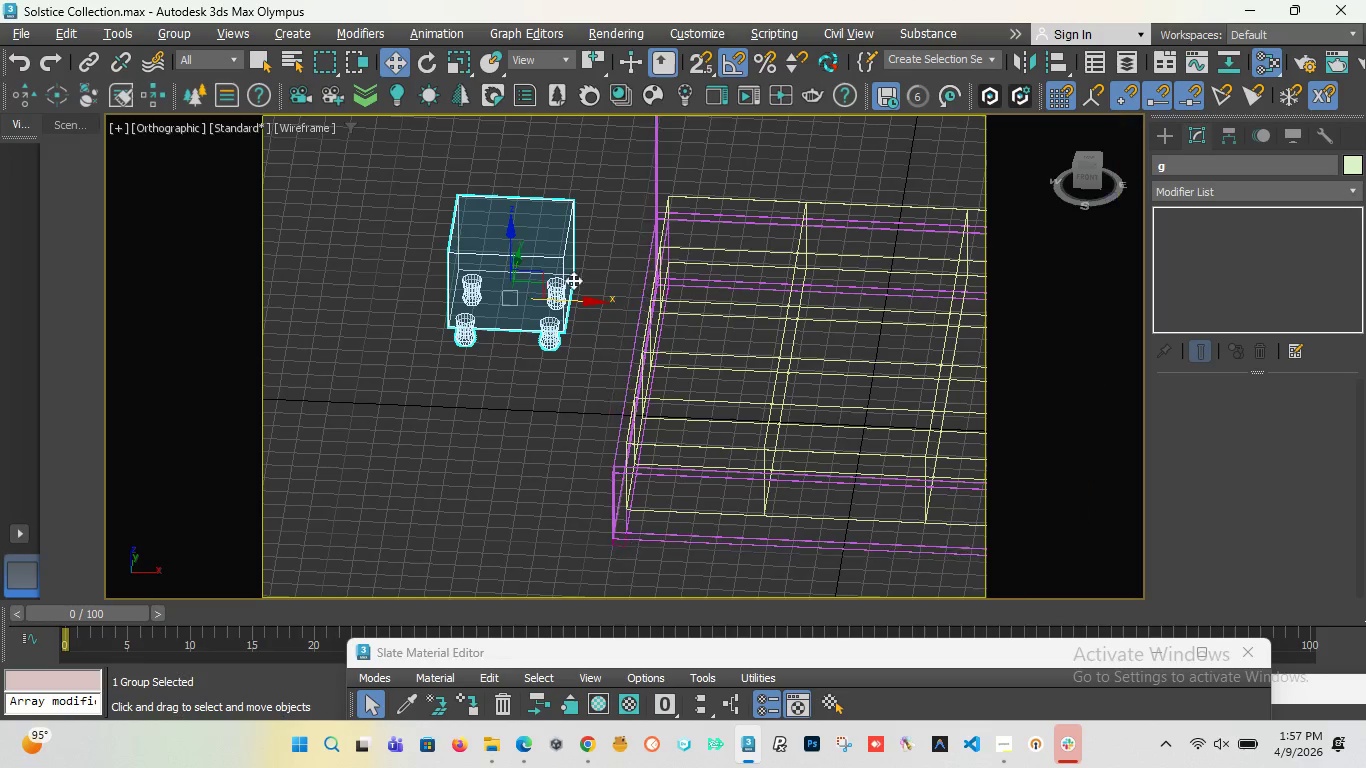 
scroll: coordinate [537, 370], scroll_direction: up, amount: 1.0
 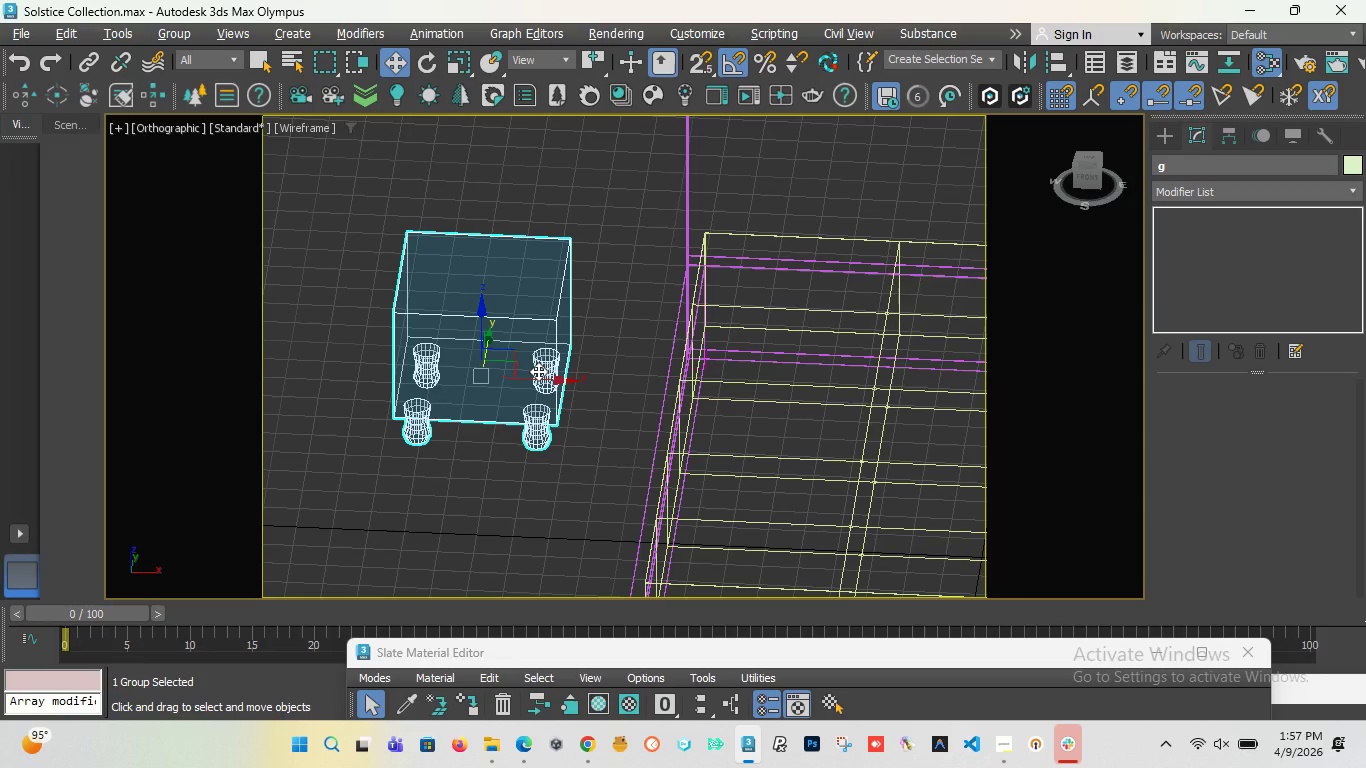 
type(ggf)
 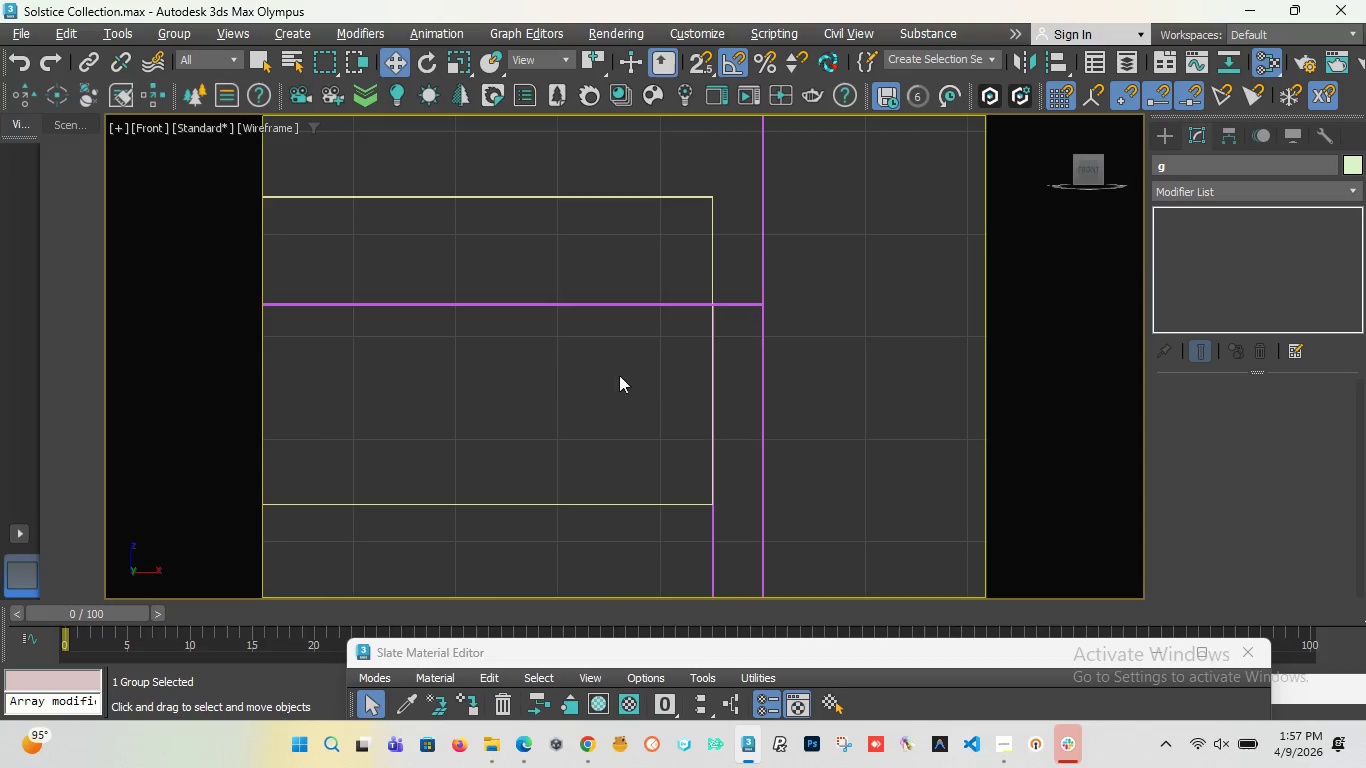 
scroll: coordinate [658, 386], scroll_direction: down, amount: 10.0
 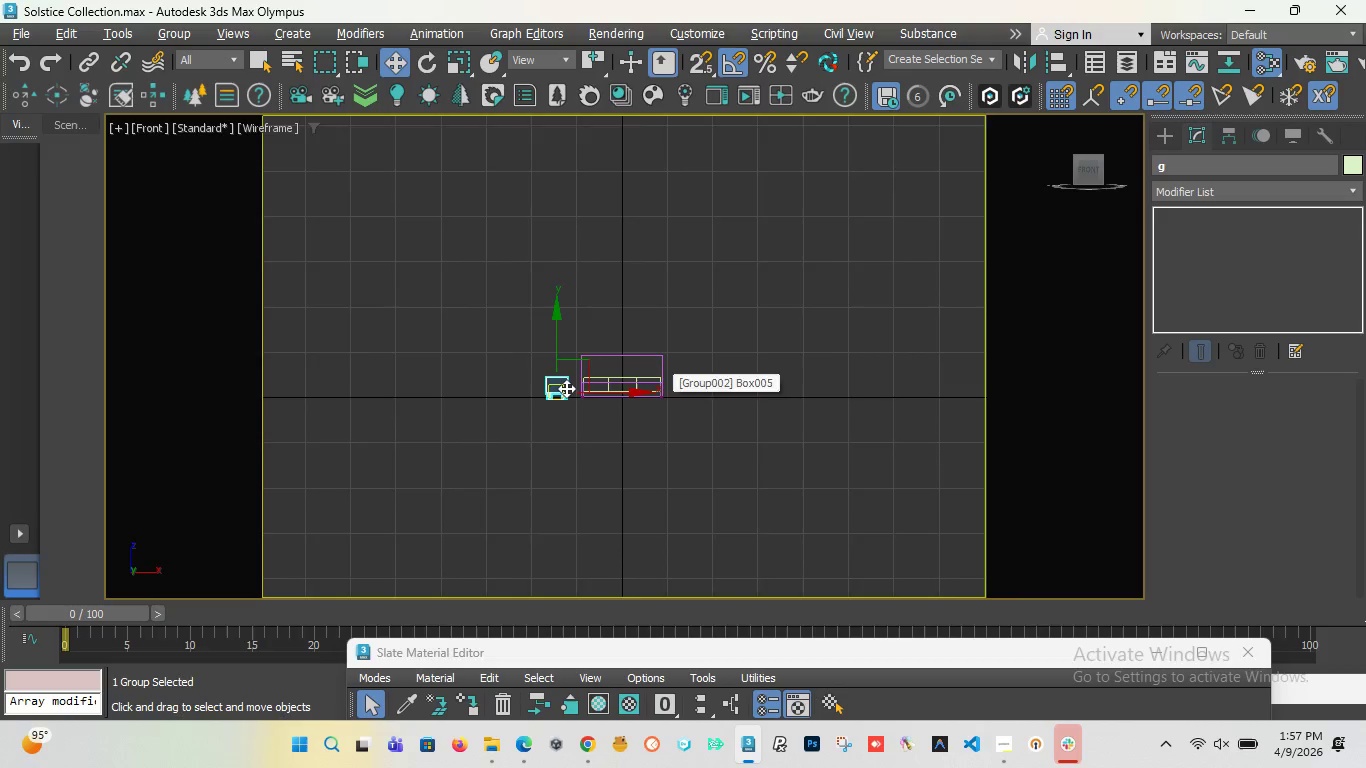 
scroll: coordinate [566, 388], scroll_direction: up, amount: 6.0
 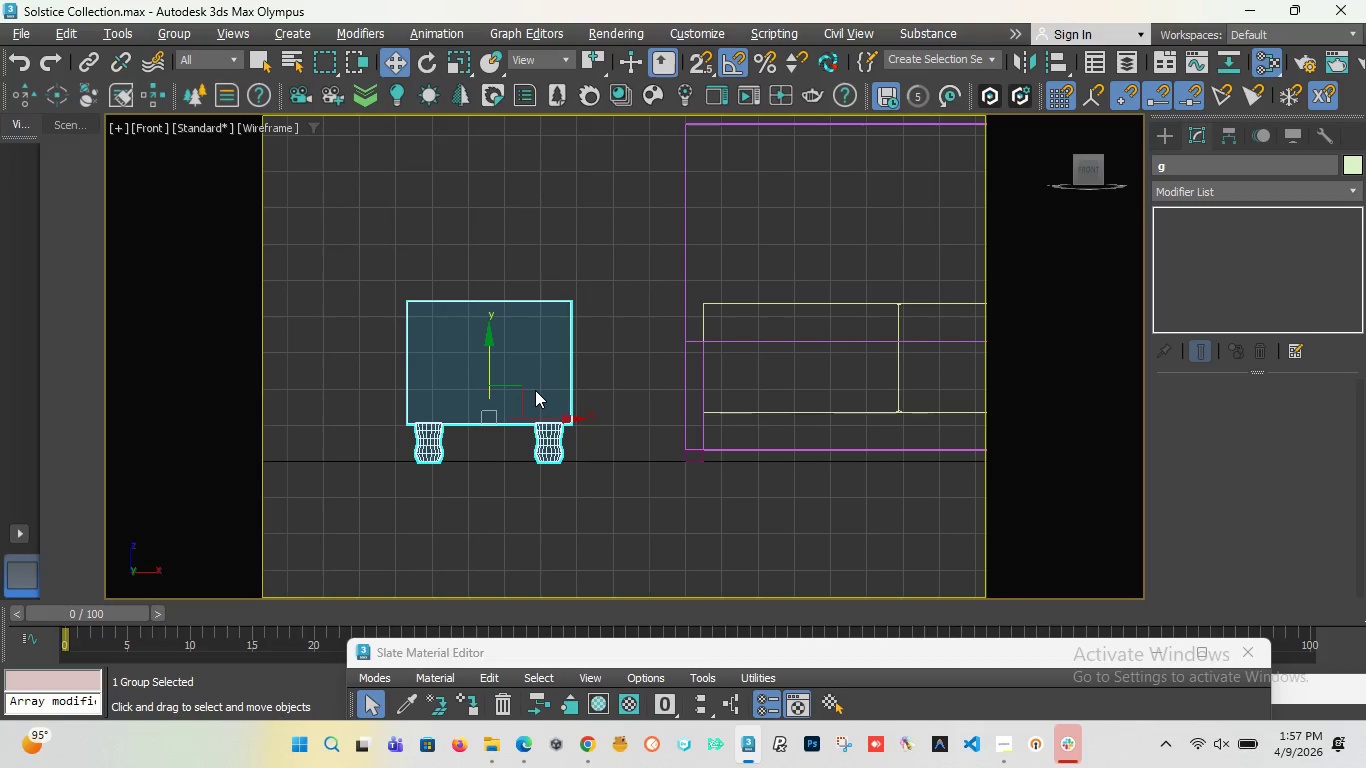 
key(Alt+Q)
 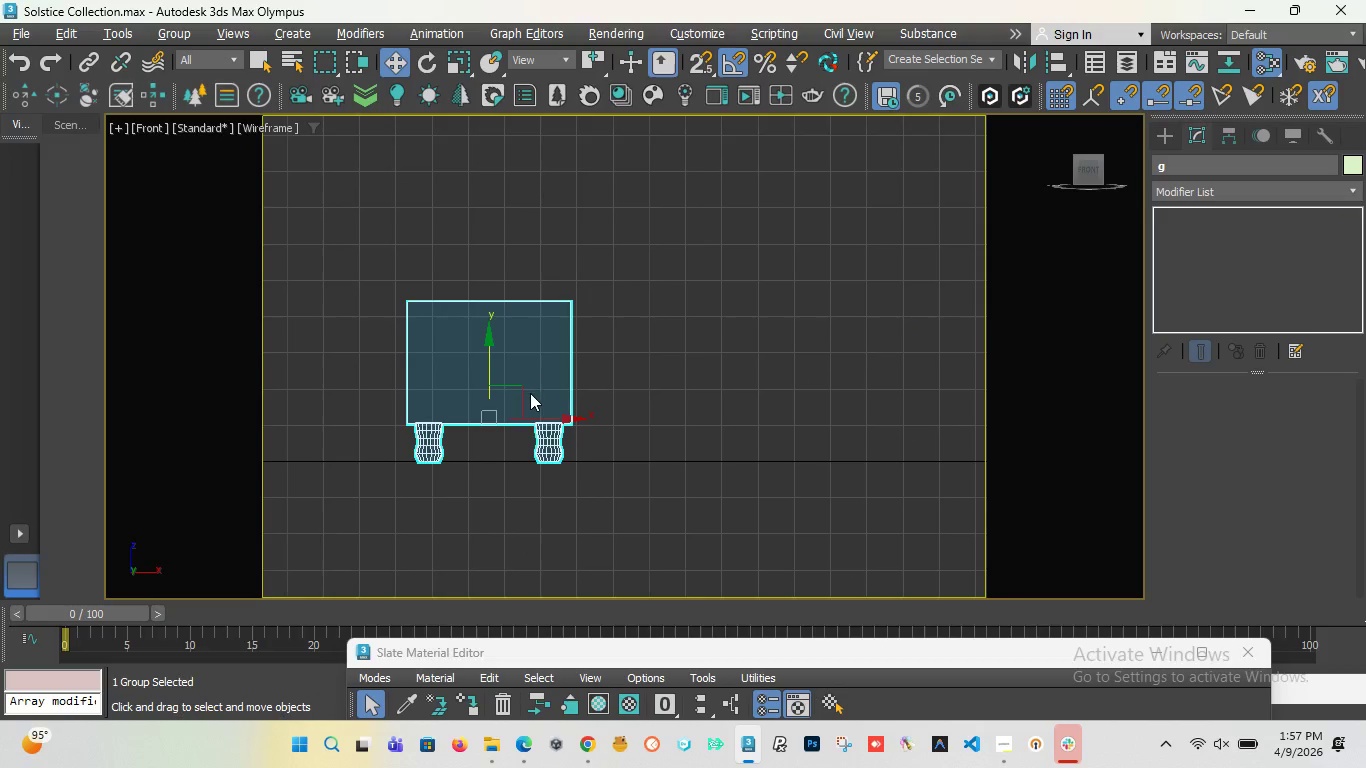 
scroll: coordinate [470, 348], scroll_direction: up, amount: 2.0
 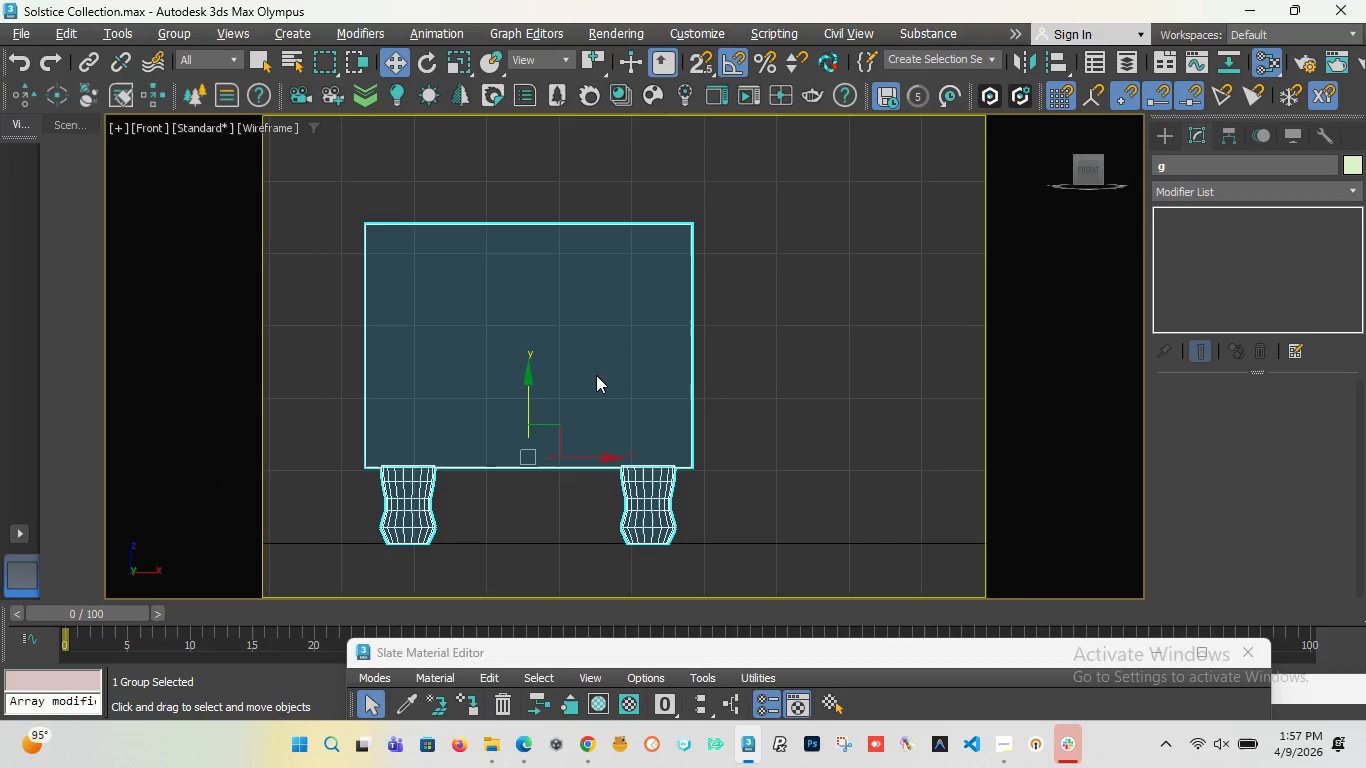 
left_click([769, 384])
 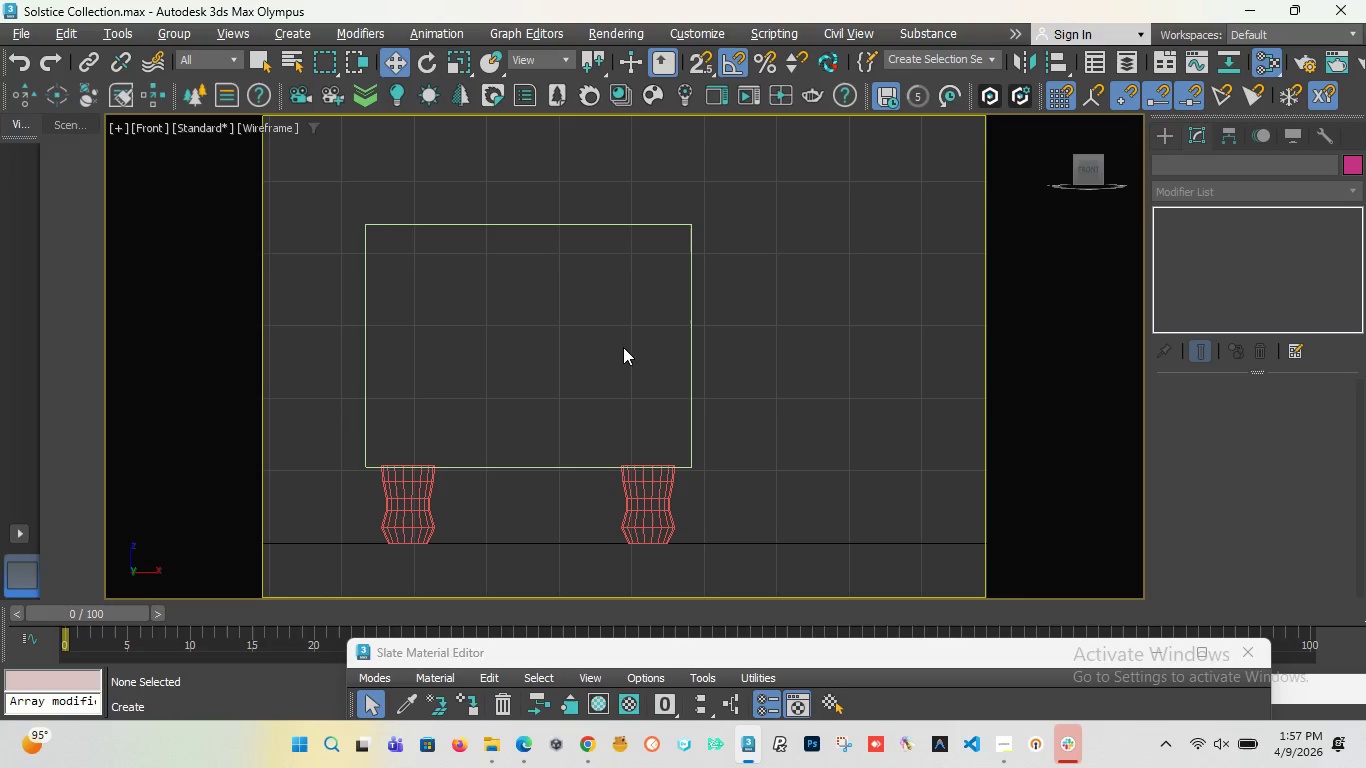 
left_click([689, 254])
 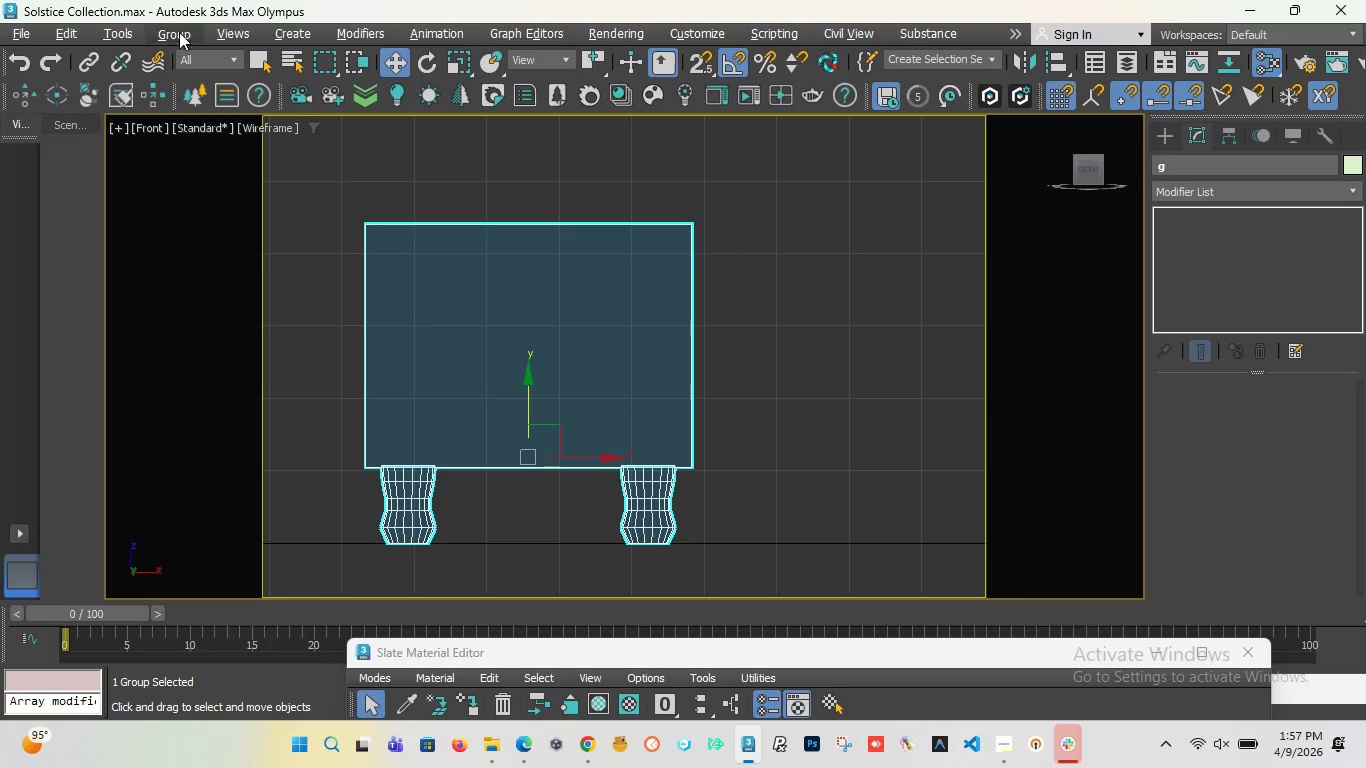 
left_click([179, 31])
 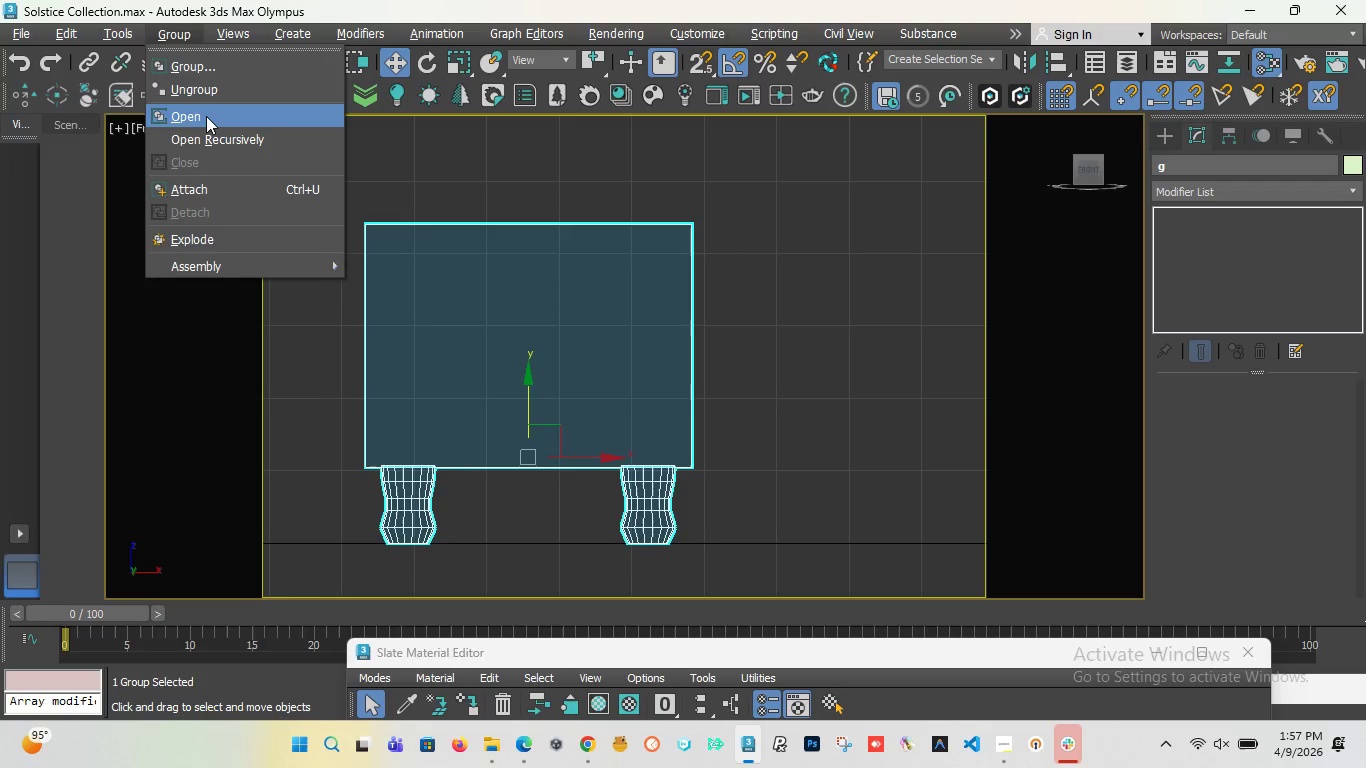 
left_click([206, 116])
 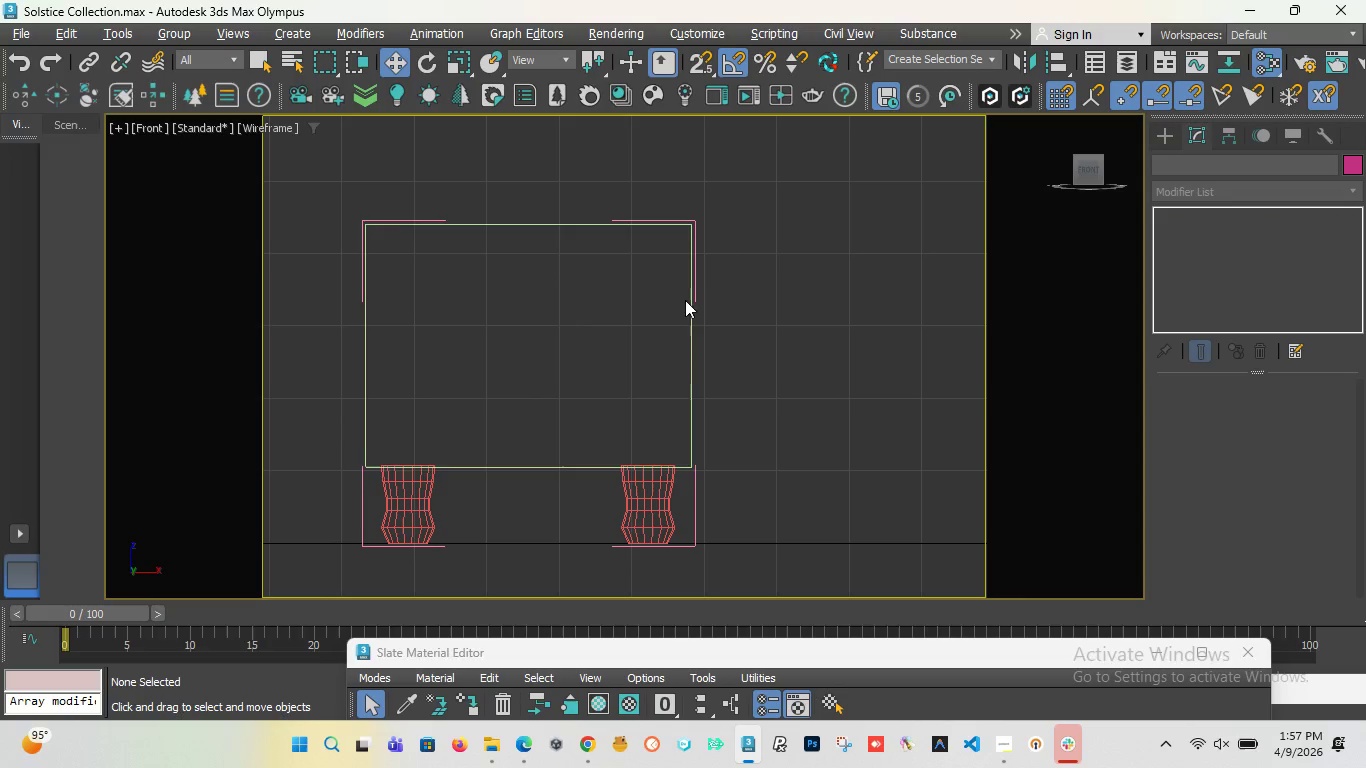 
left_click([690, 307])
 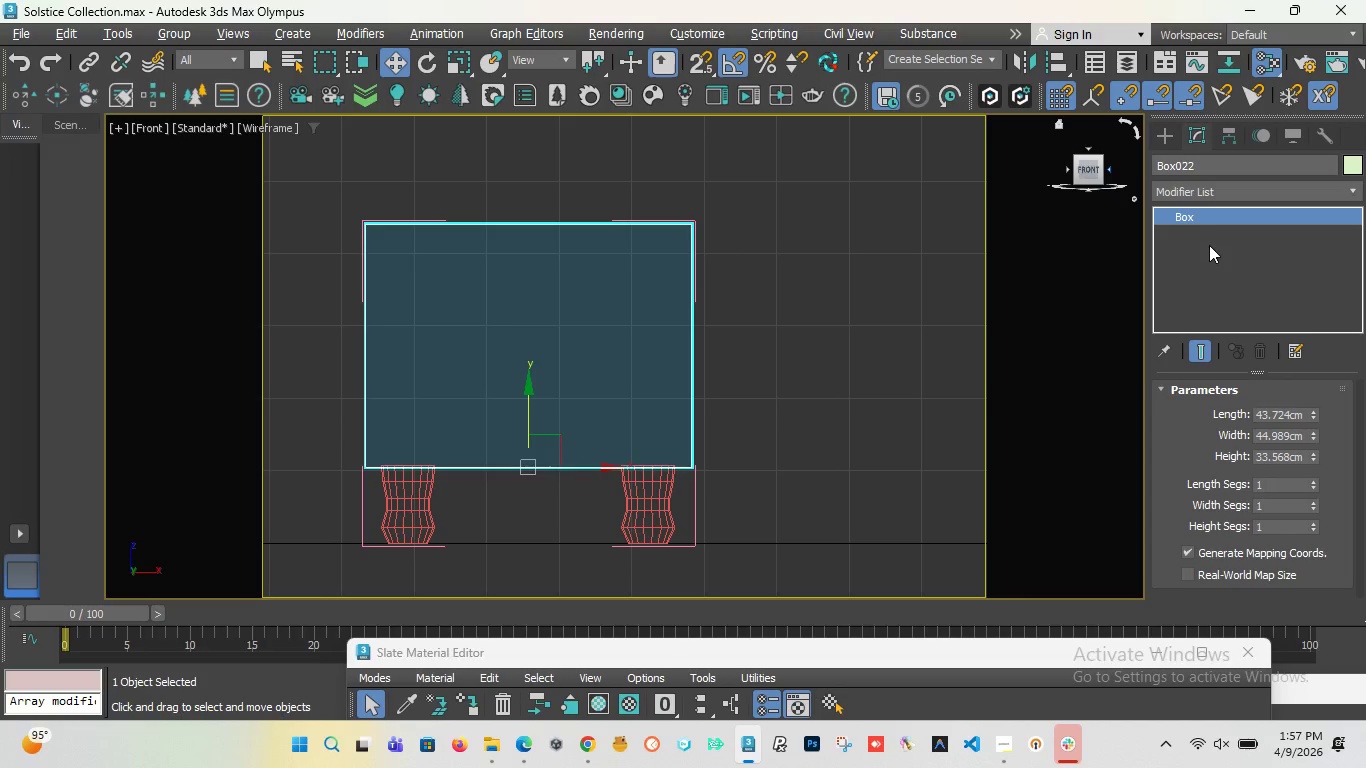 
right_click([1197, 210])
 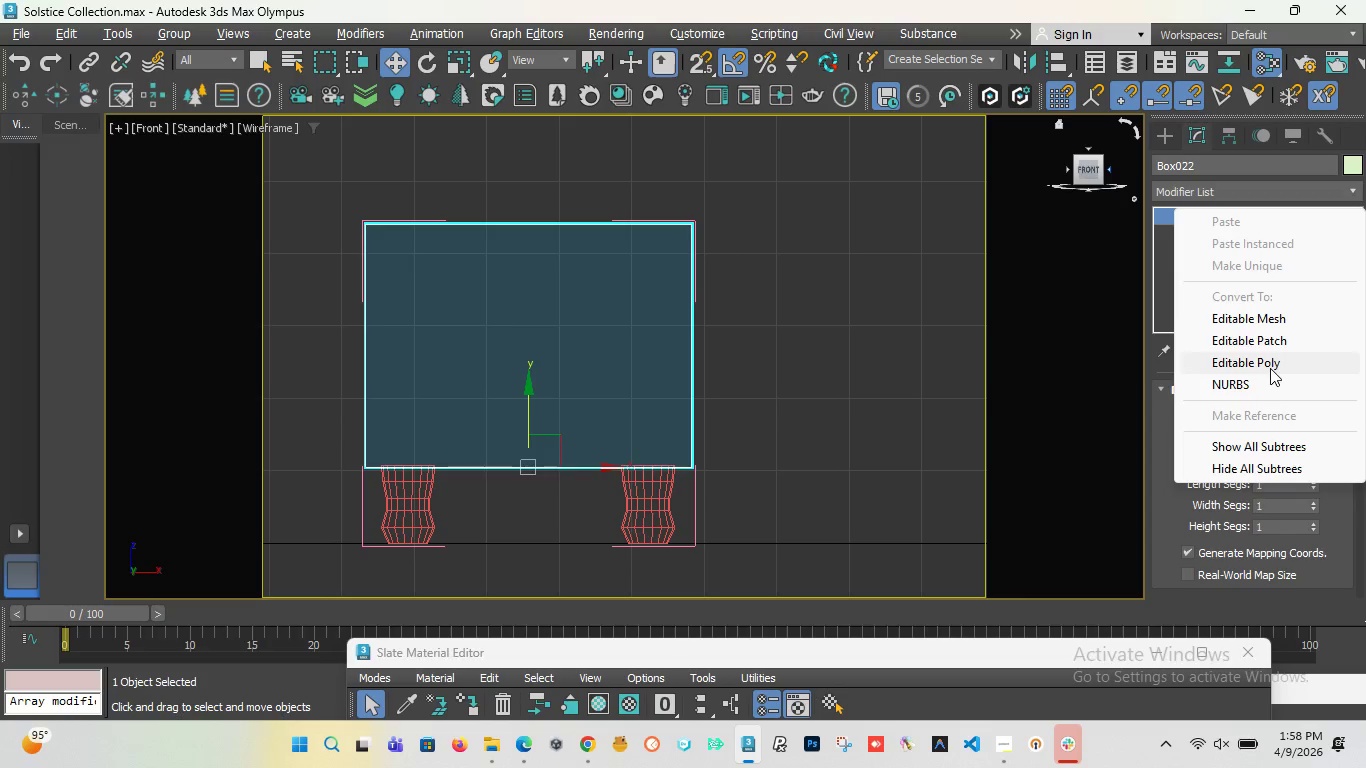 
left_click([1270, 367])
 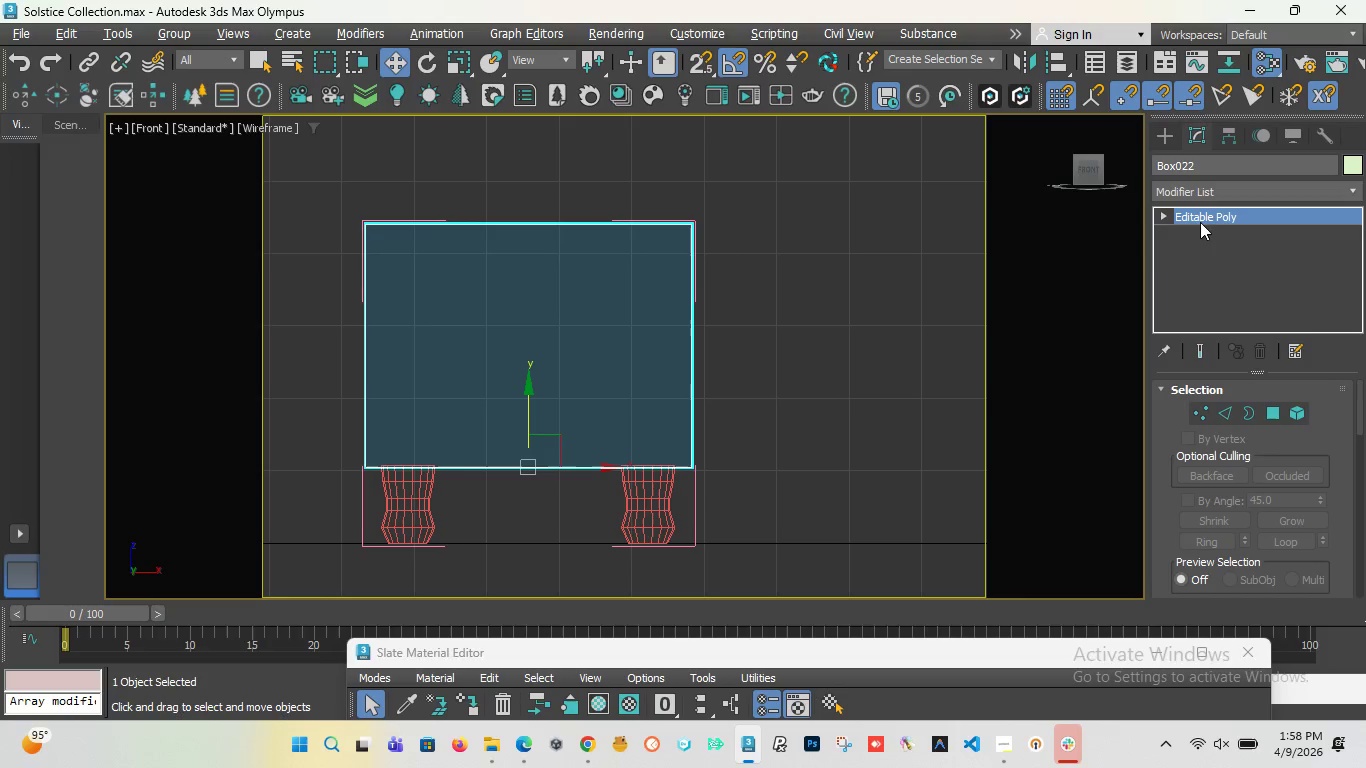 
left_click([1165, 217])
 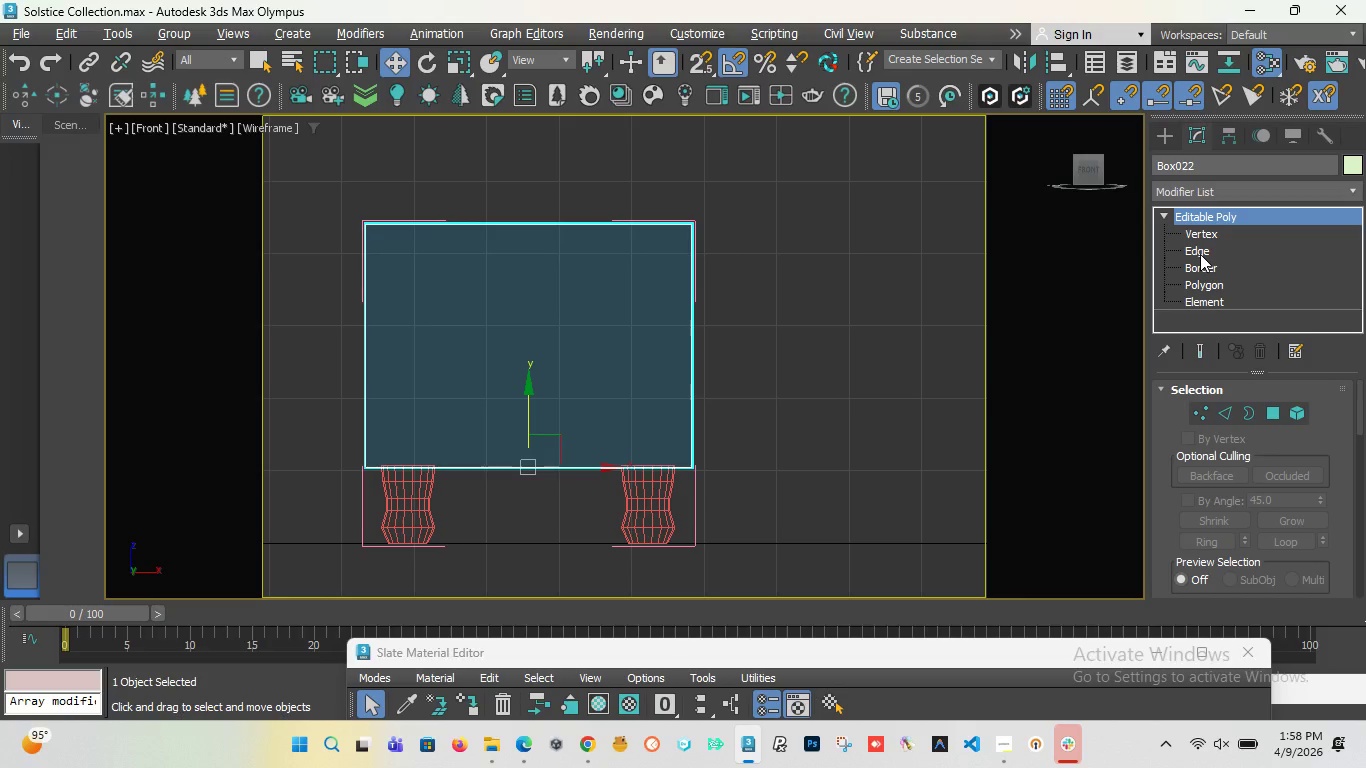 
left_click([1200, 254])
 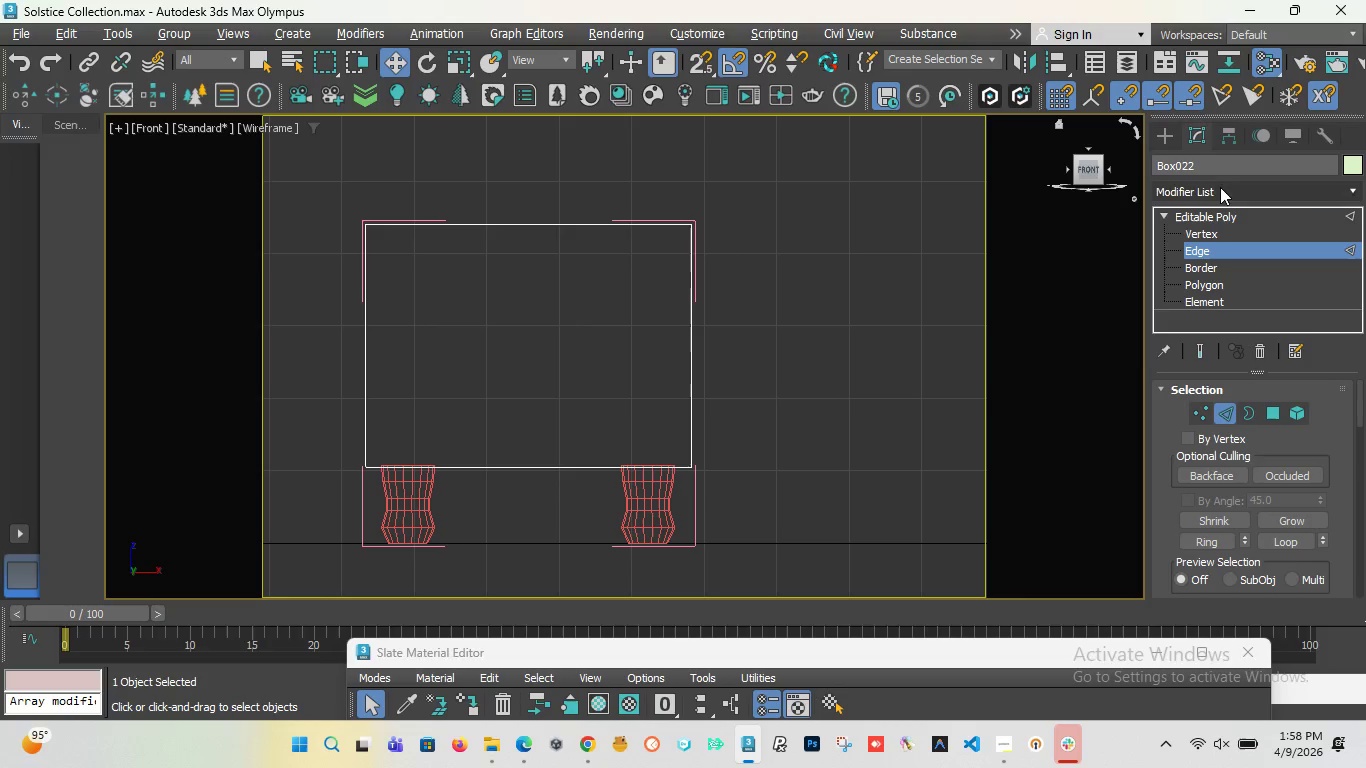 
left_click([1352, 214])
 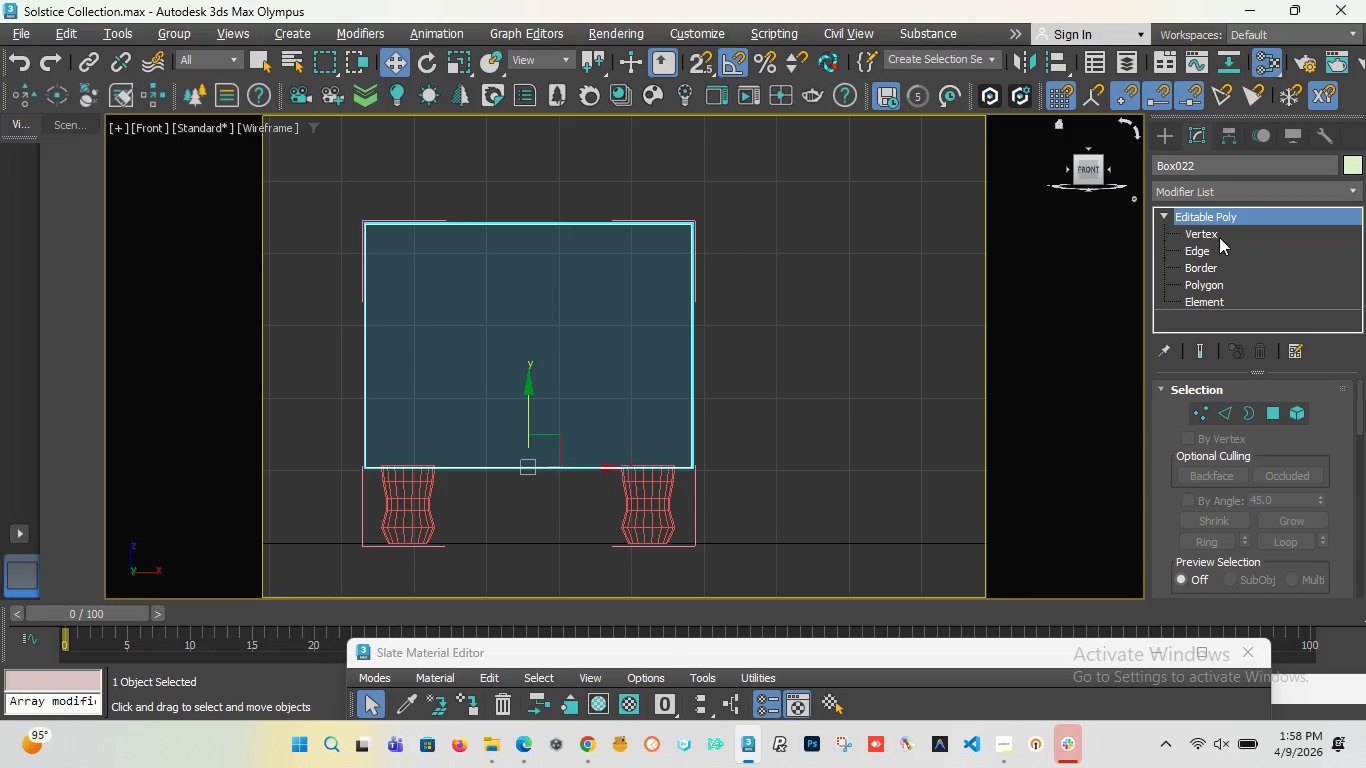 
key(Alt+1)
 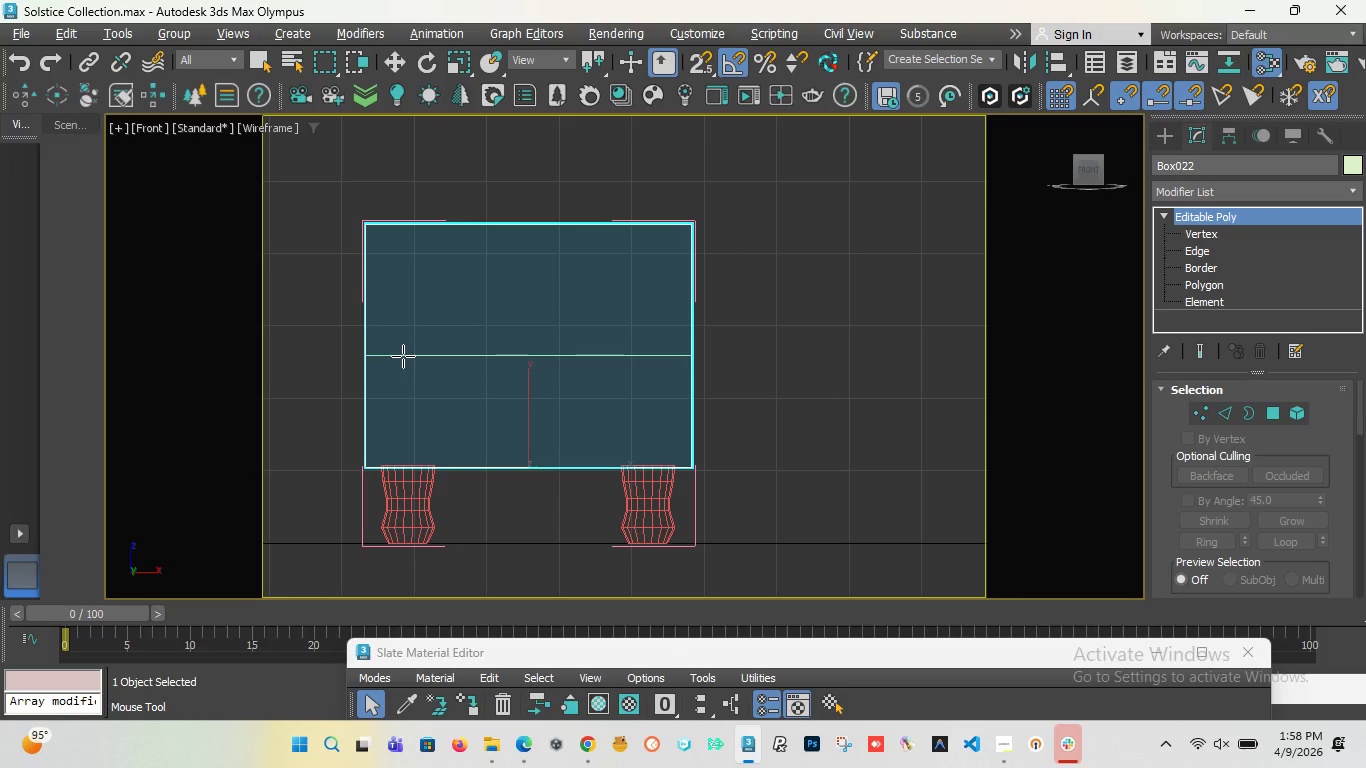 
wait(8.73)
 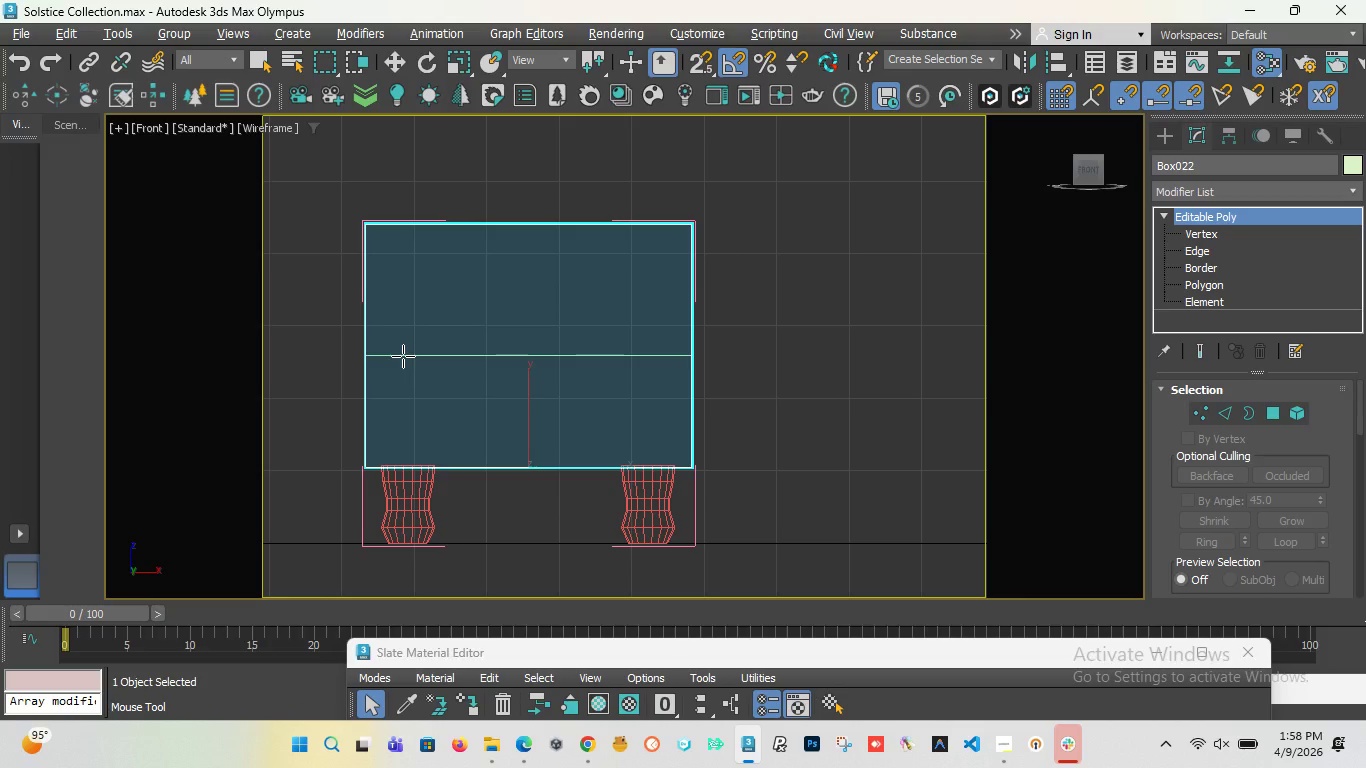 
left_click([404, 359])
 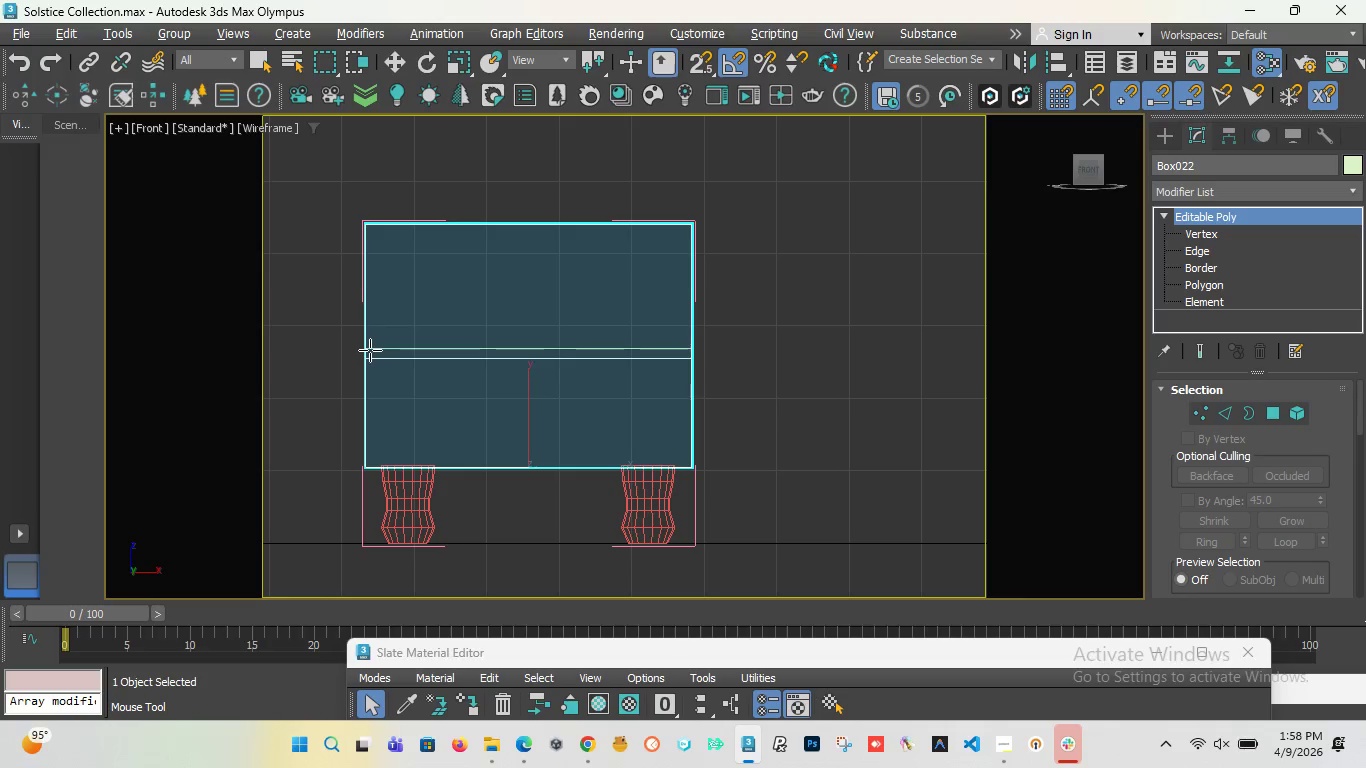 
wait(9.69)
 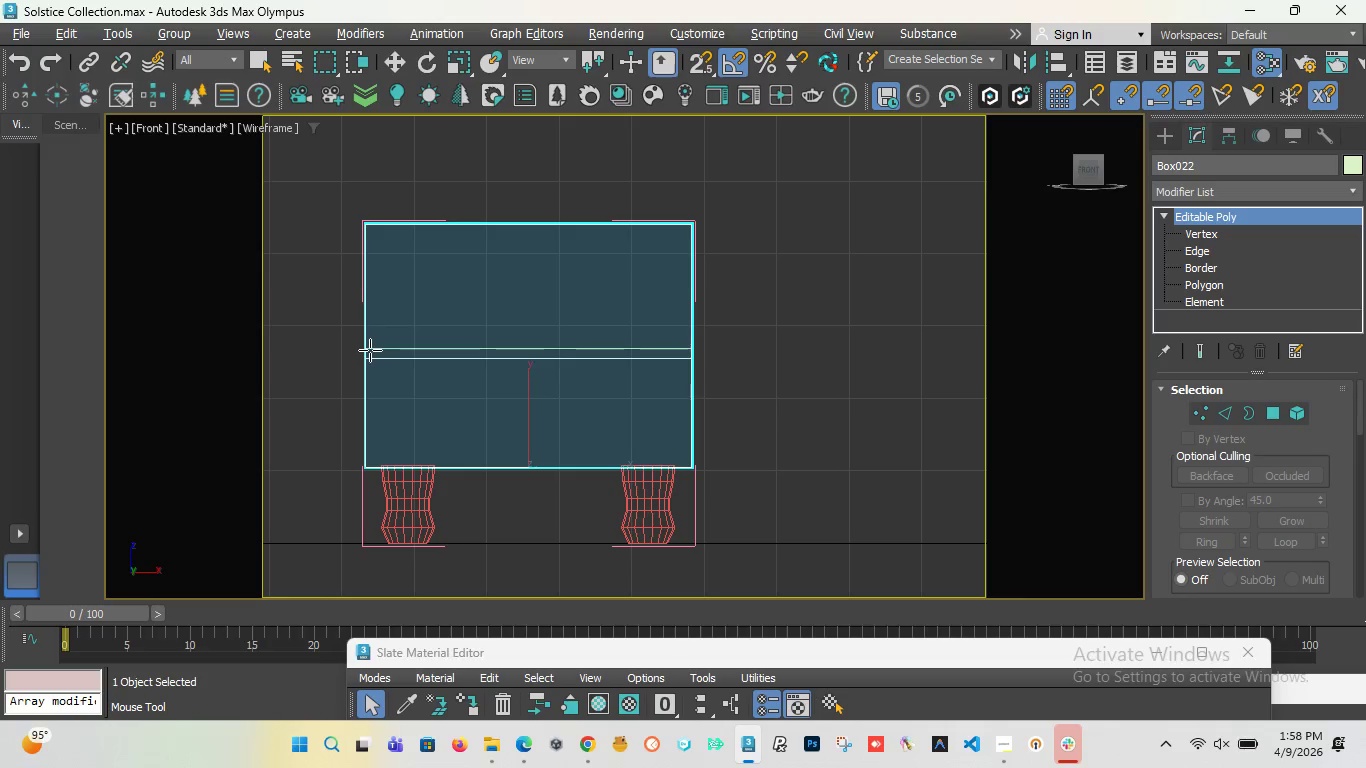 
left_click([370, 345])
 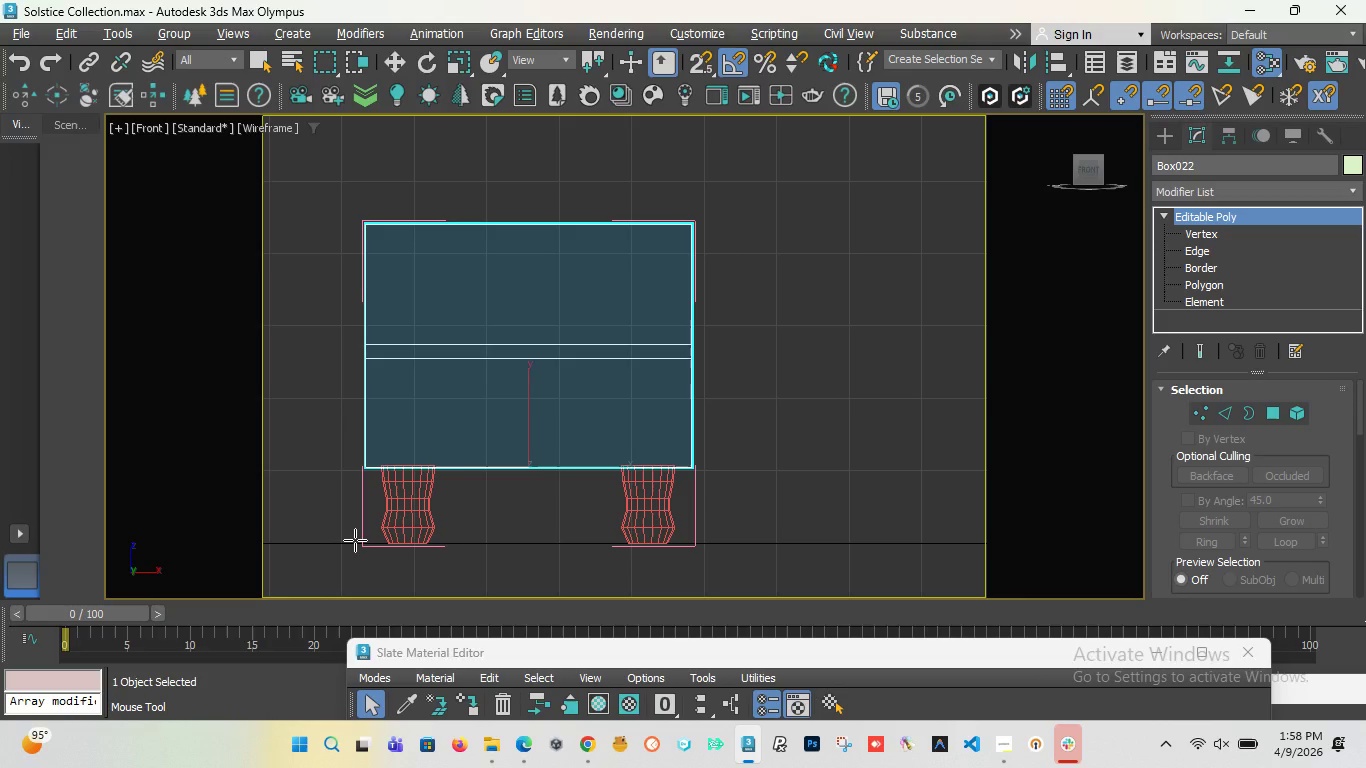 
wait(10.73)
 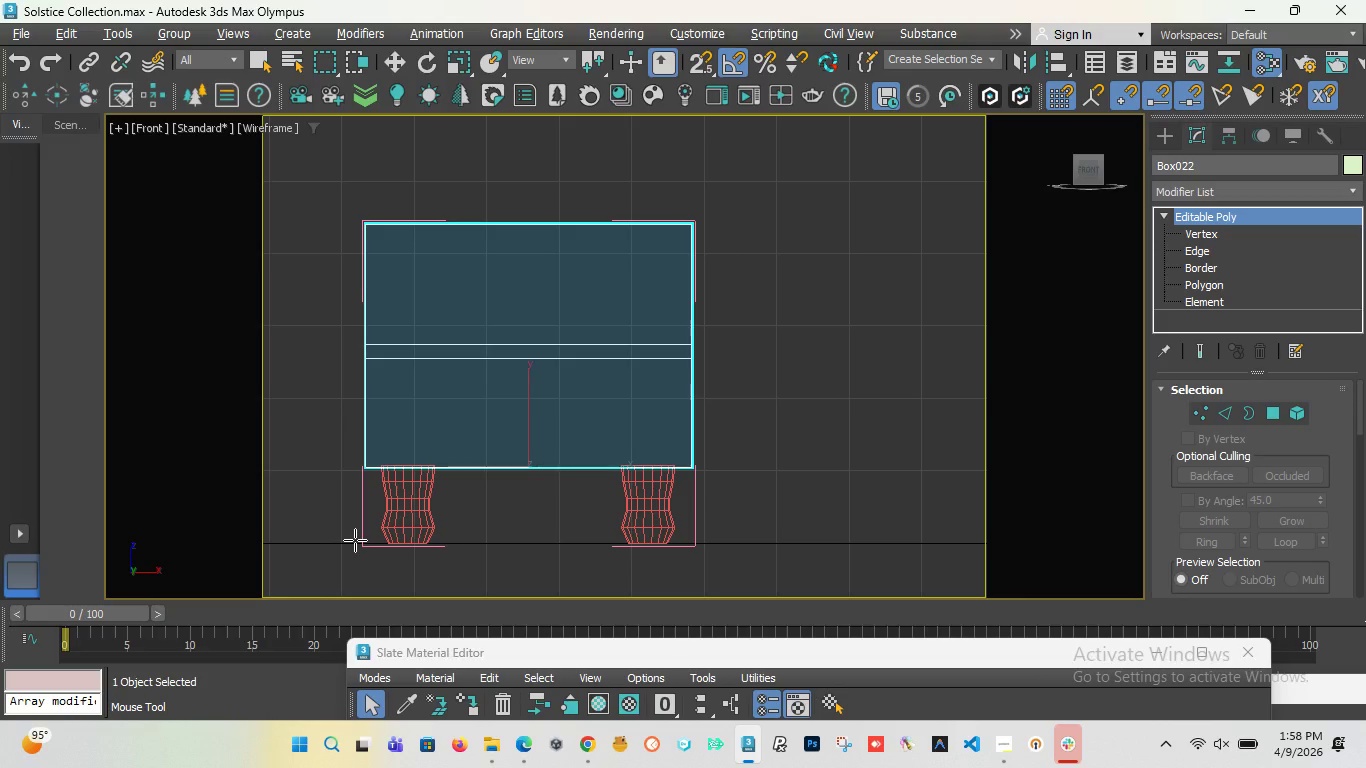 
key(Alt+1)
 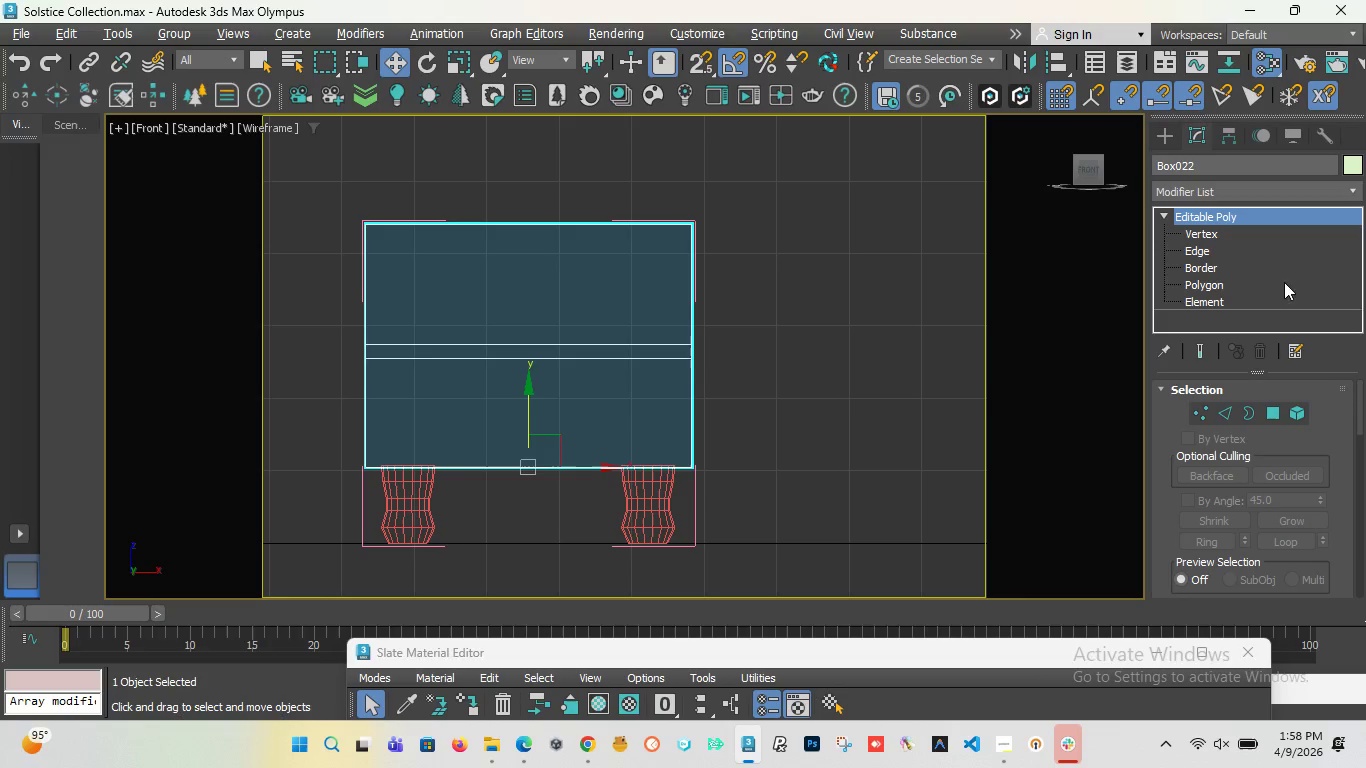 
left_click([1197, 248])
 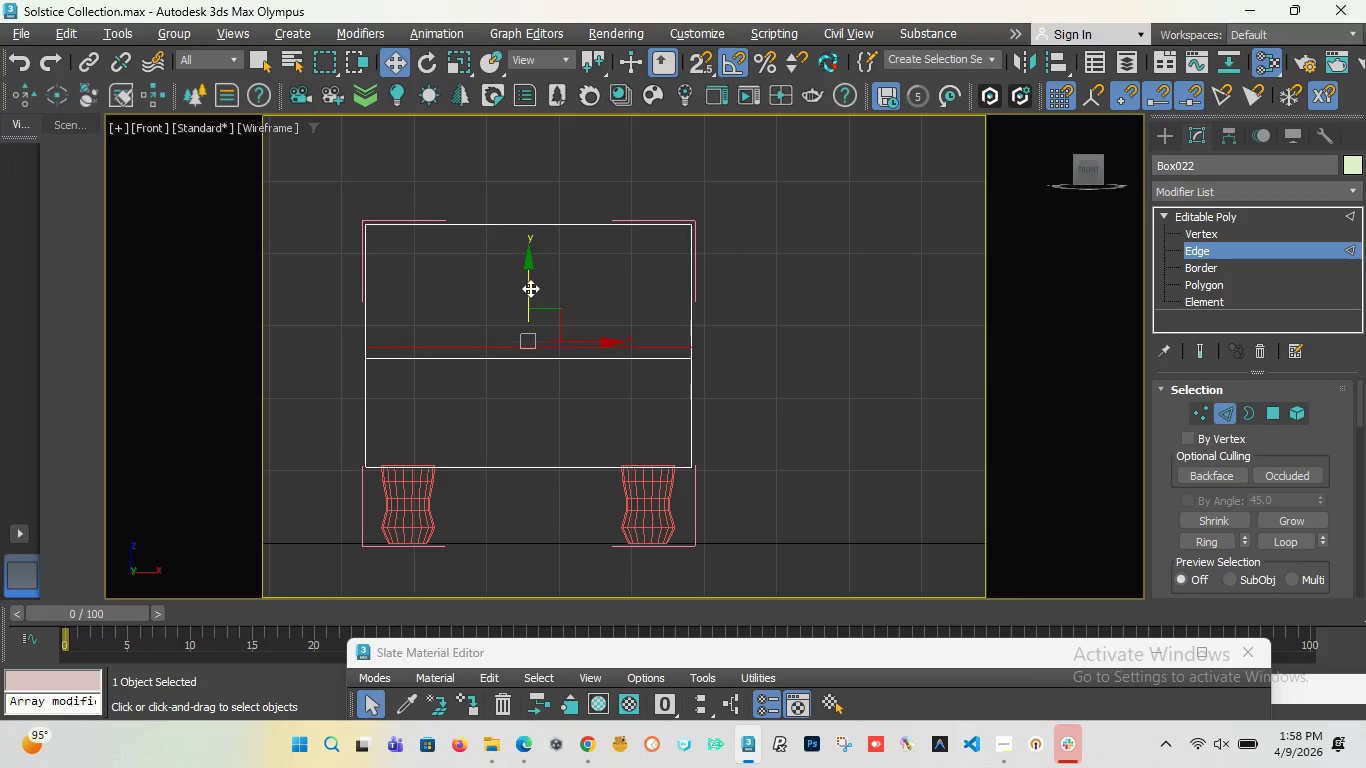 
wait(7.67)
 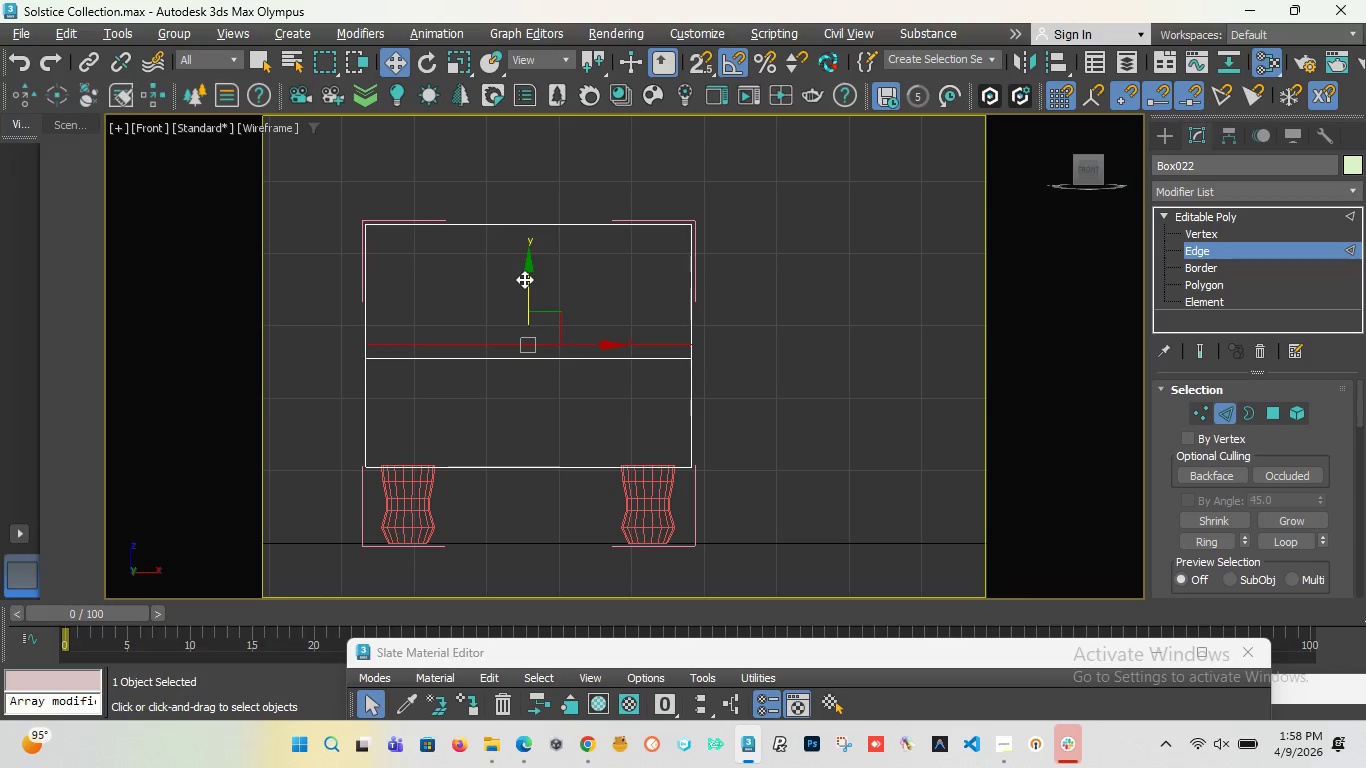 
double_click([486, 358])
 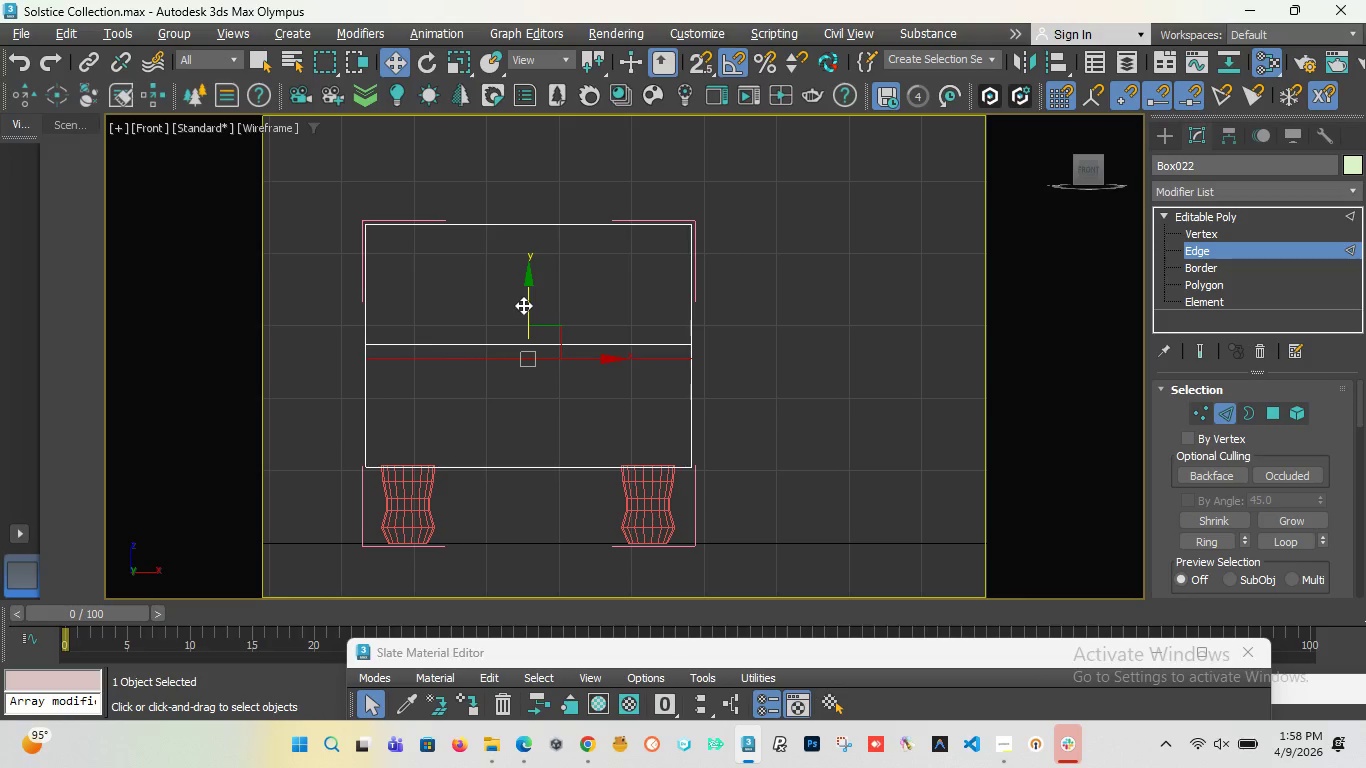 
left_click_drag(start_coordinate=[523, 305], to_coordinate=[527, 297])
 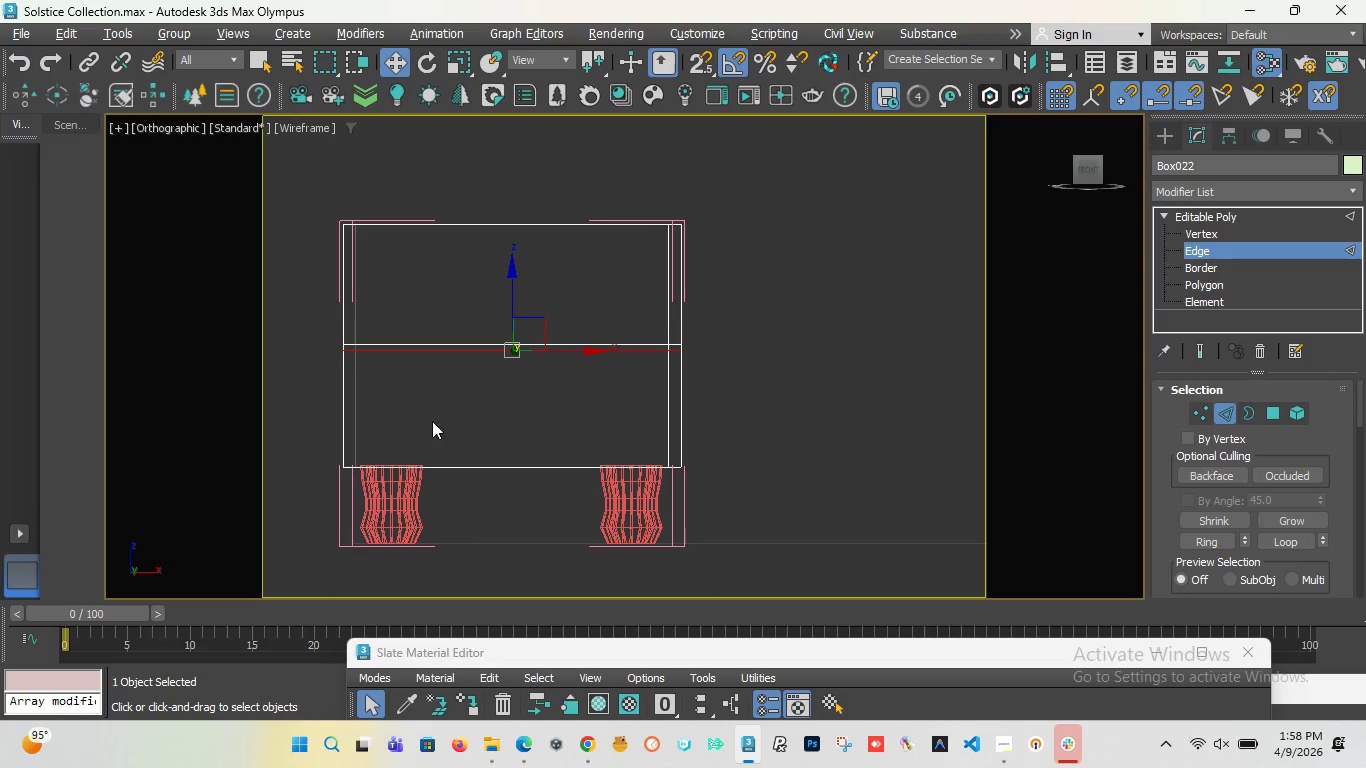 
left_click([1237, 289])
 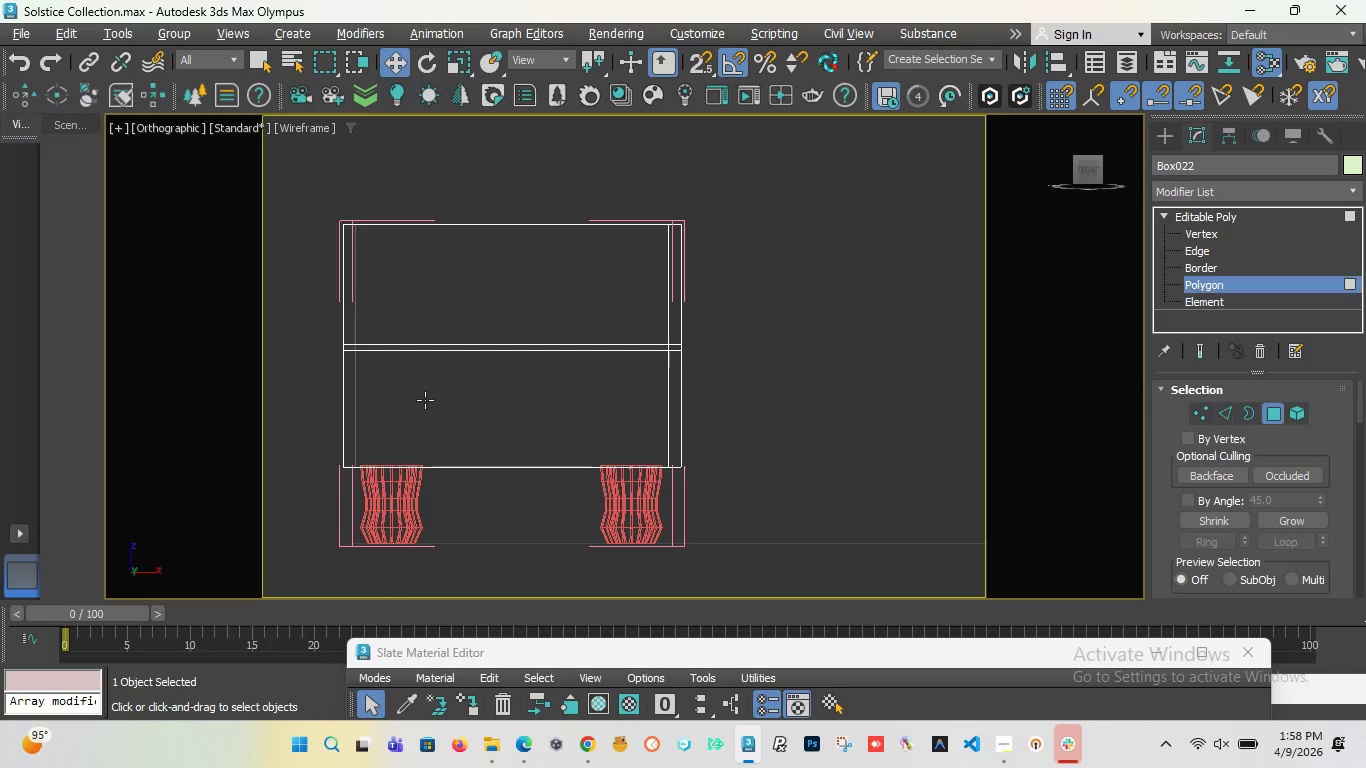 
left_click([425, 400])
 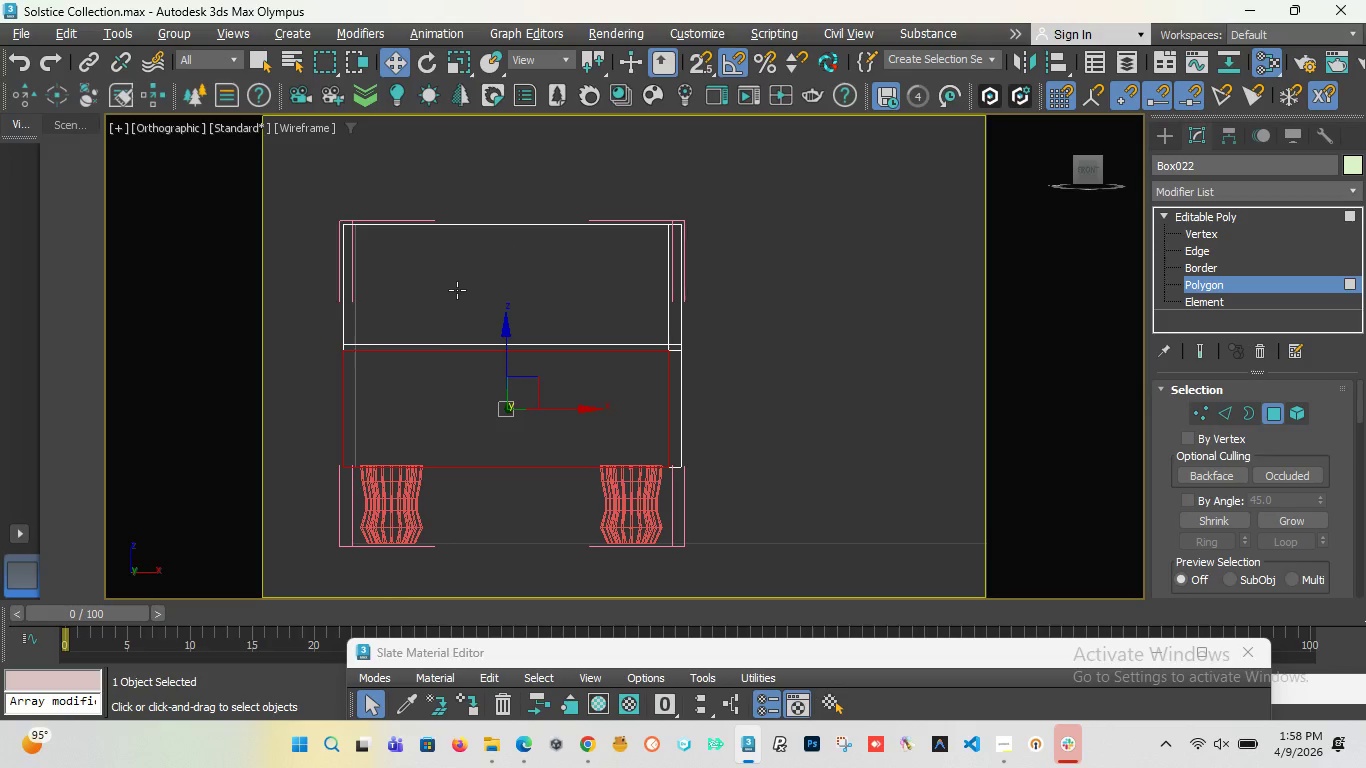 
hold_key(key=ControlLeft, duration=0.59)
left_click([457, 290])
 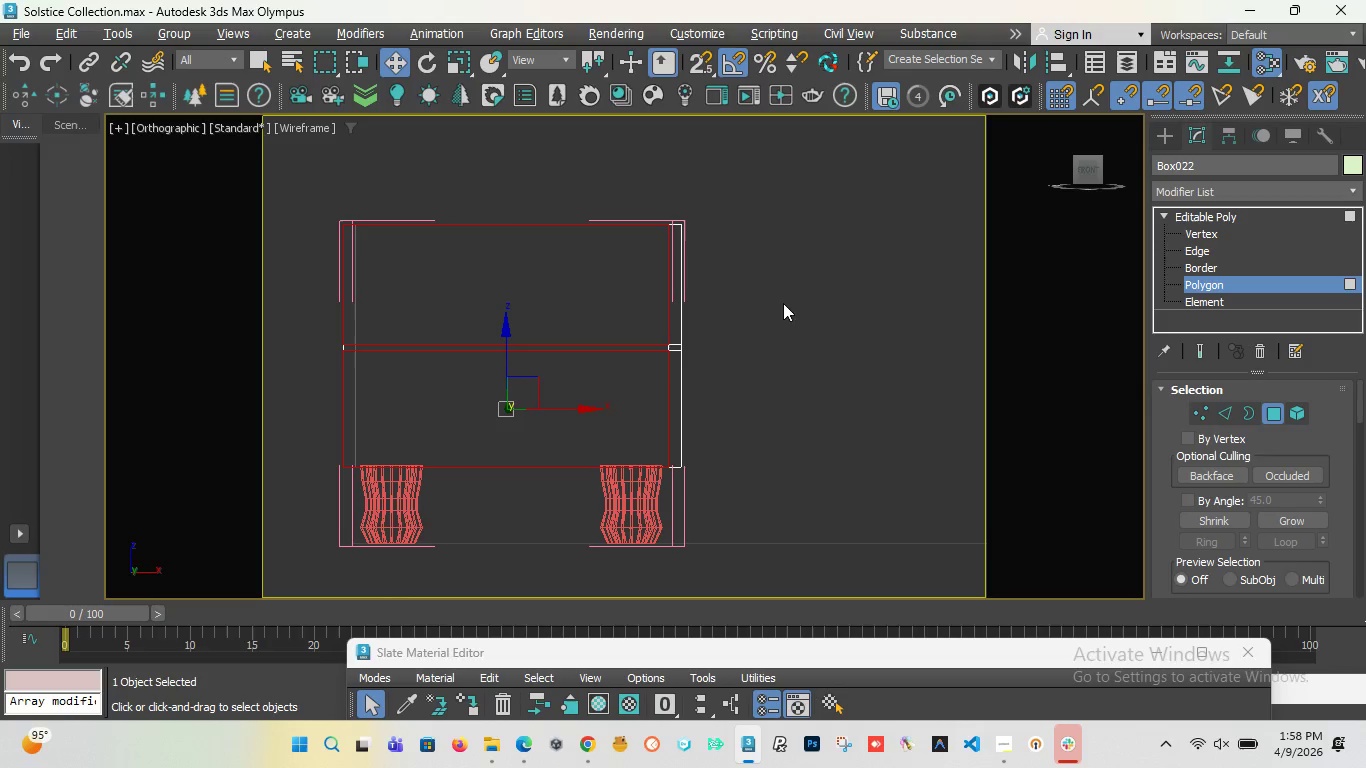 
left_click_drag(start_coordinate=[714, 275], to_coordinate=[704, 280])
 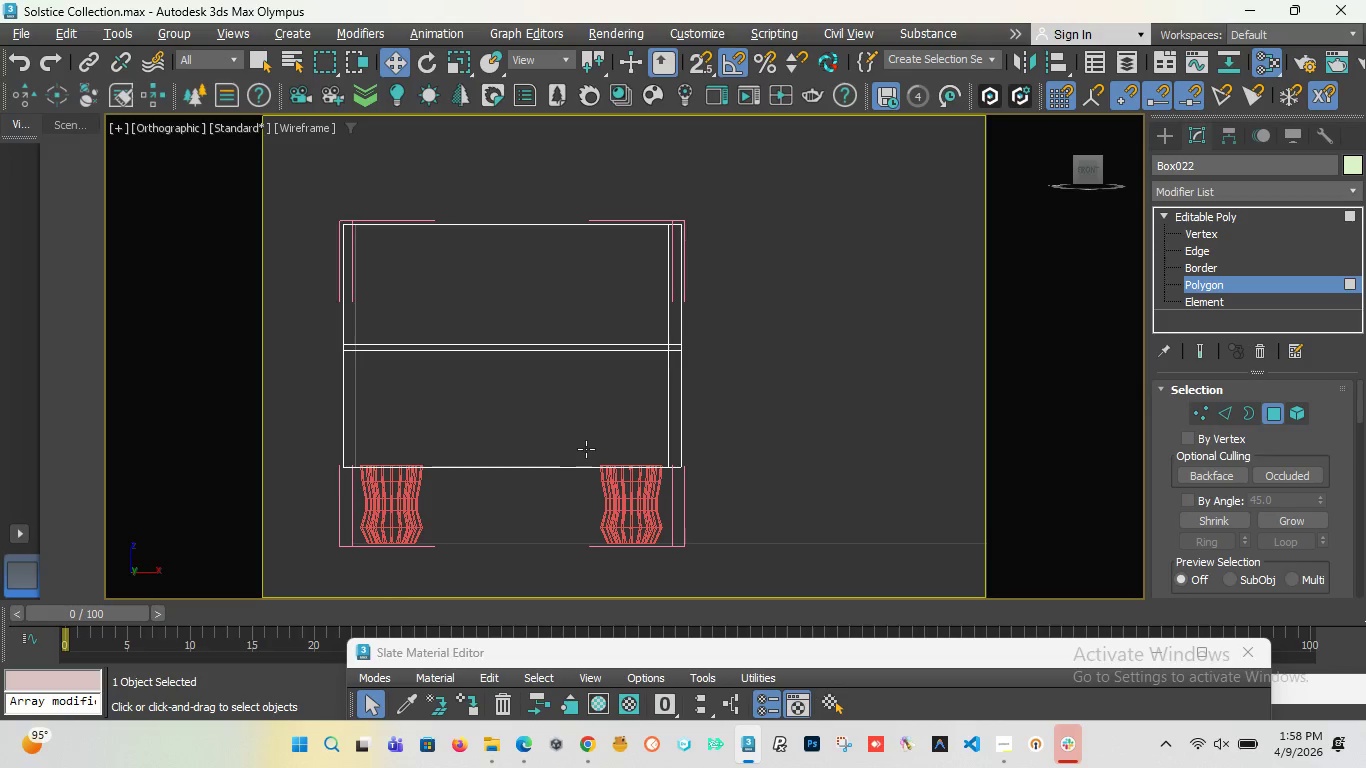 
left_click([575, 442])
 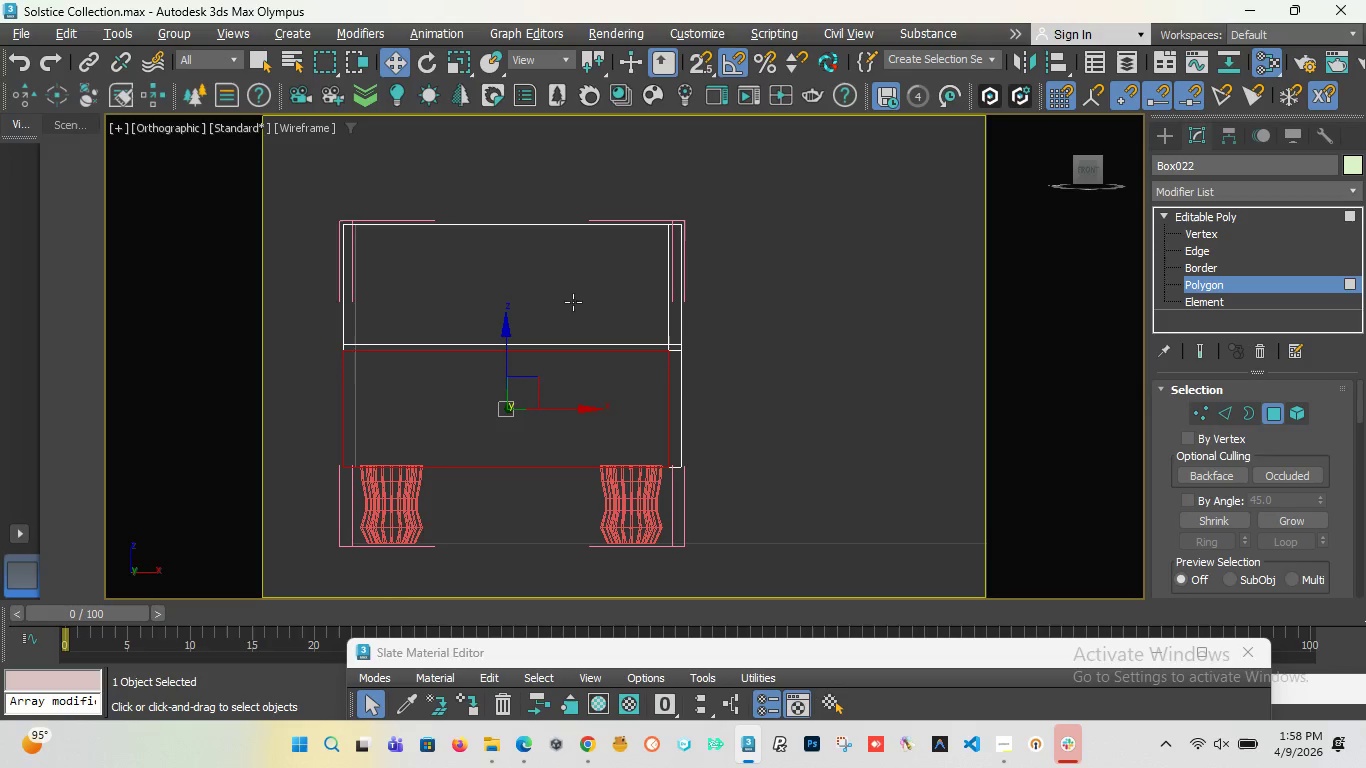 
hold_key(key=ControlLeft, duration=0.45)
 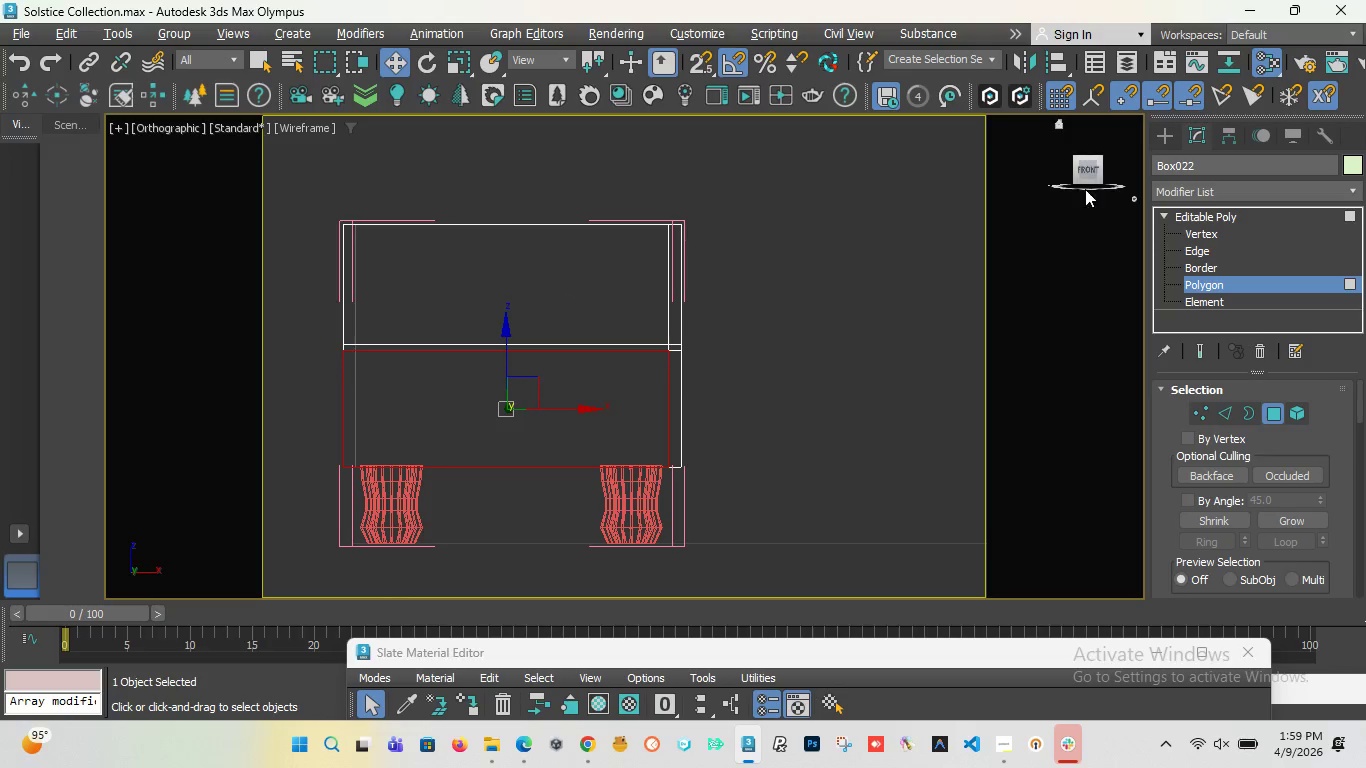 
left_click_drag(start_coordinate=[1085, 167], to_coordinate=[1105, 184])
 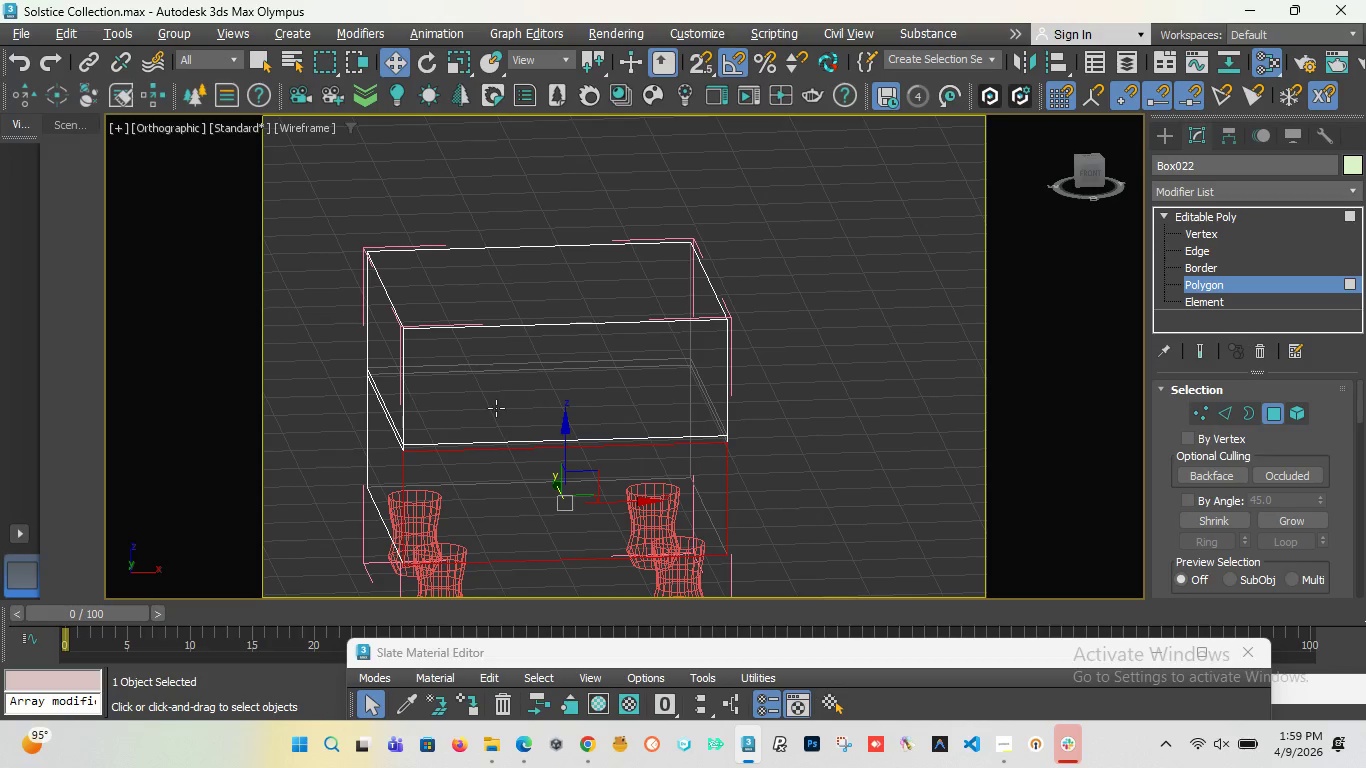 
hold_key(key=ControlLeft, duration=1.0)
left_click([512, 369])
 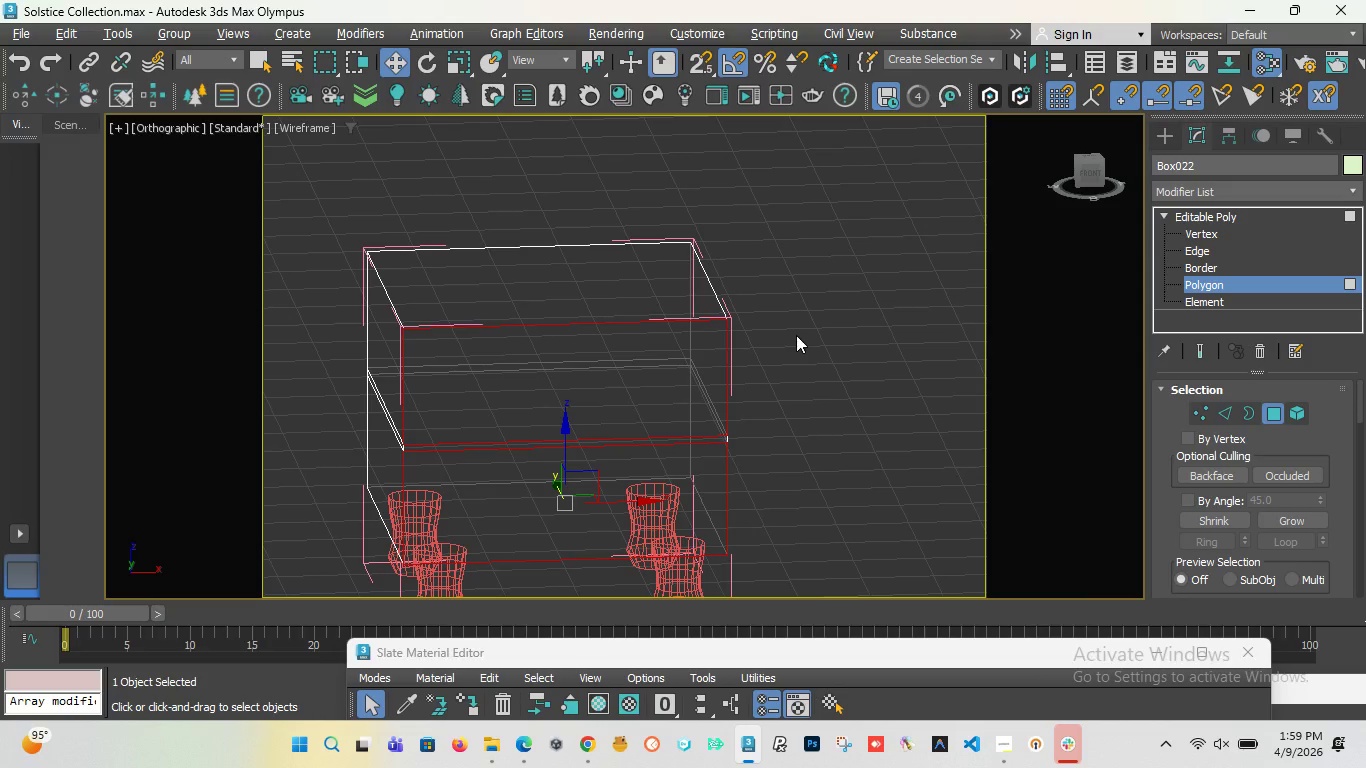 
key(F3)
 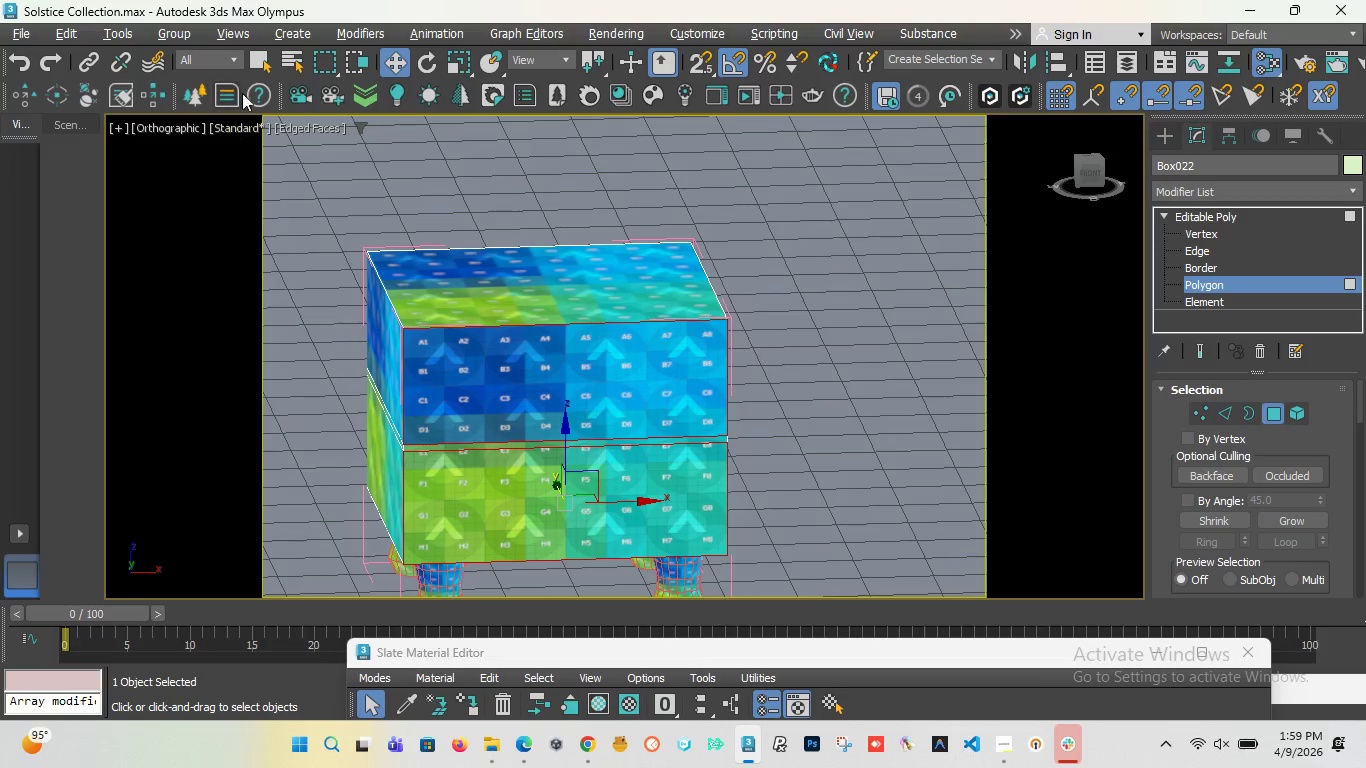 
left_click([215, 129])
 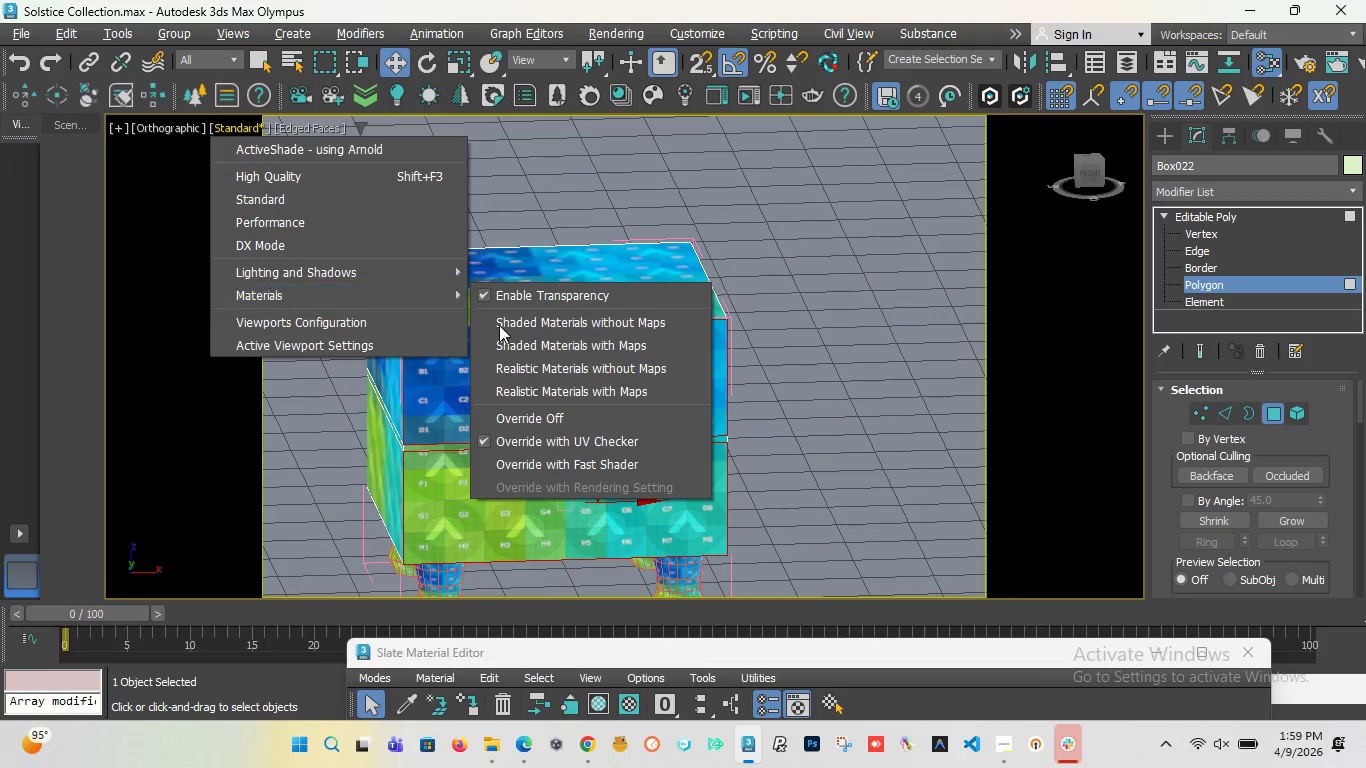 
left_click([541, 425])
 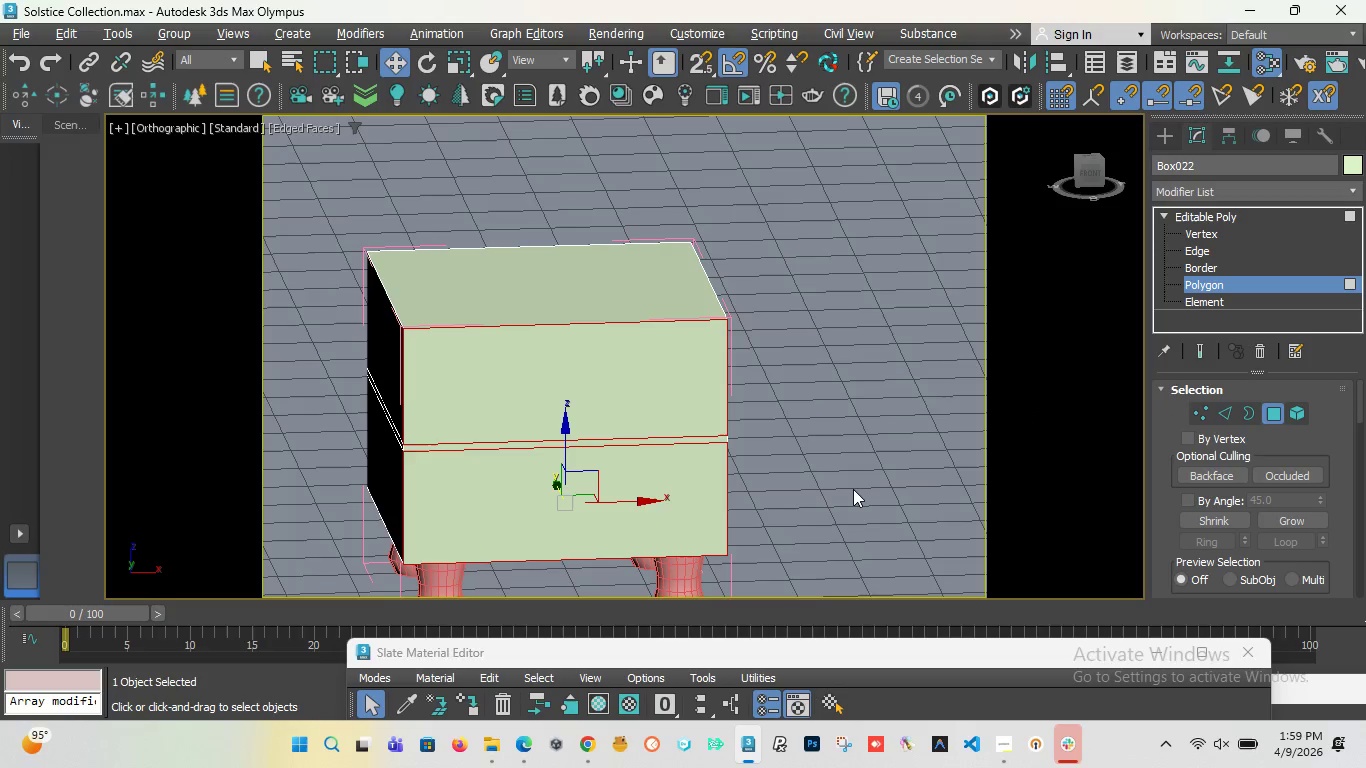 
wait(6.2)
 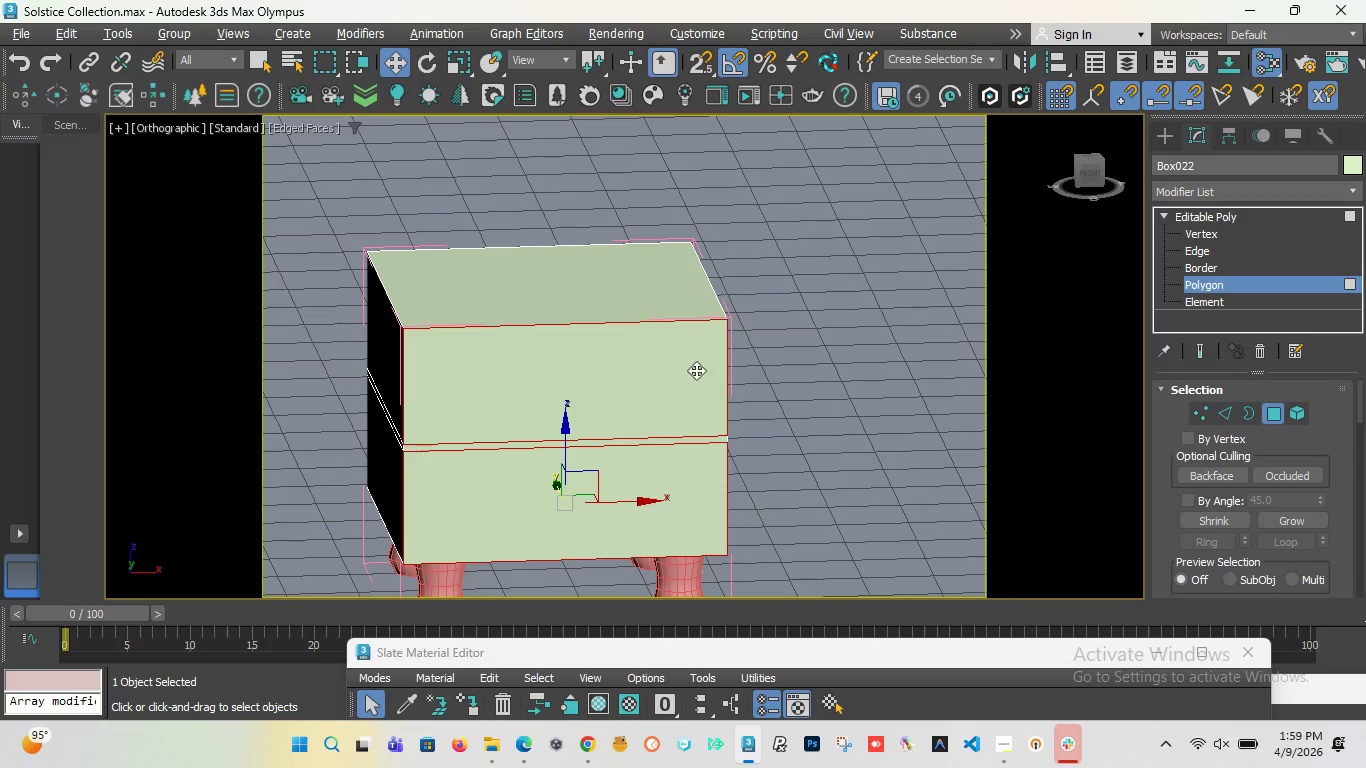 
key(F1)
 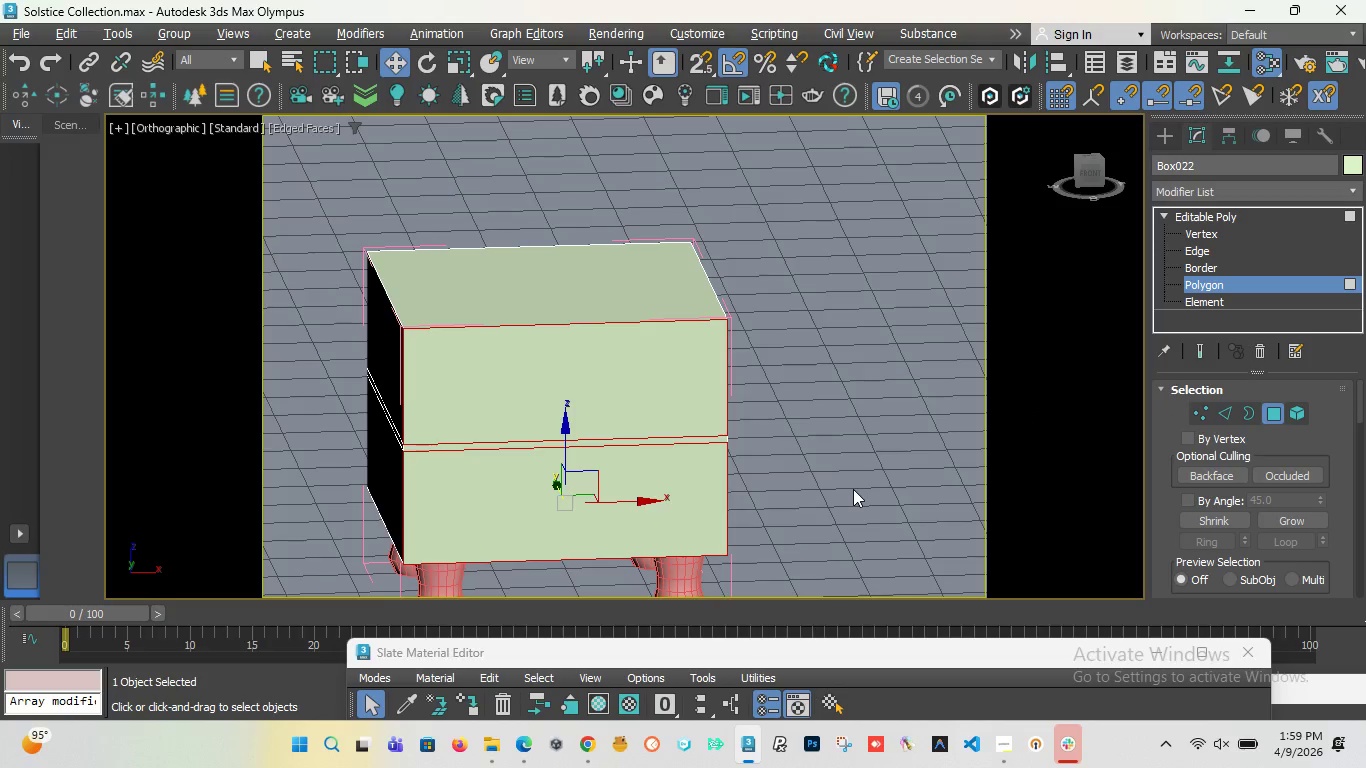 
key(F2)
 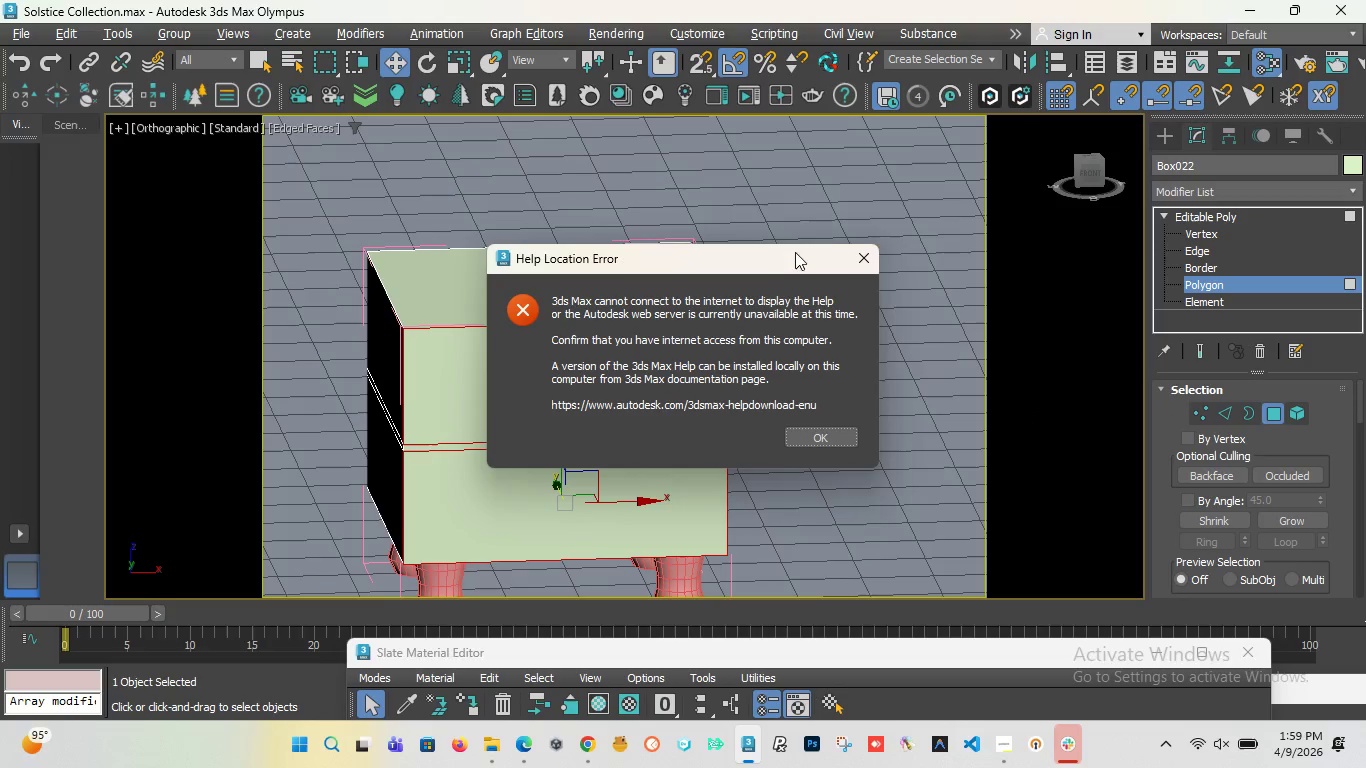 
left_click([876, 258])
 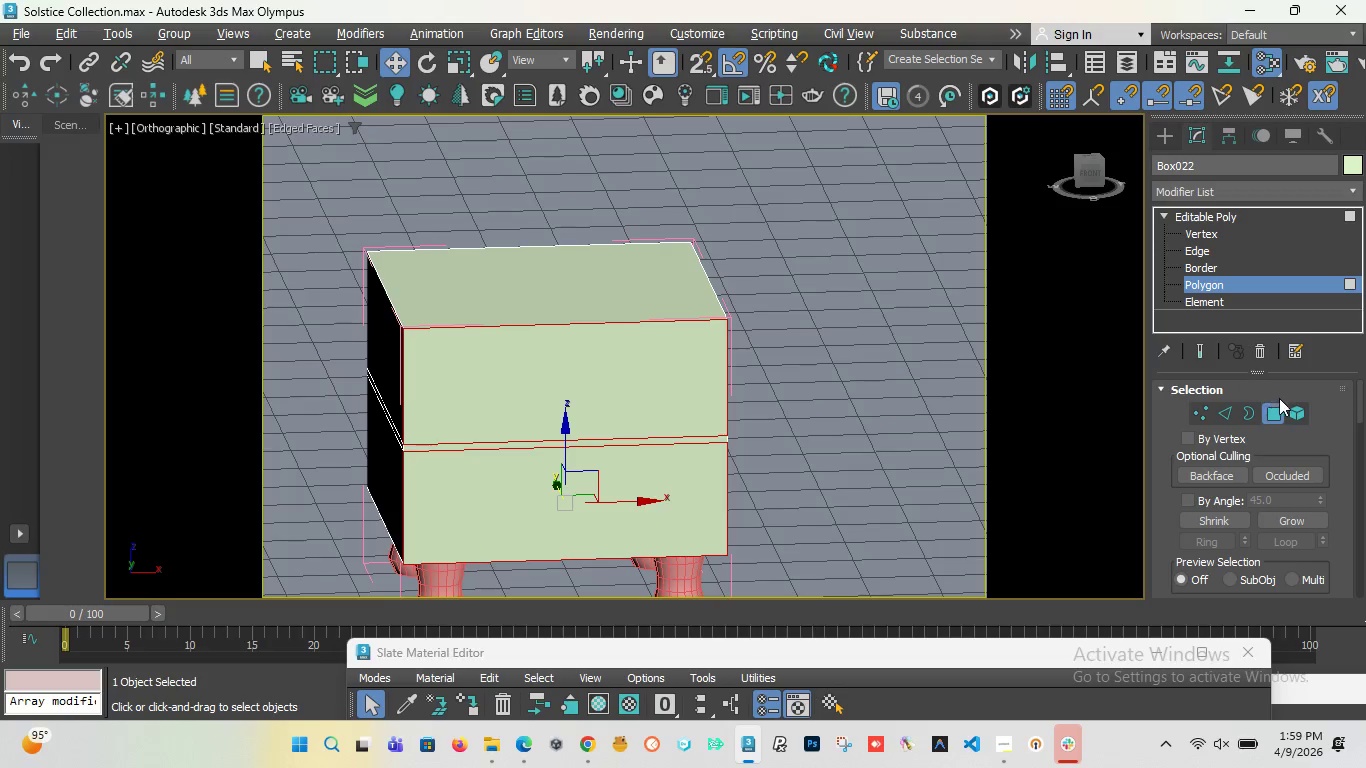 
left_click_drag(start_coordinate=[1361, 388], to_coordinate=[1362, 414])
 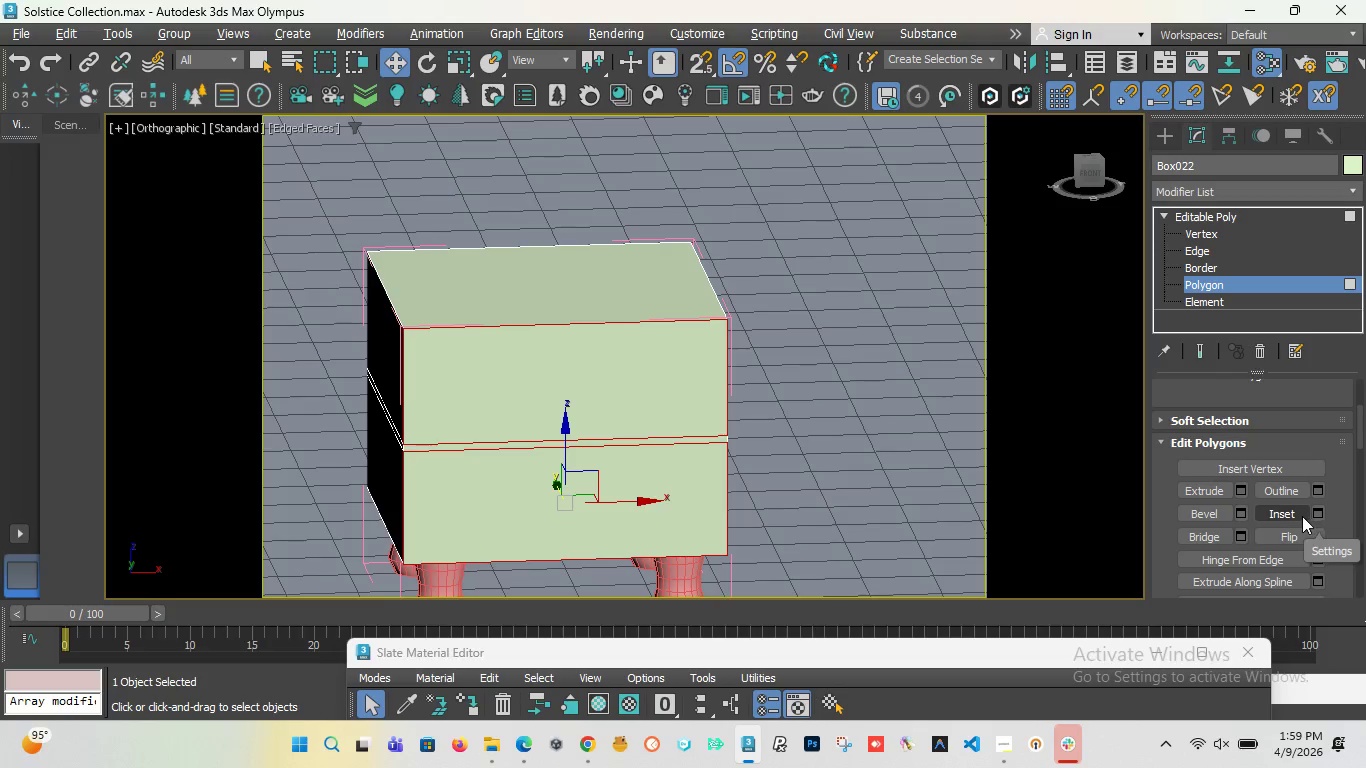 
left_click([1299, 516])
 